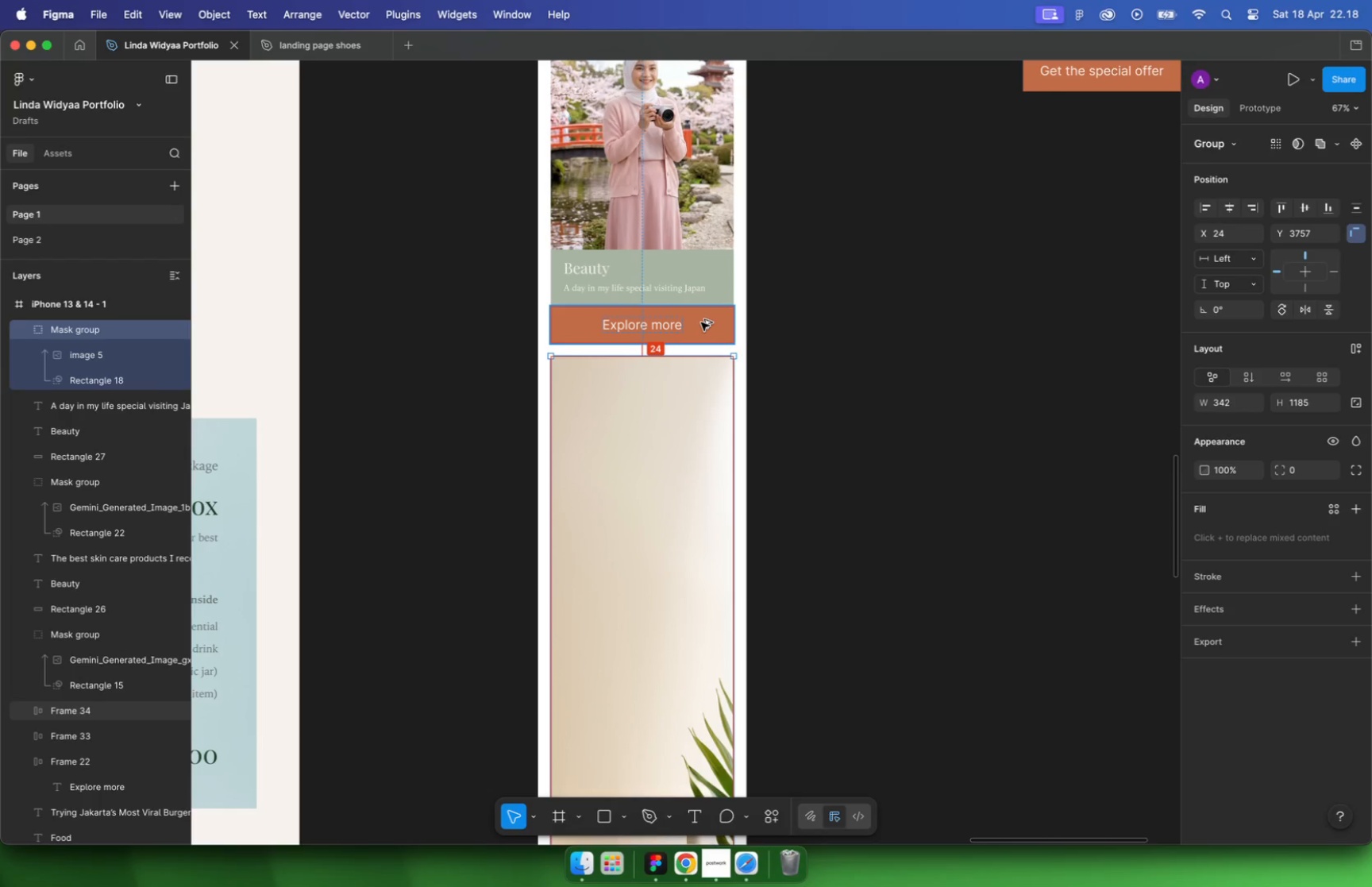 
left_click([889, 212])
 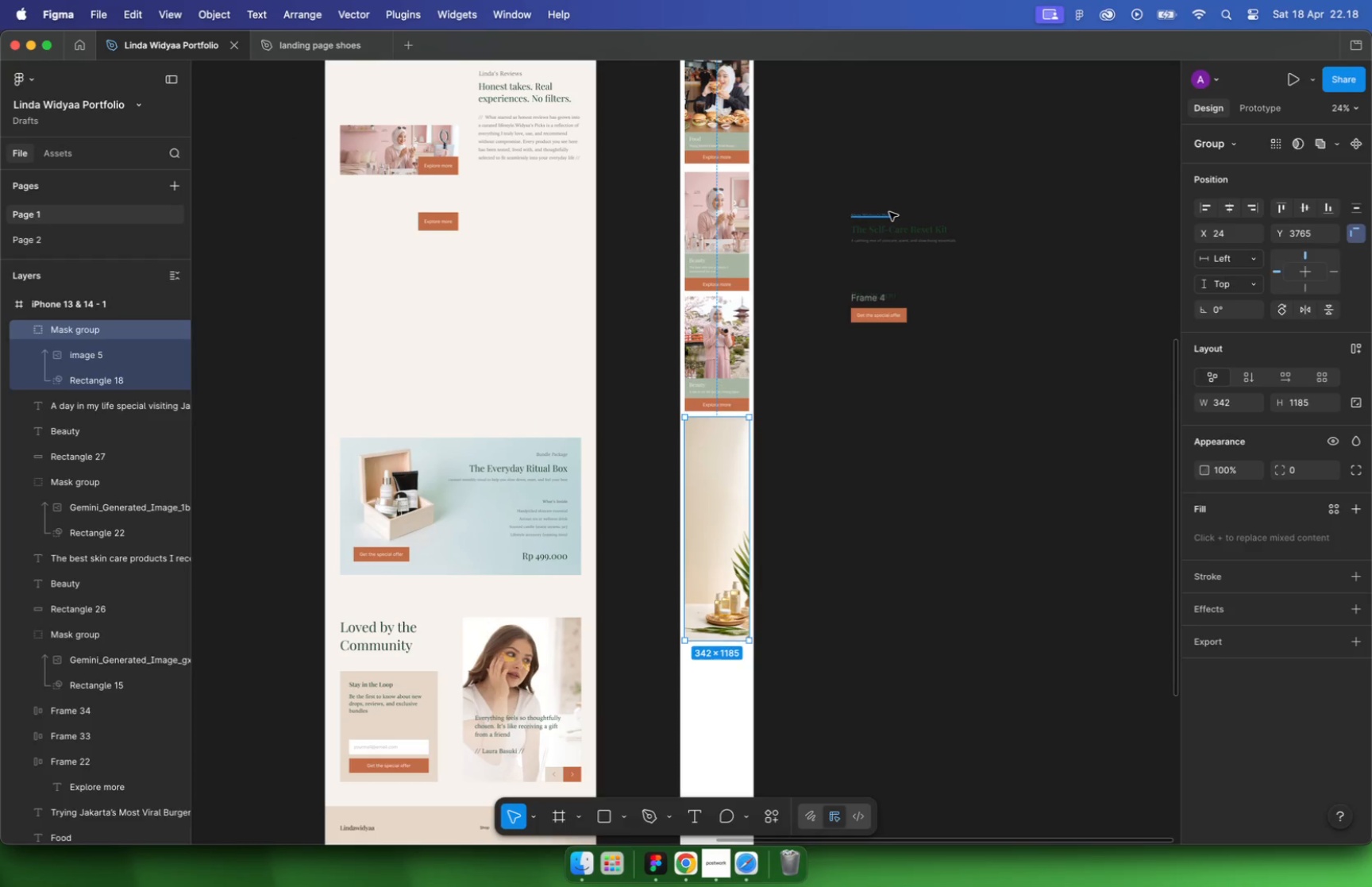 
key(Meta+CommandLeft)
 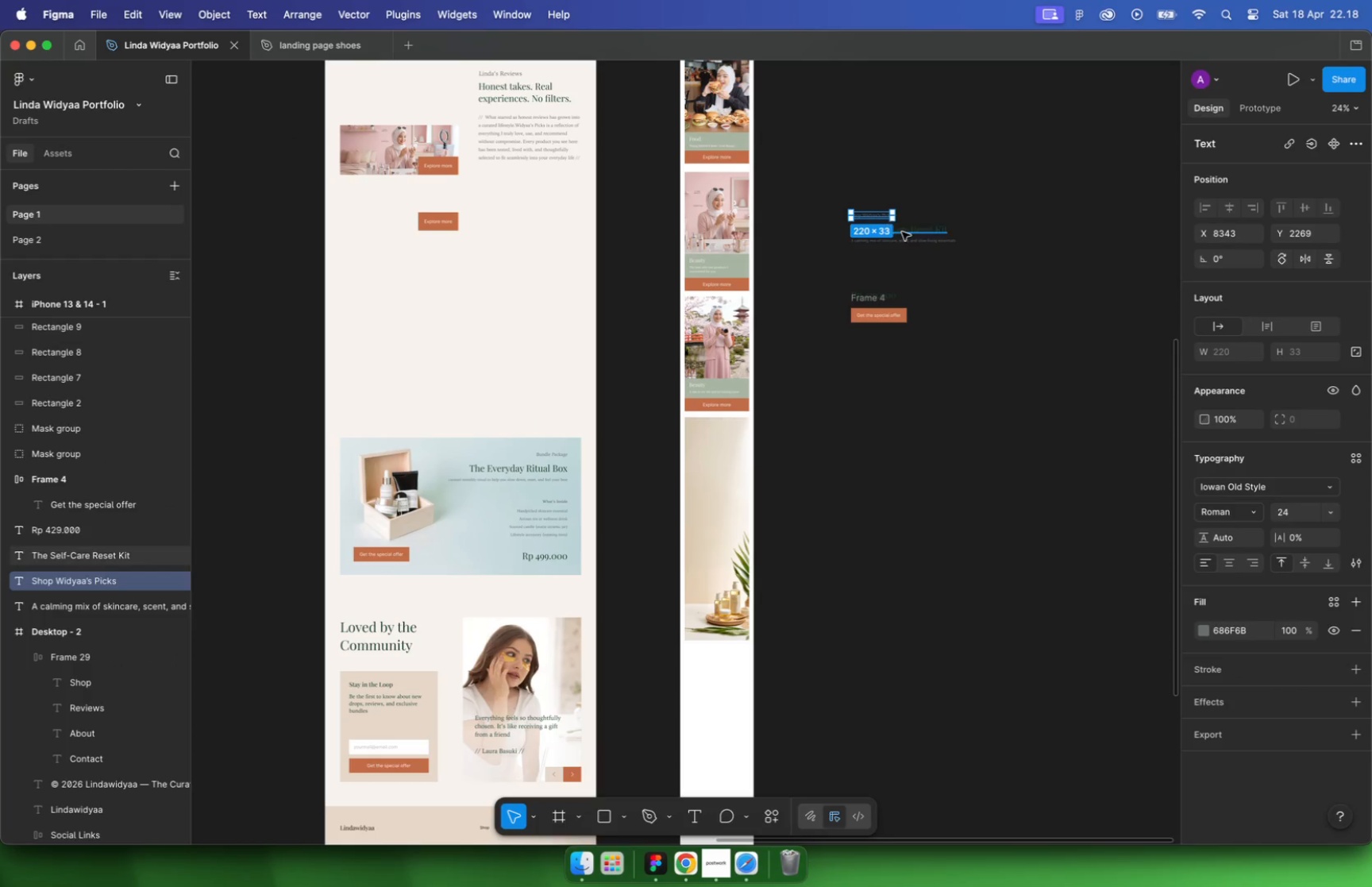 
hold_key(key=ShiftLeft, duration=1.01)
left_click([911, 233])
 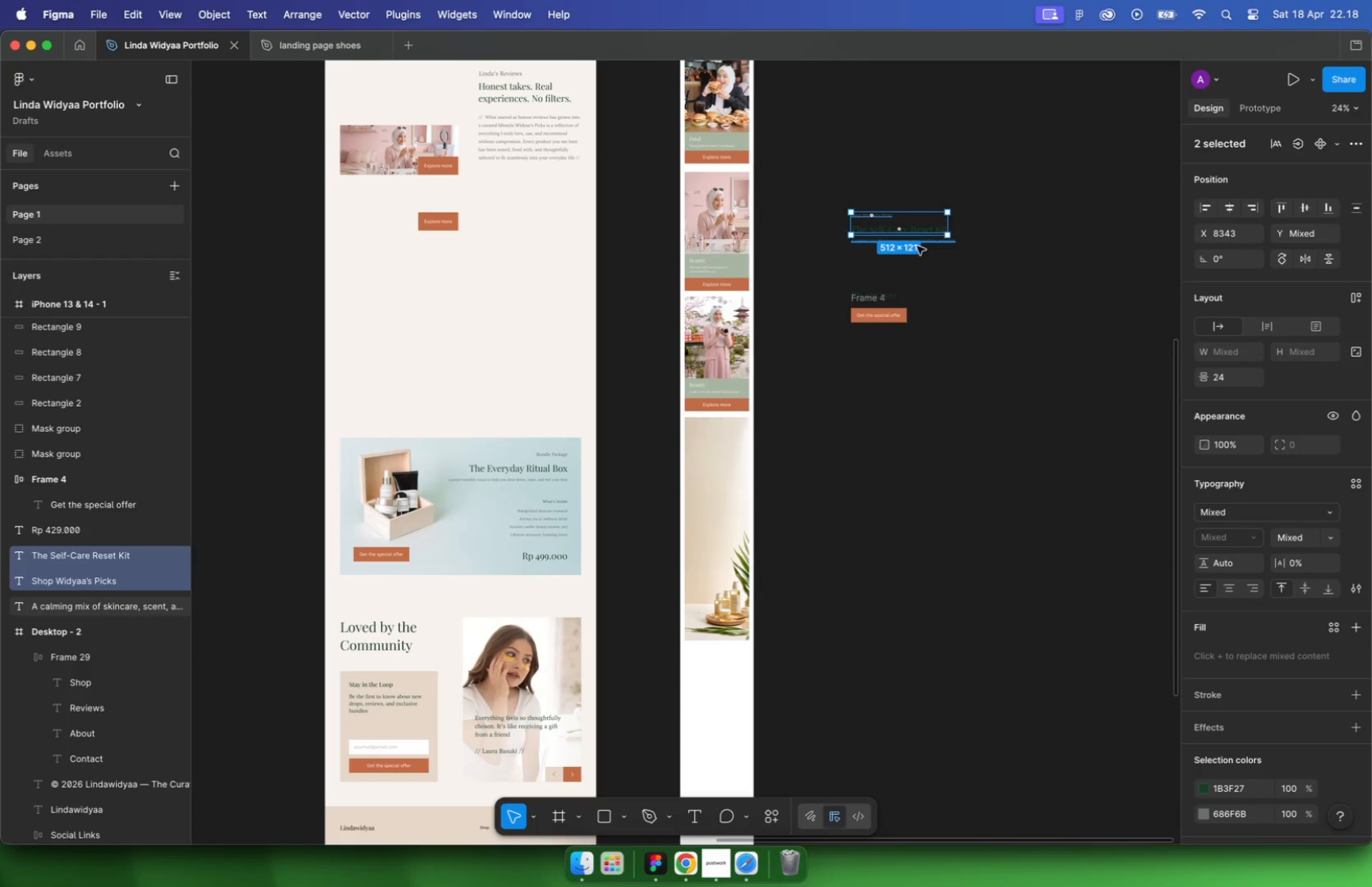 
left_click([917, 245])
 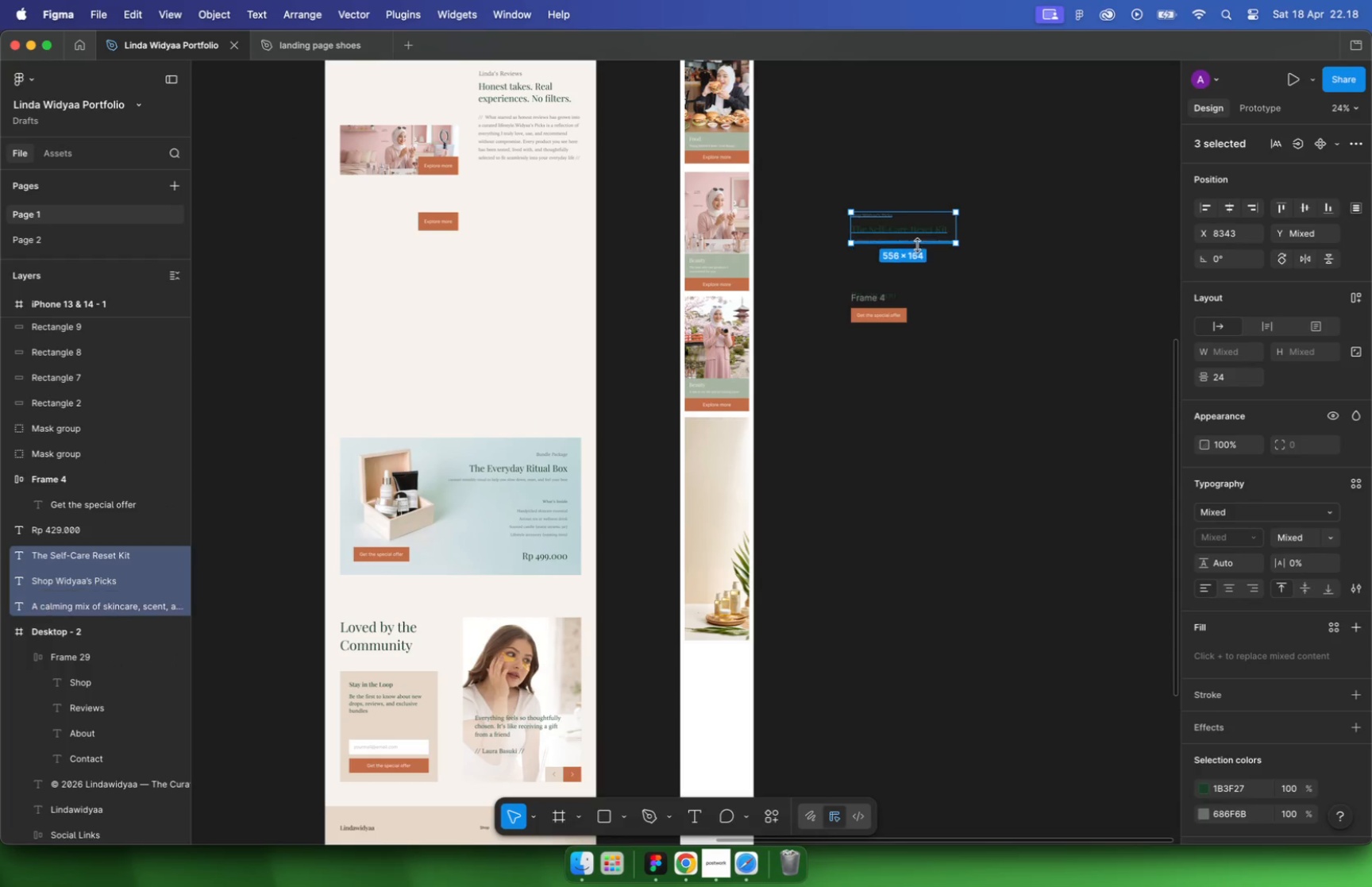 
left_click_drag(start_coordinate=[911, 230], to_coordinate=[734, 456])
 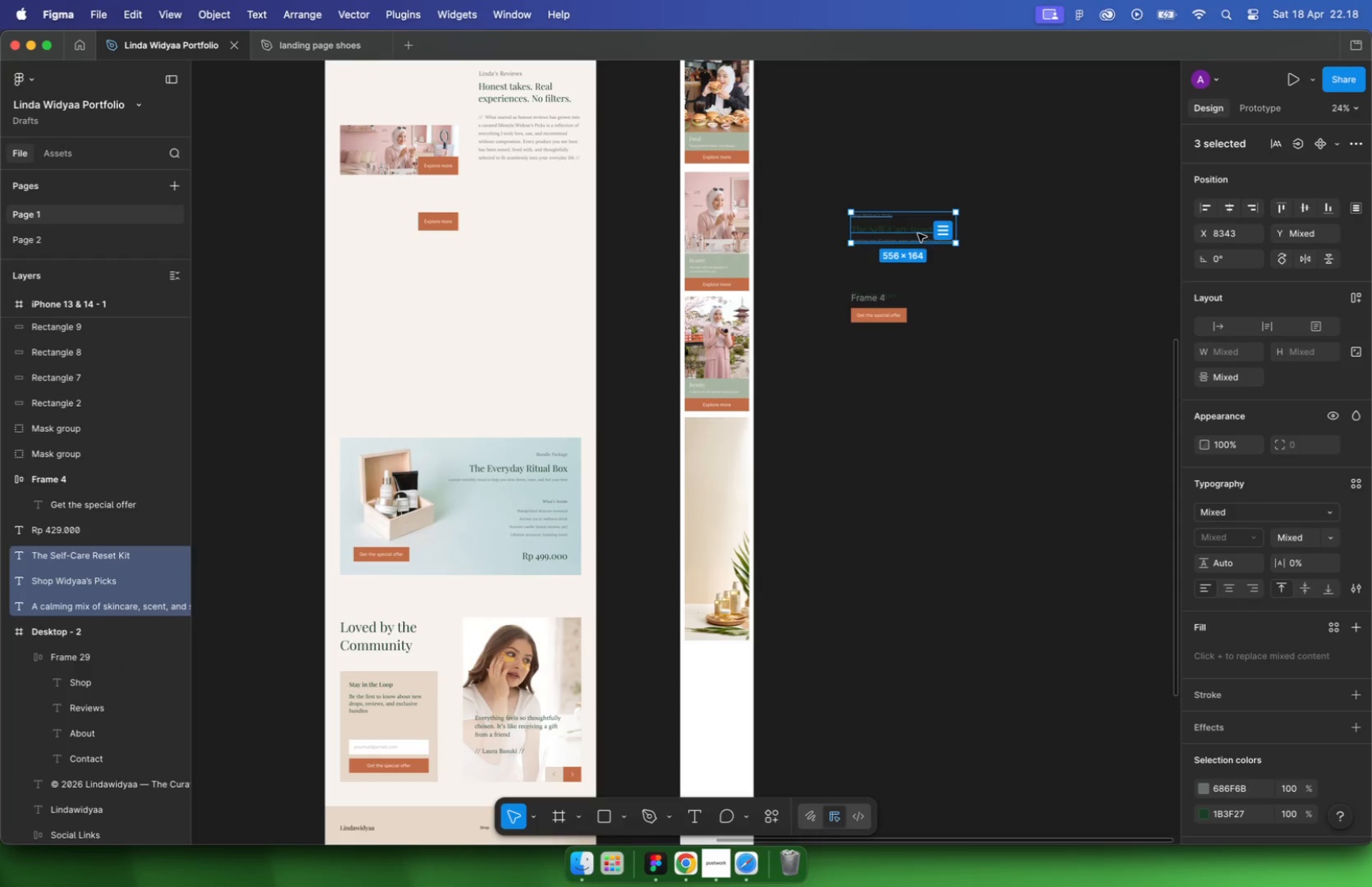 
hold_key(key=CommandLeft, duration=0.75)
 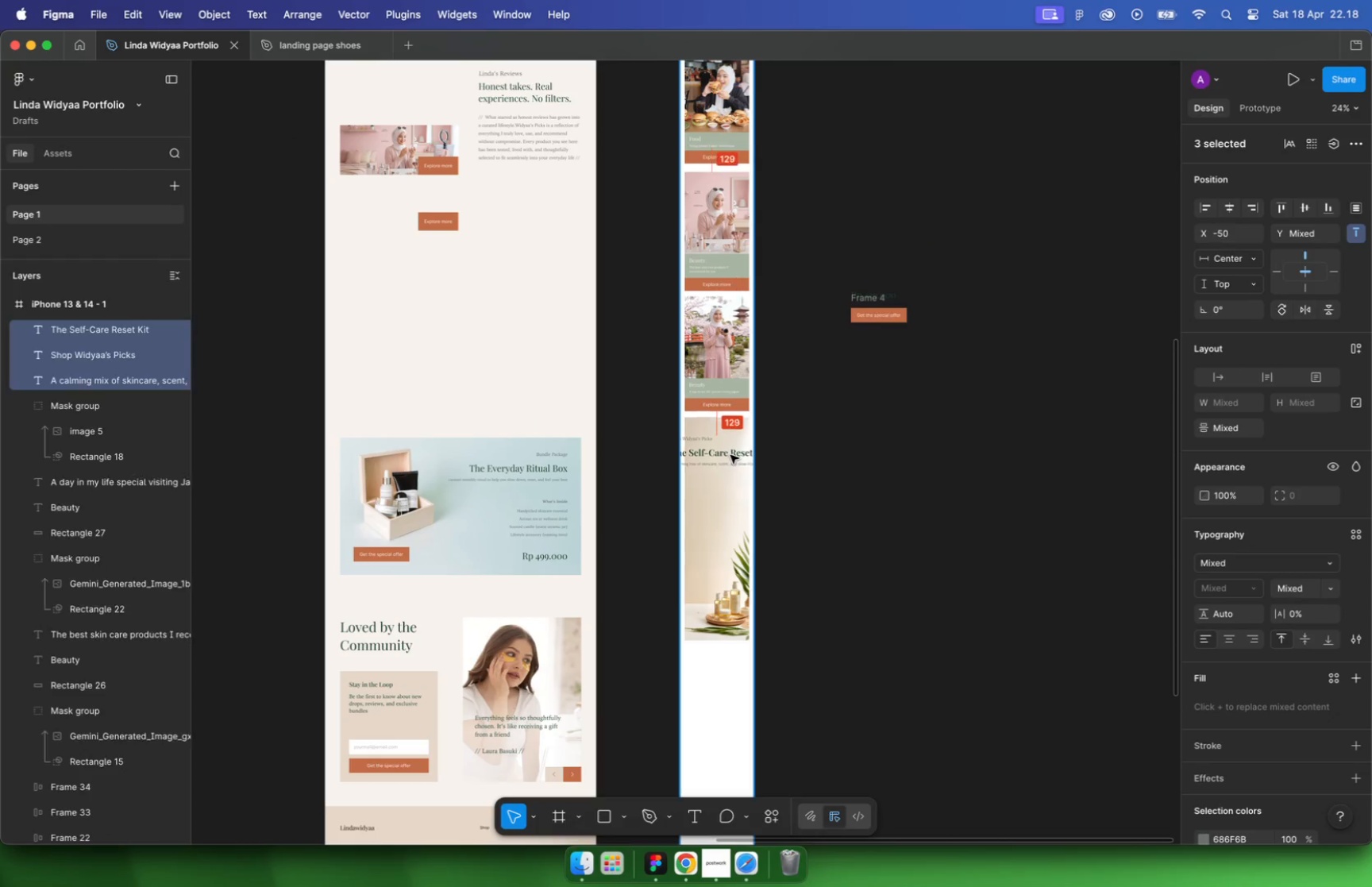 
left_click_drag(start_coordinate=[674, 434], to_coordinate=[724, 386])
 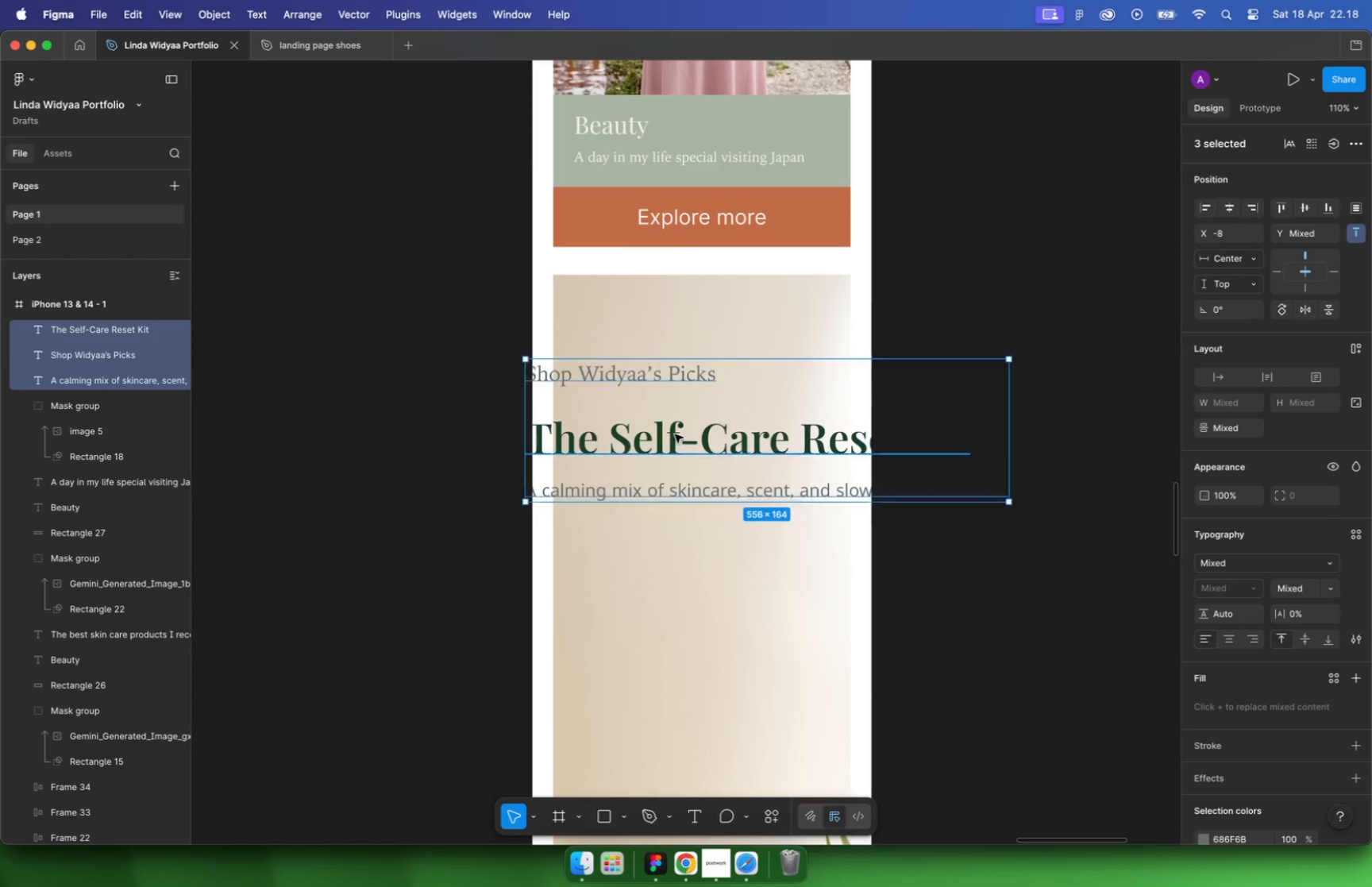 
scroll: coordinate [722, 457], scroll_direction: up, amount: 24.0
 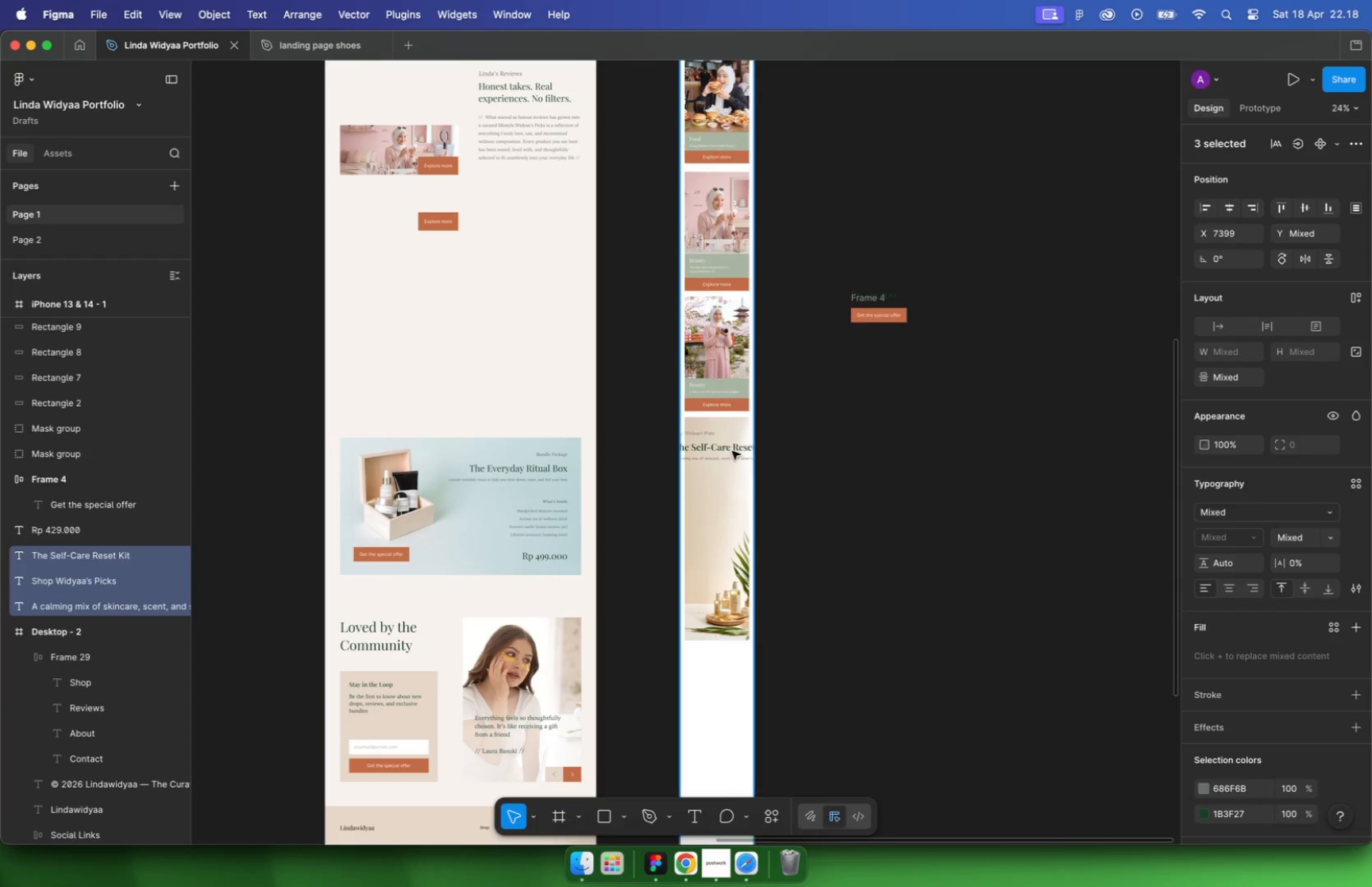 
key(Alt+Shift+ArrowRight)
 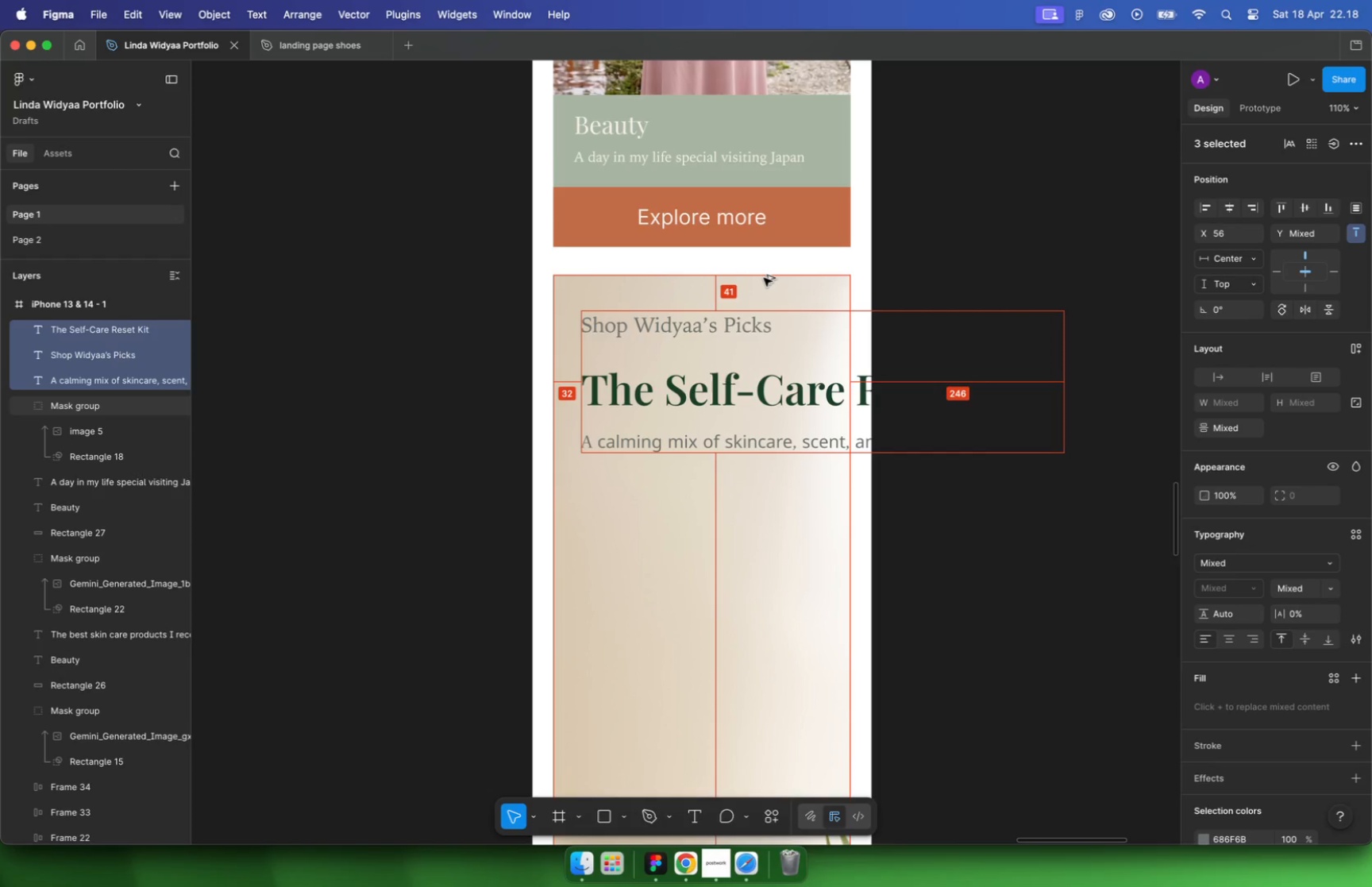 
key(Alt+Shift+ArrowUp)
 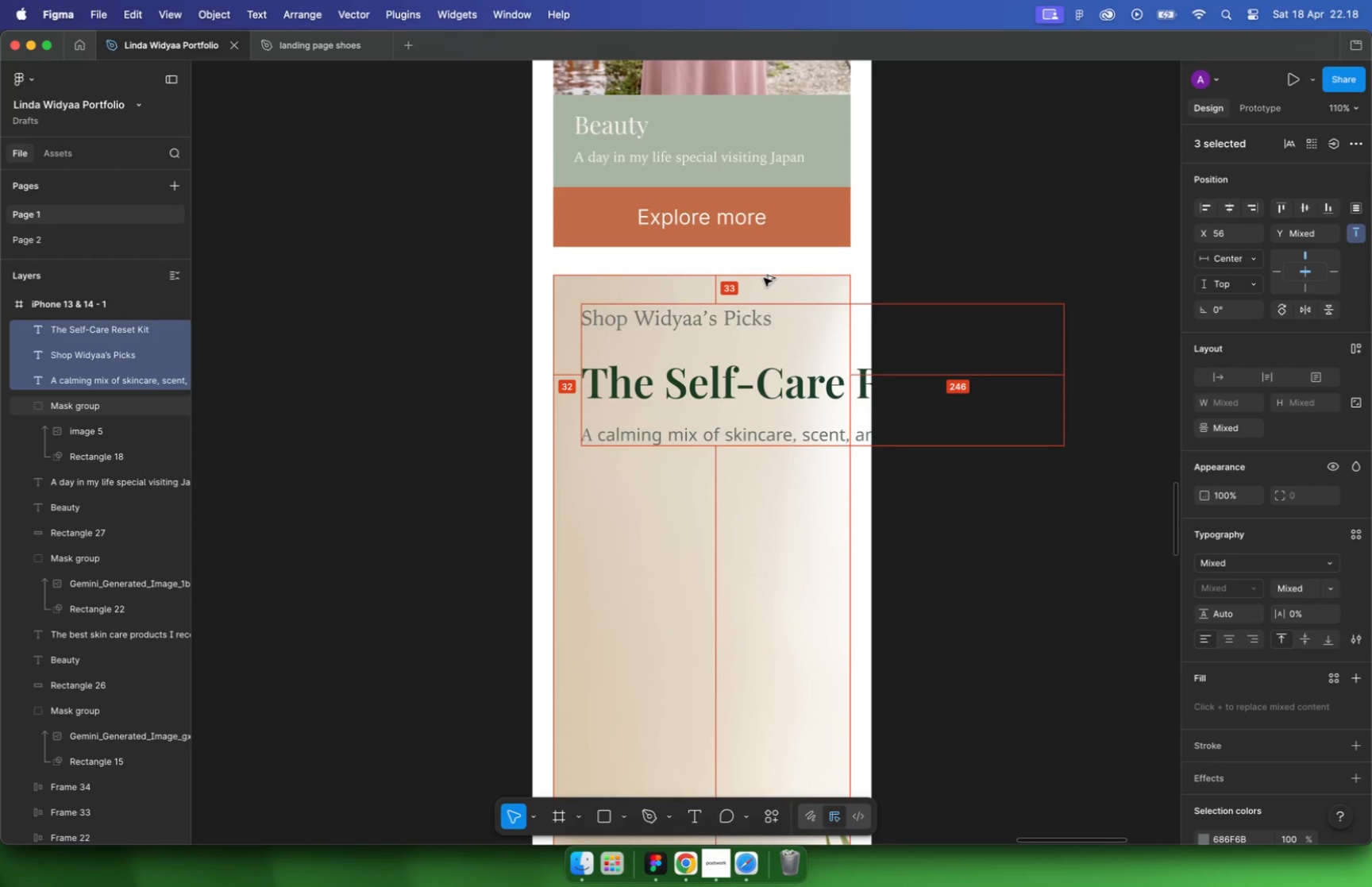 
key(Alt+ArrowUp)
 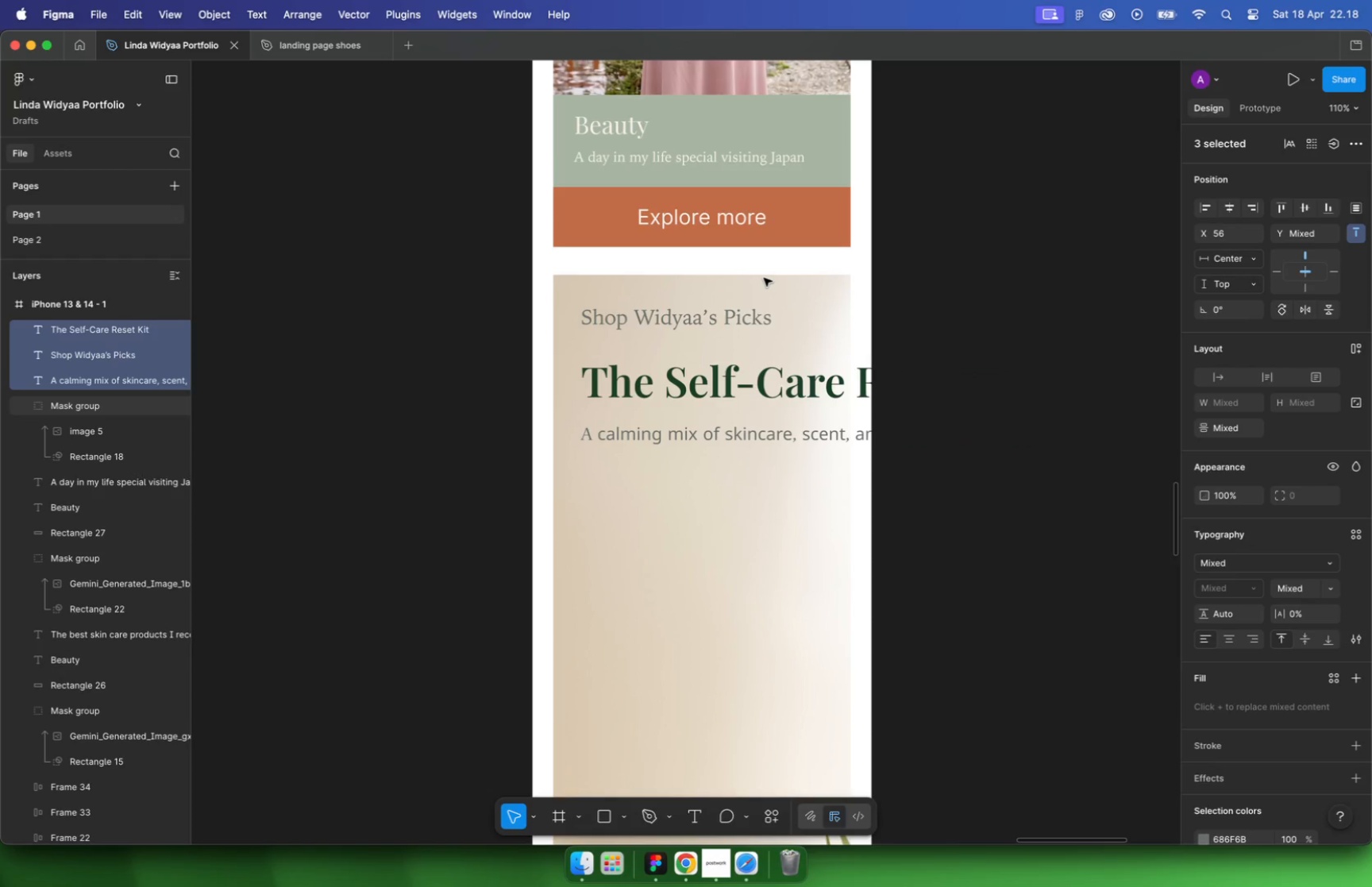 
left_click([1039, 484])
 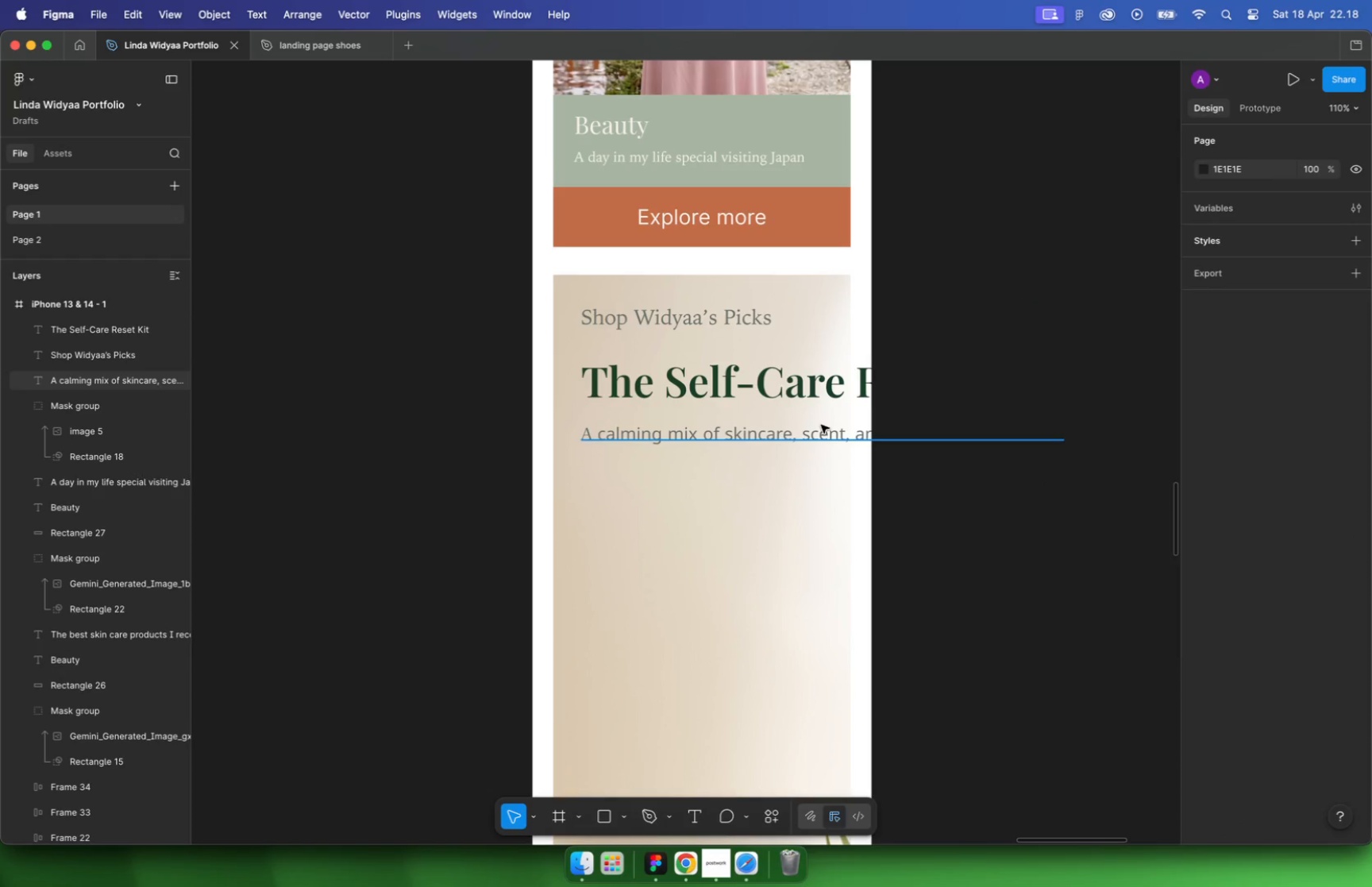 
left_click([819, 426])
 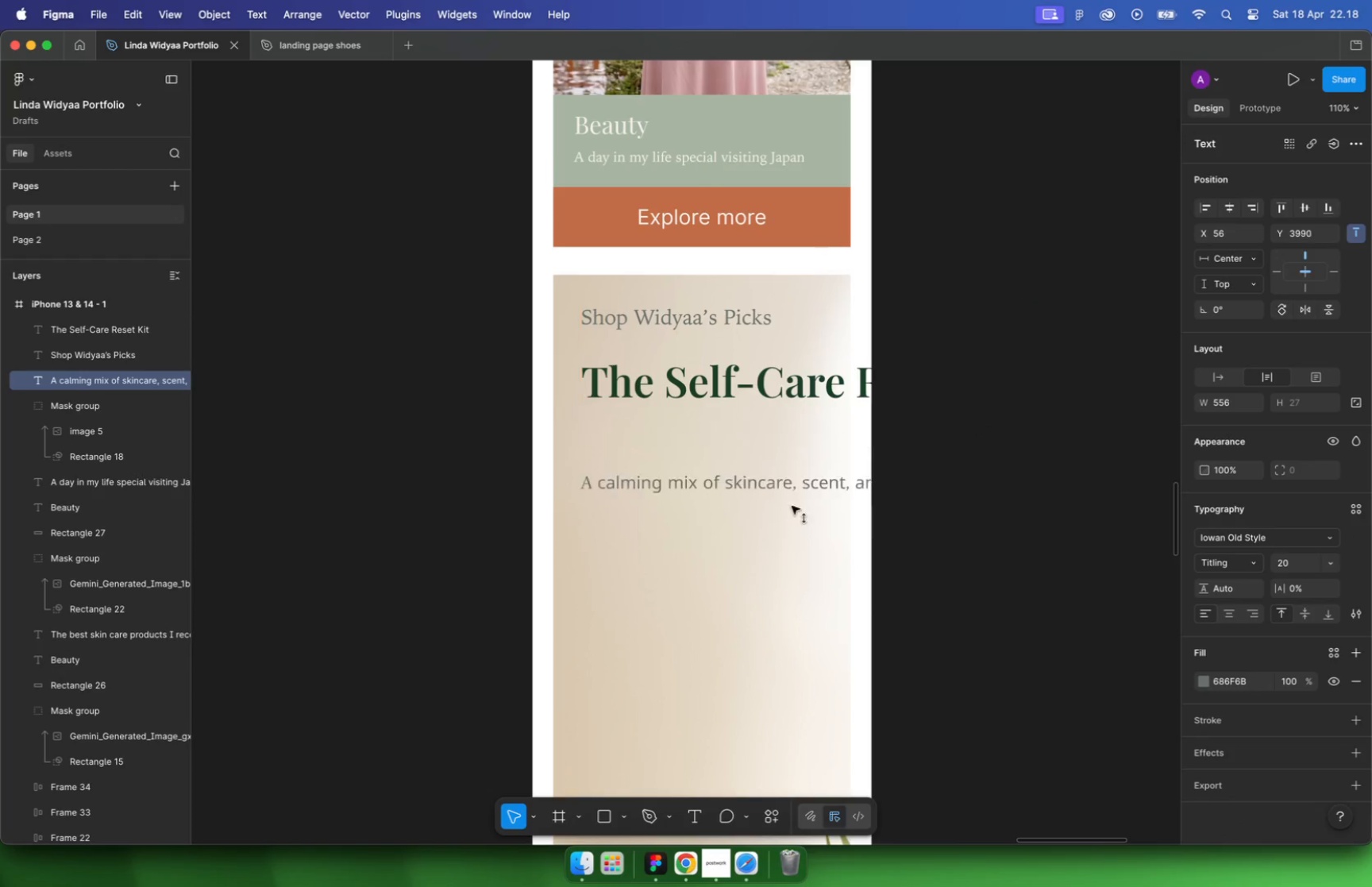 
left_click_drag(start_coordinate=[792, 439], to_coordinate=[791, 560])
 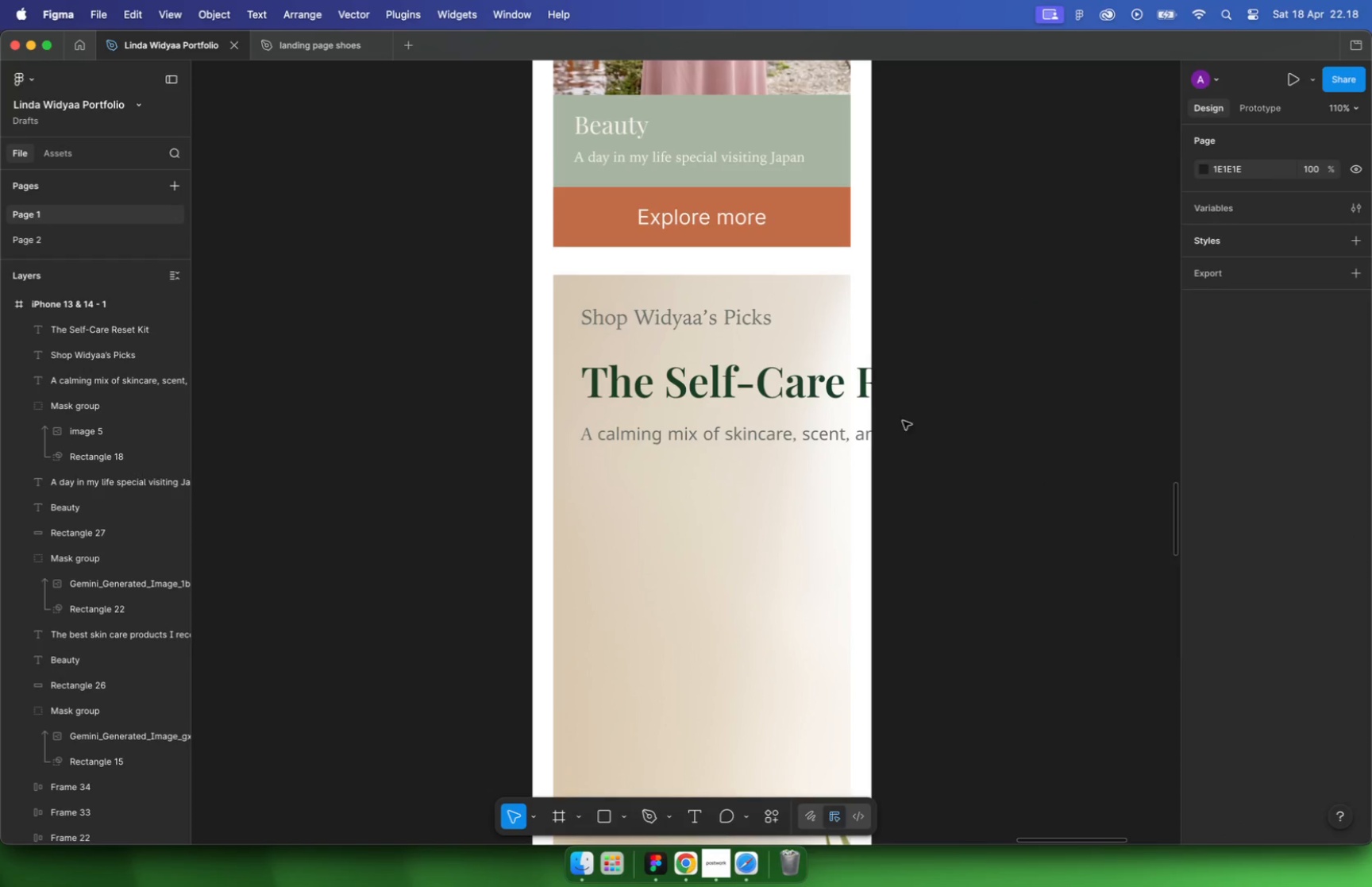 
hold_key(key=ShiftLeft, duration=0.44)
 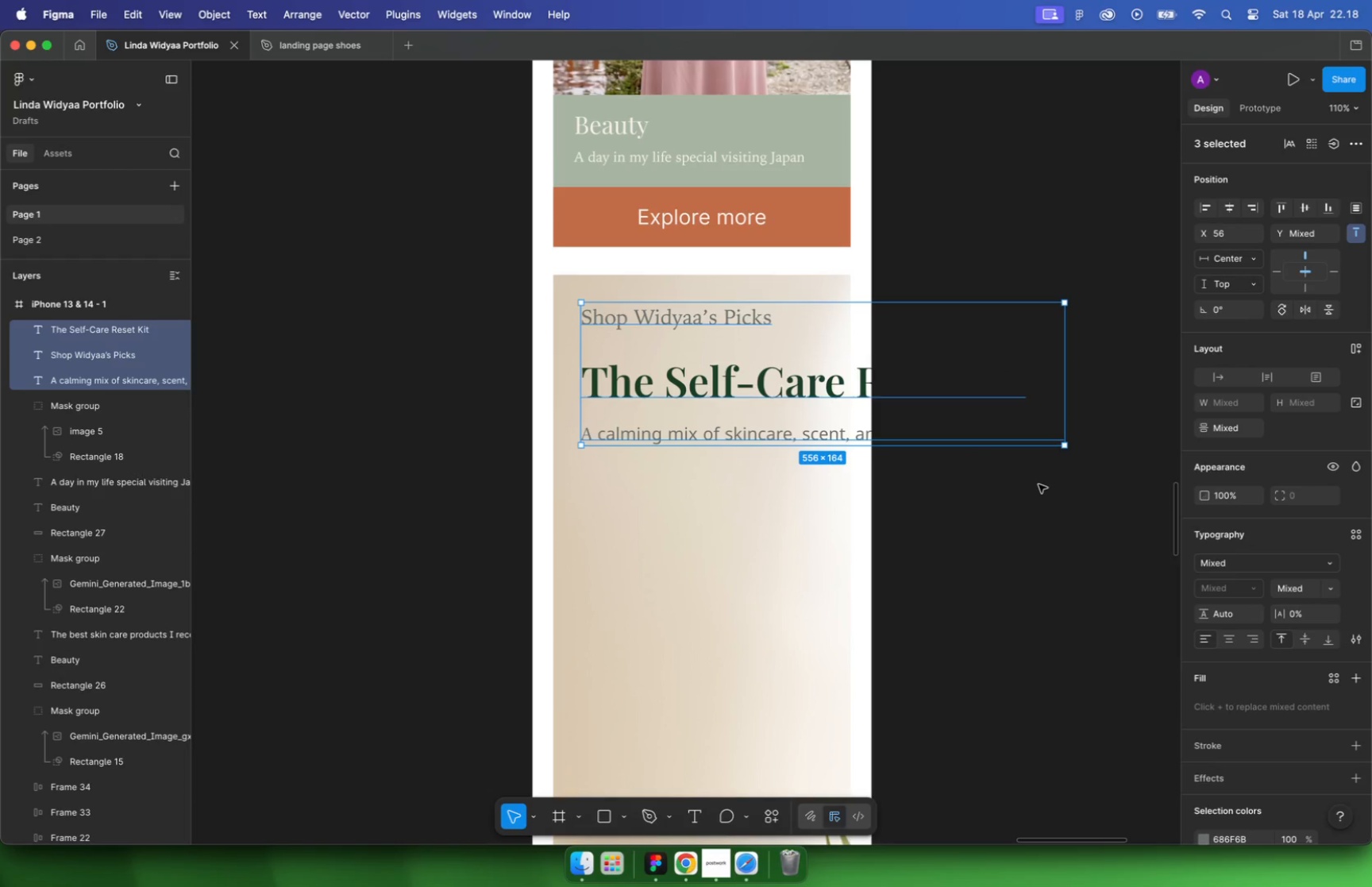 
left_click([800, 380])
 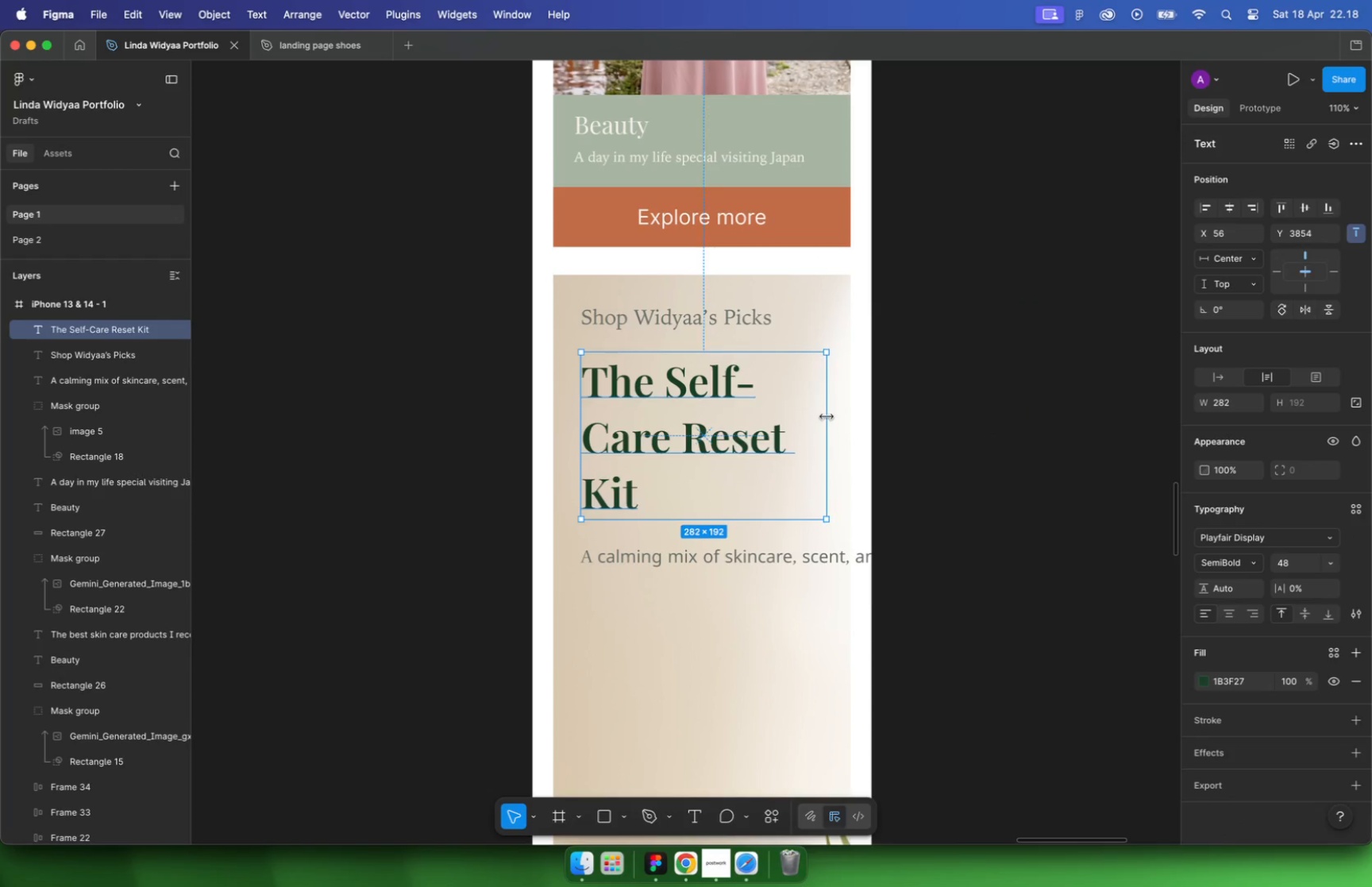 
left_click_drag(start_coordinate=[1026, 384], to_coordinate=[826, 417])
 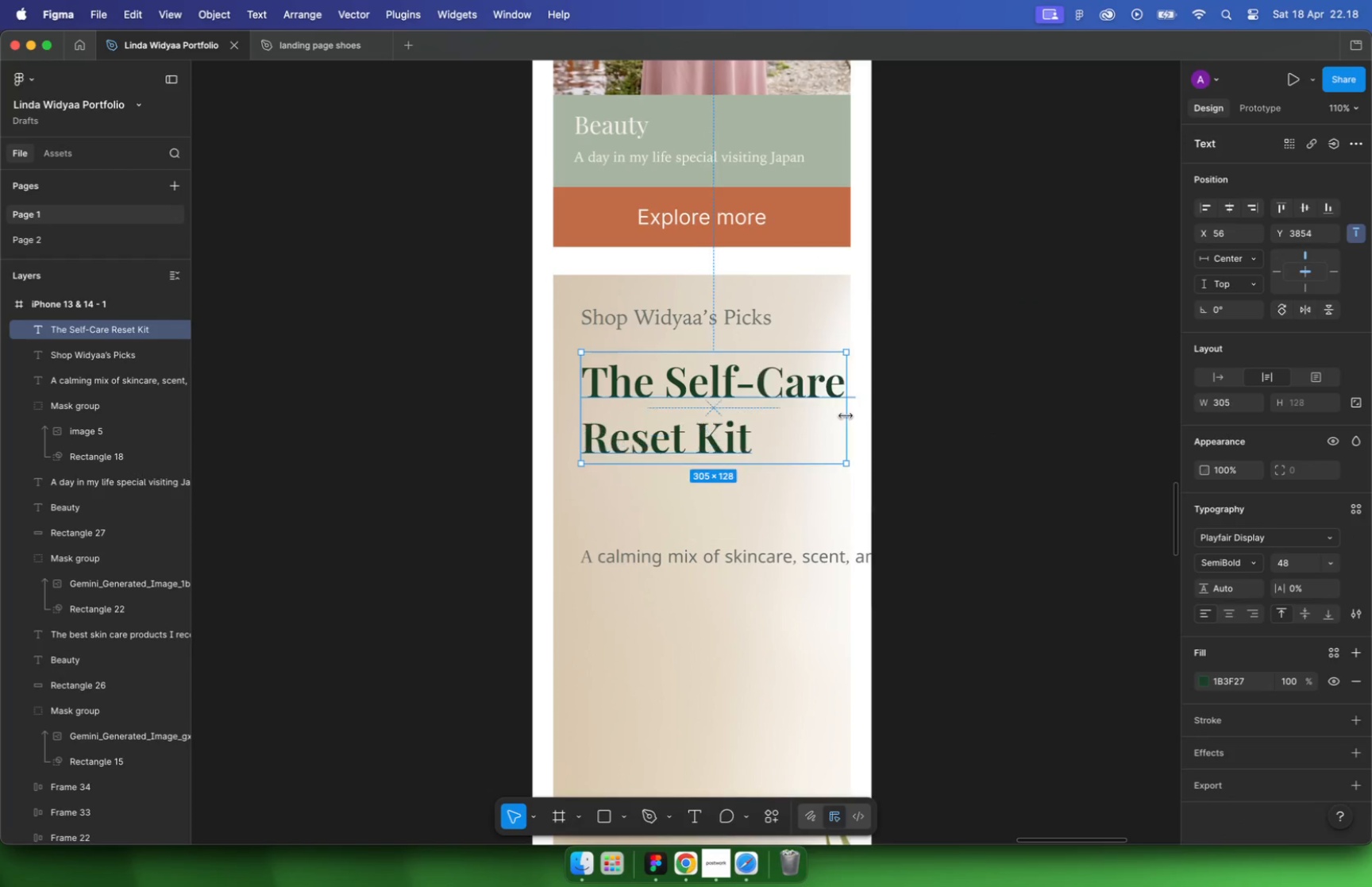 
left_click([1292, 566])
 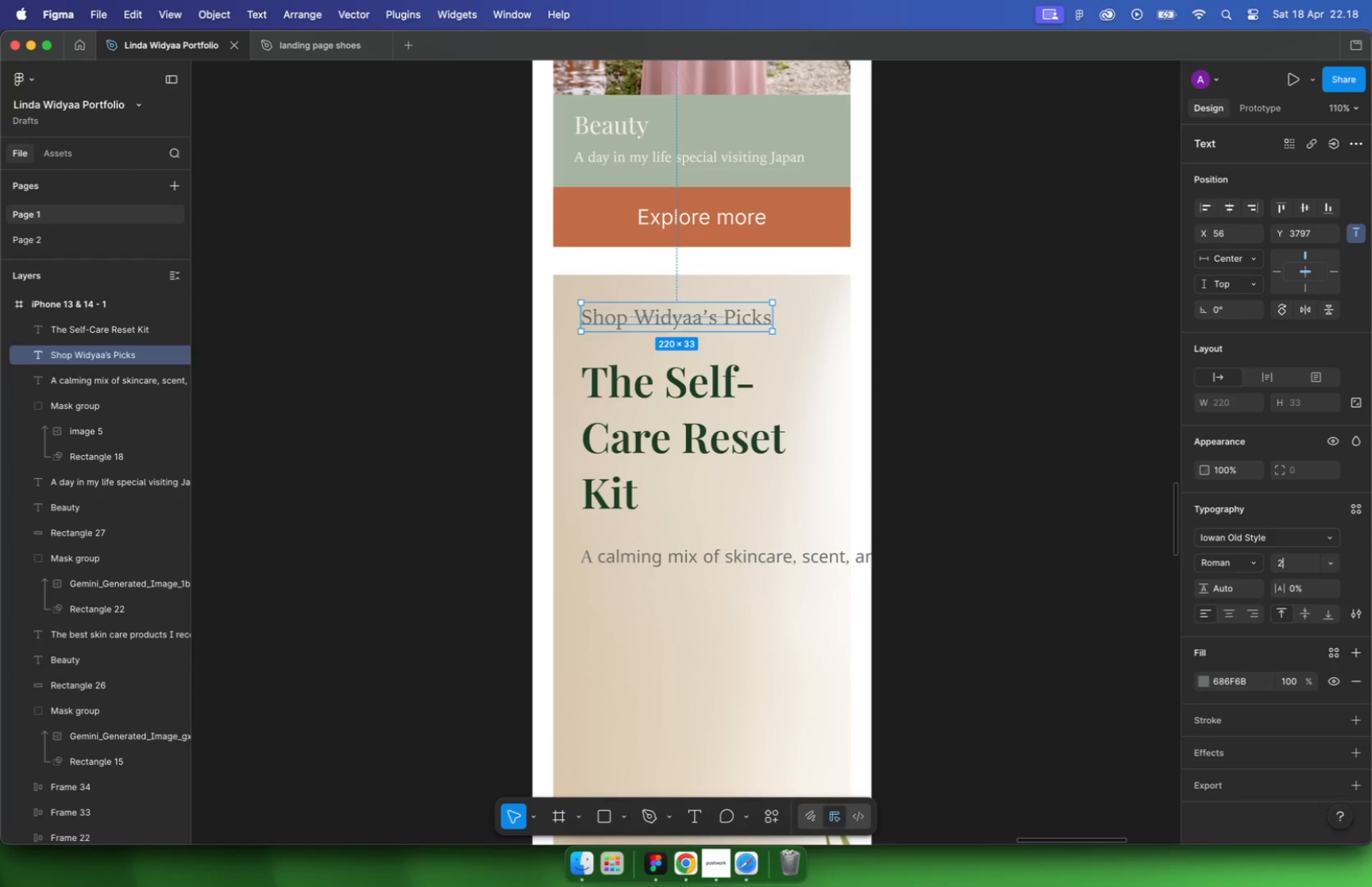 
type(20)
 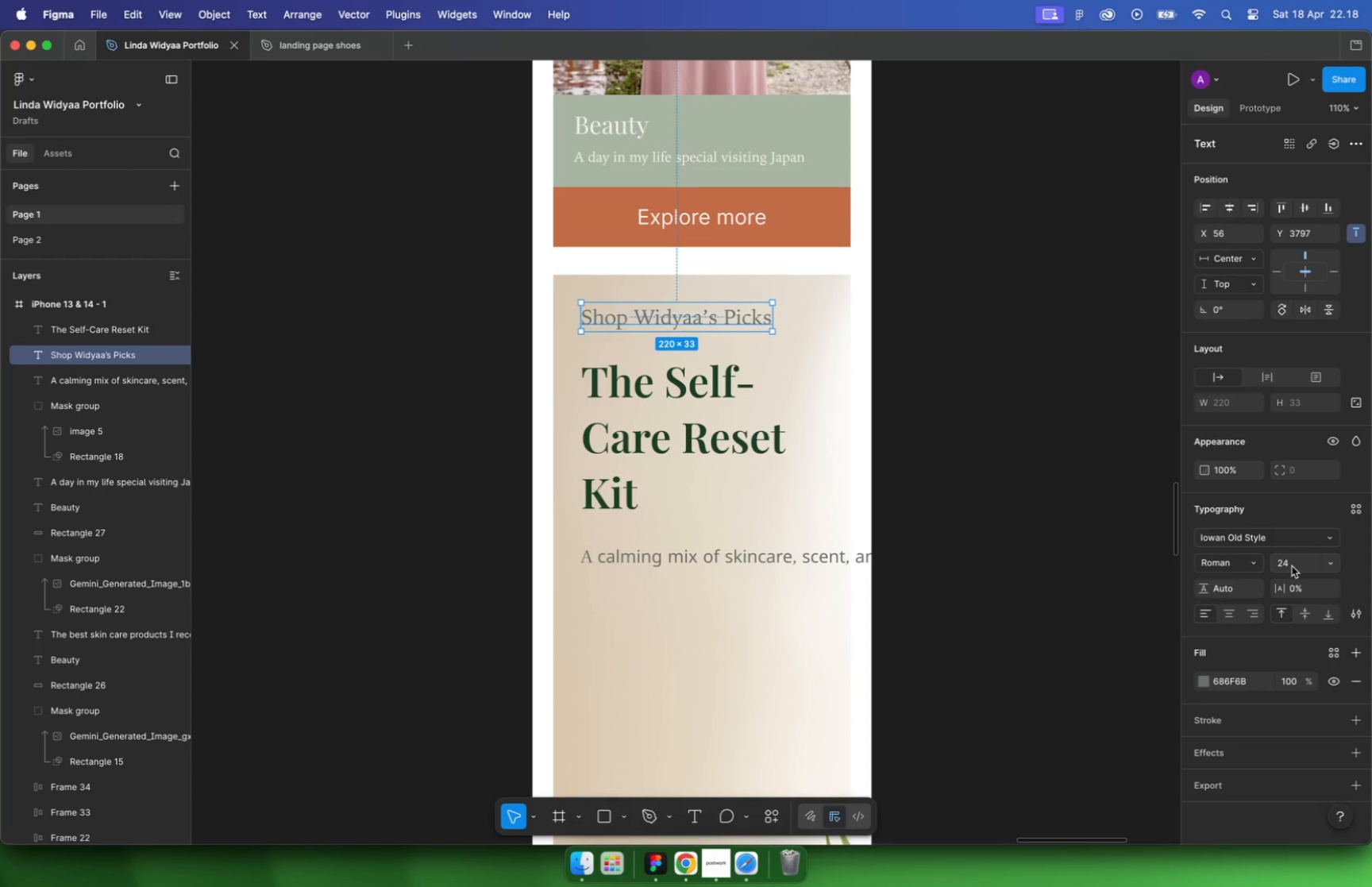 
key(Enter)
 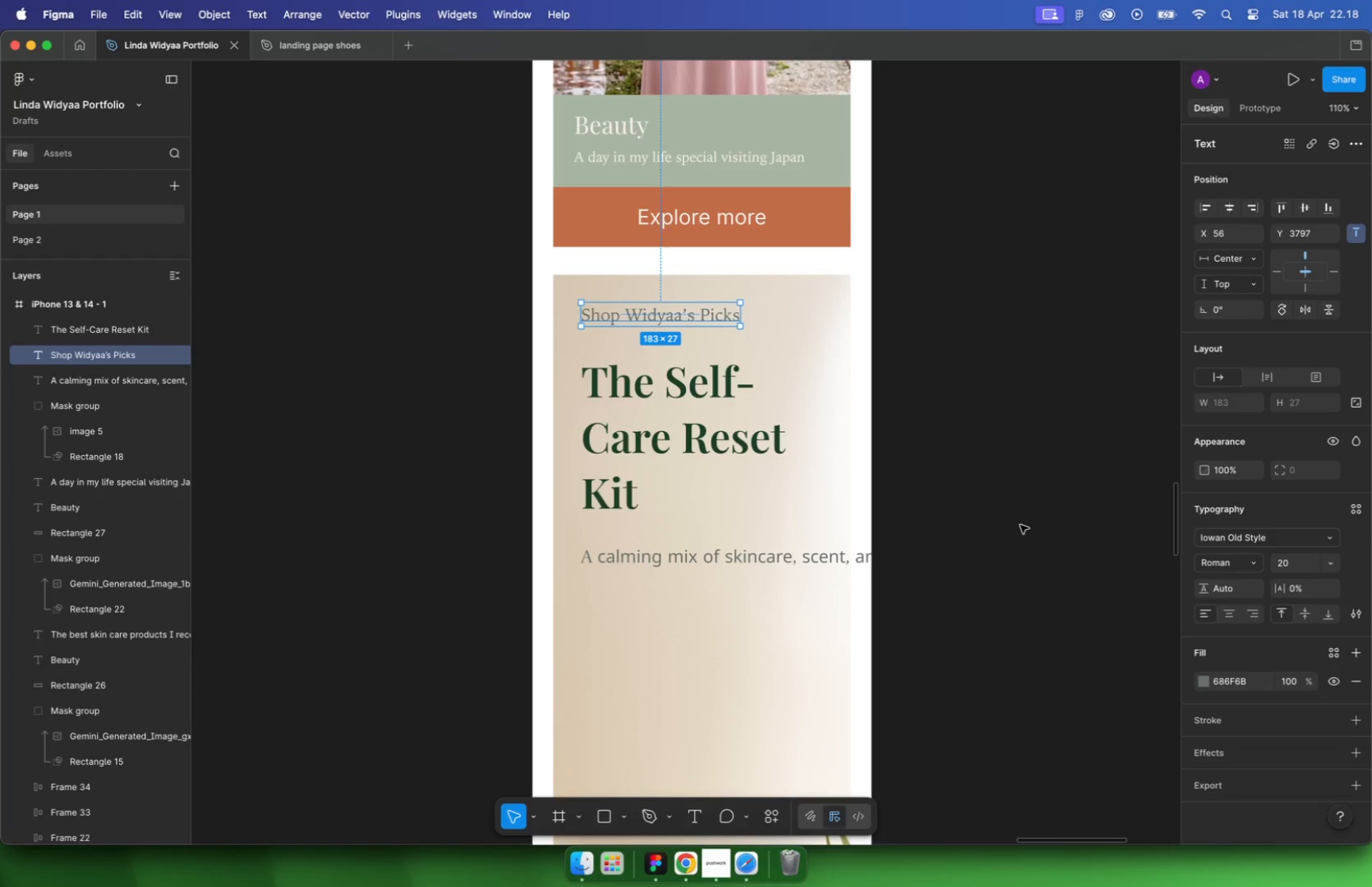 
left_click([693, 417])
 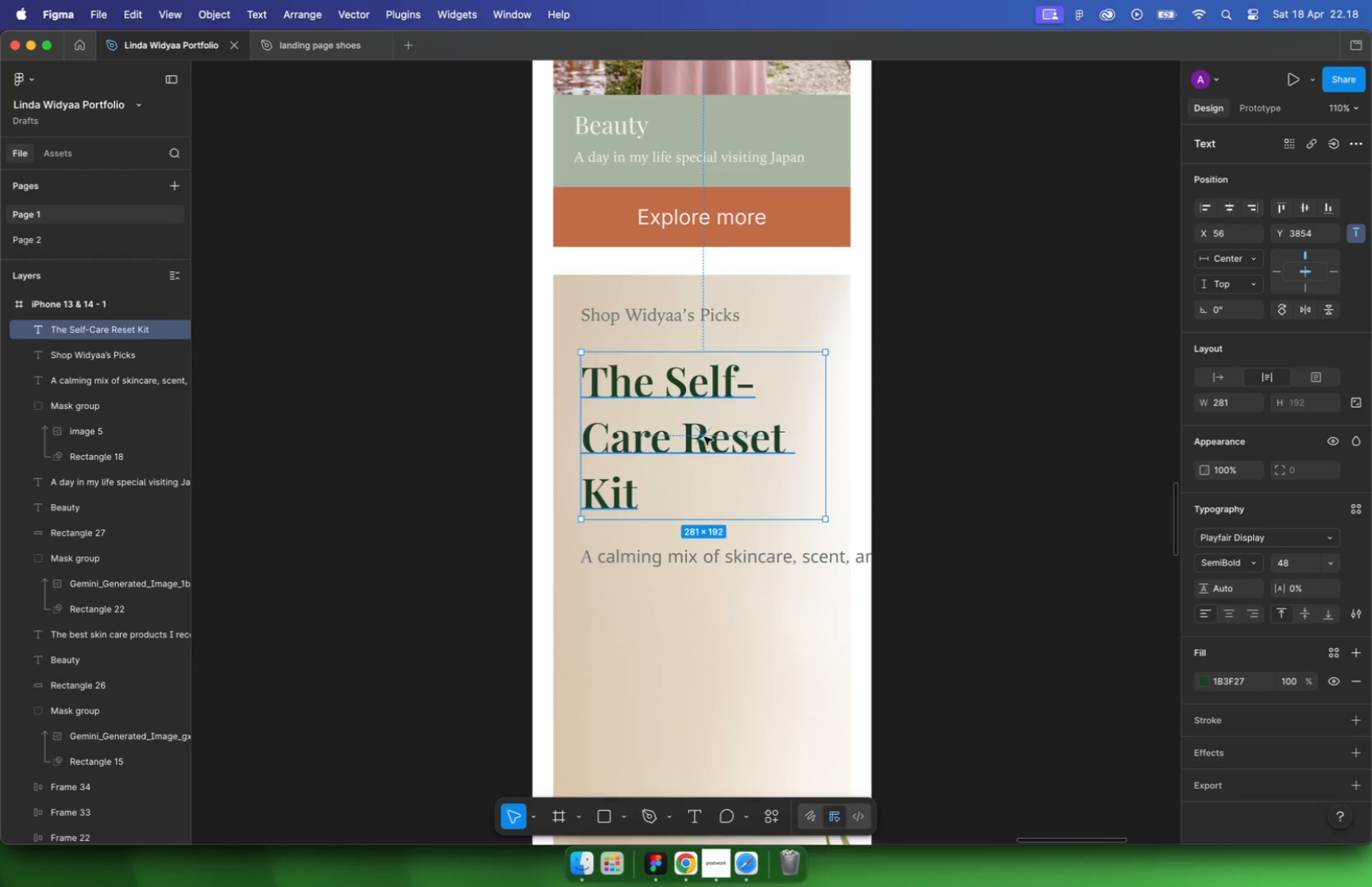 
left_click([1301, 565])
 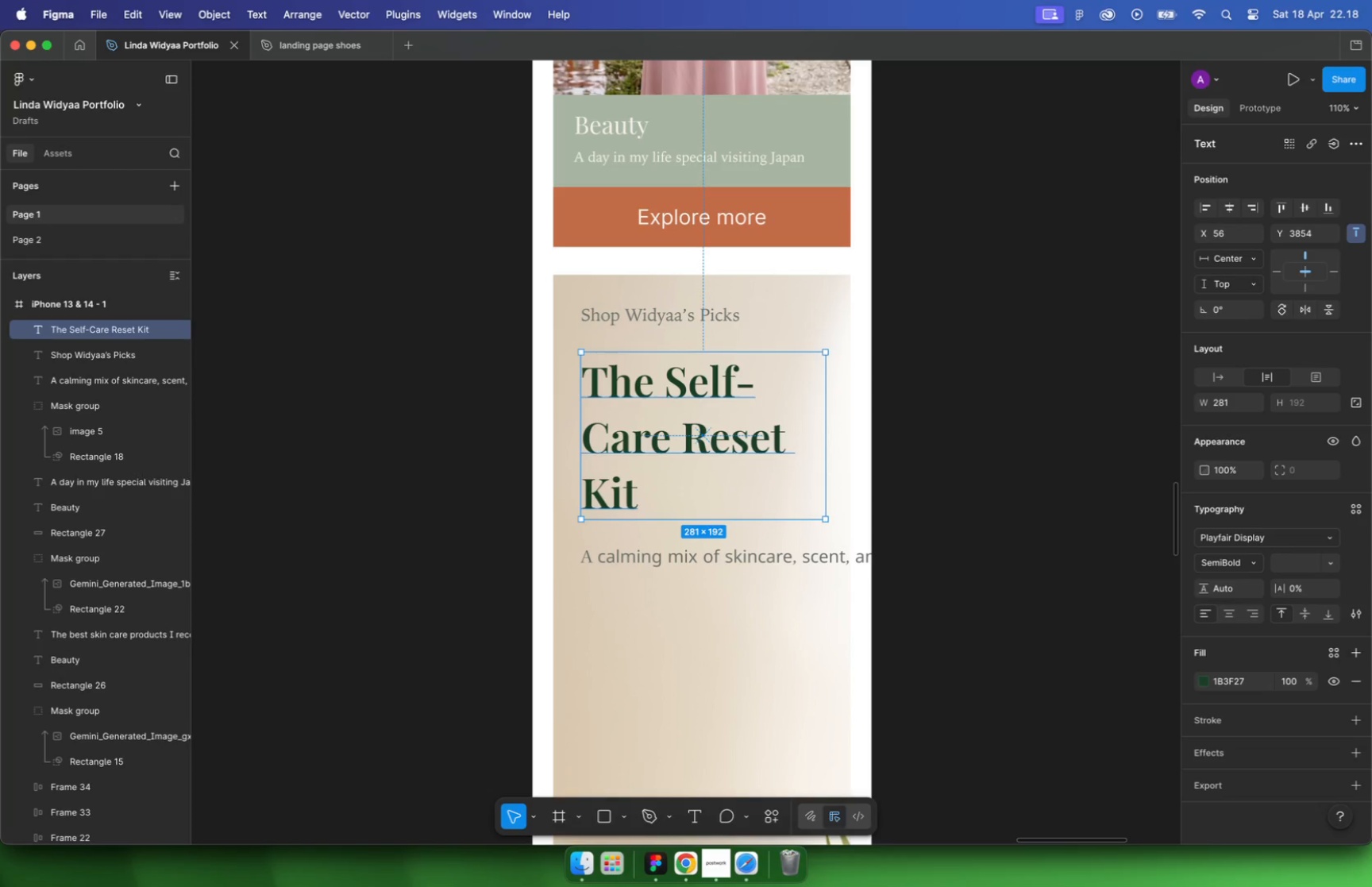 
type(2)
key(Backspace)
key(Backspace)
key(Backspace)
type(32)
 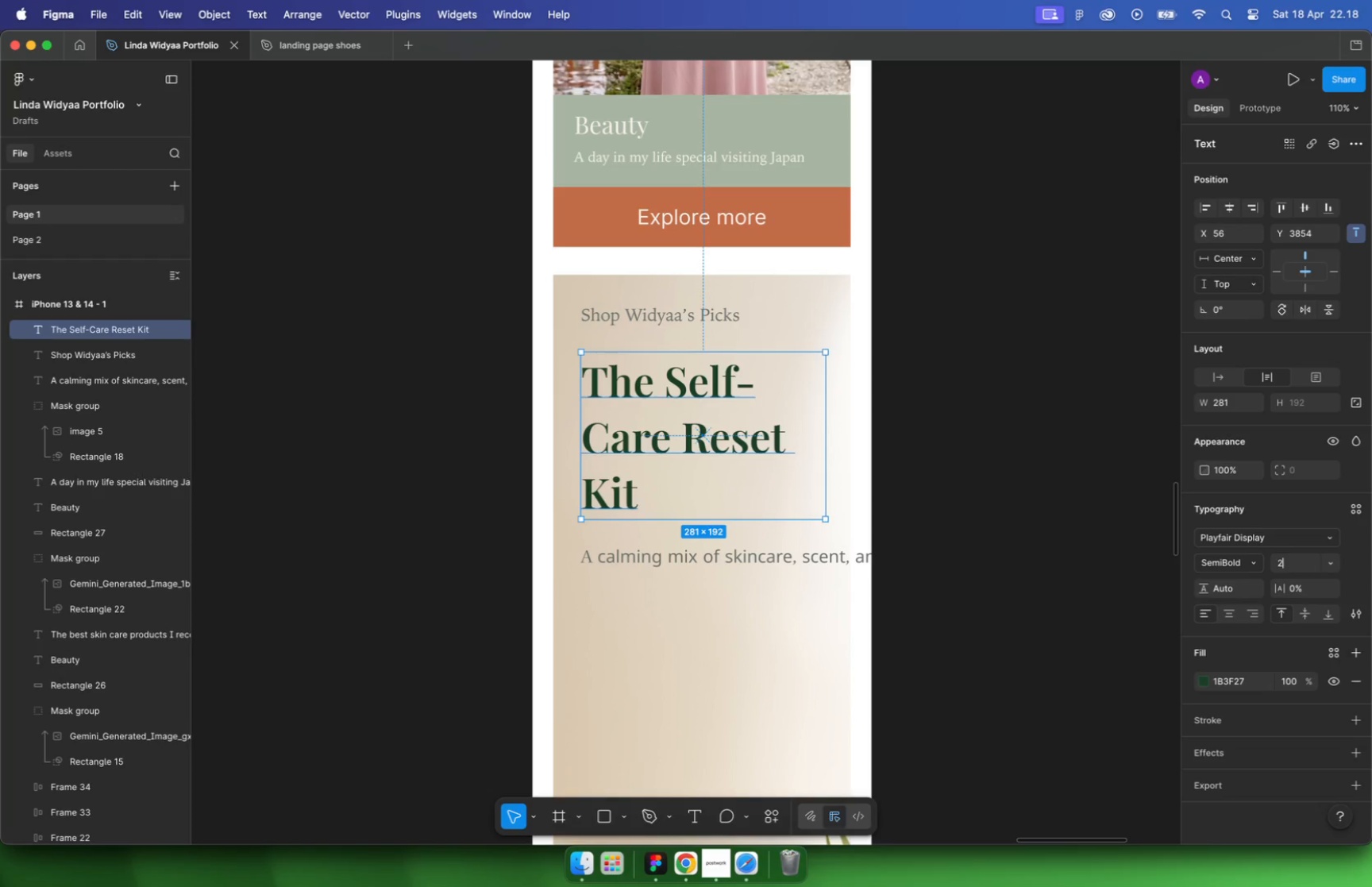 
key(Enter)
 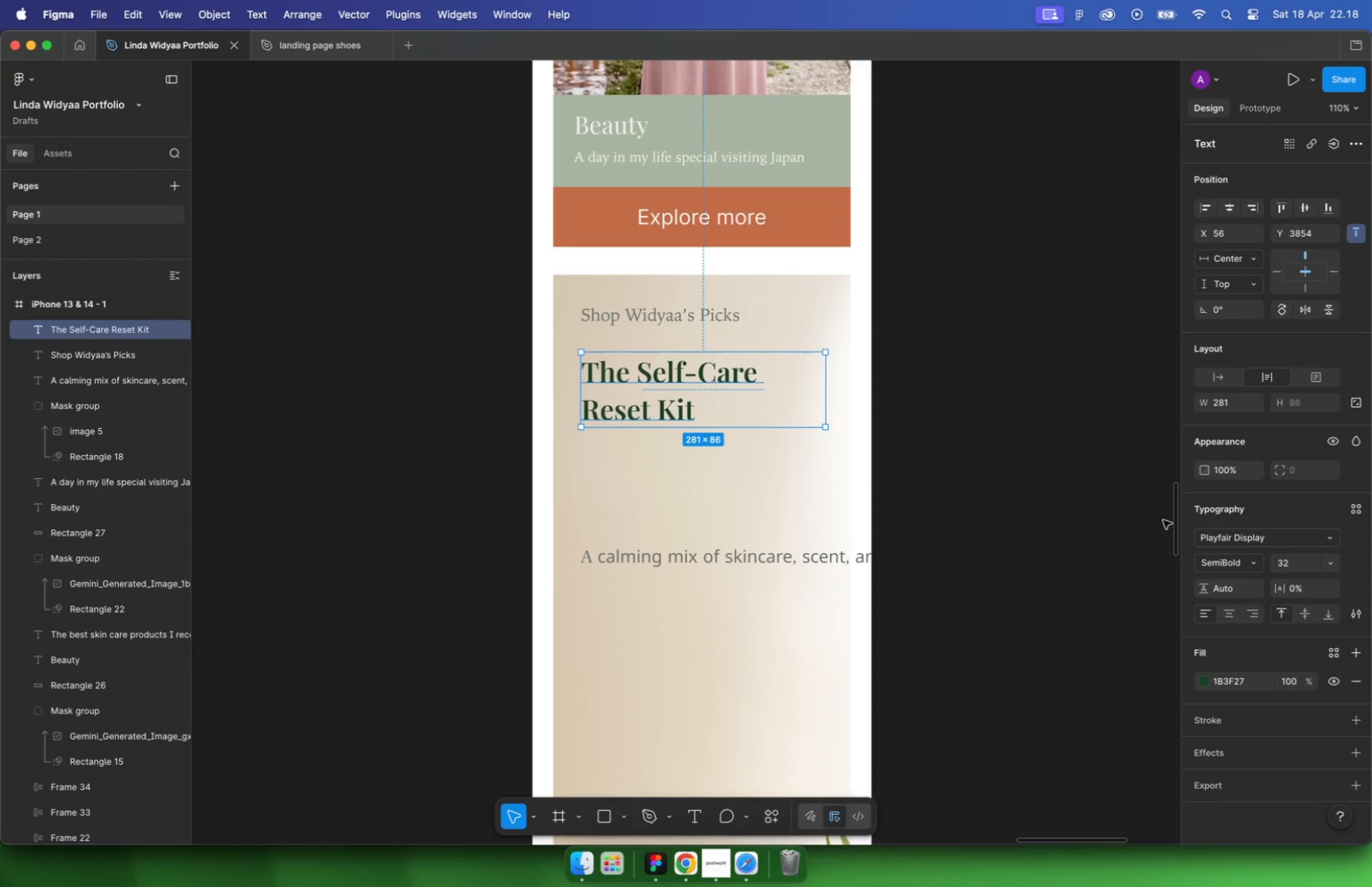 
left_click([827, 400])
 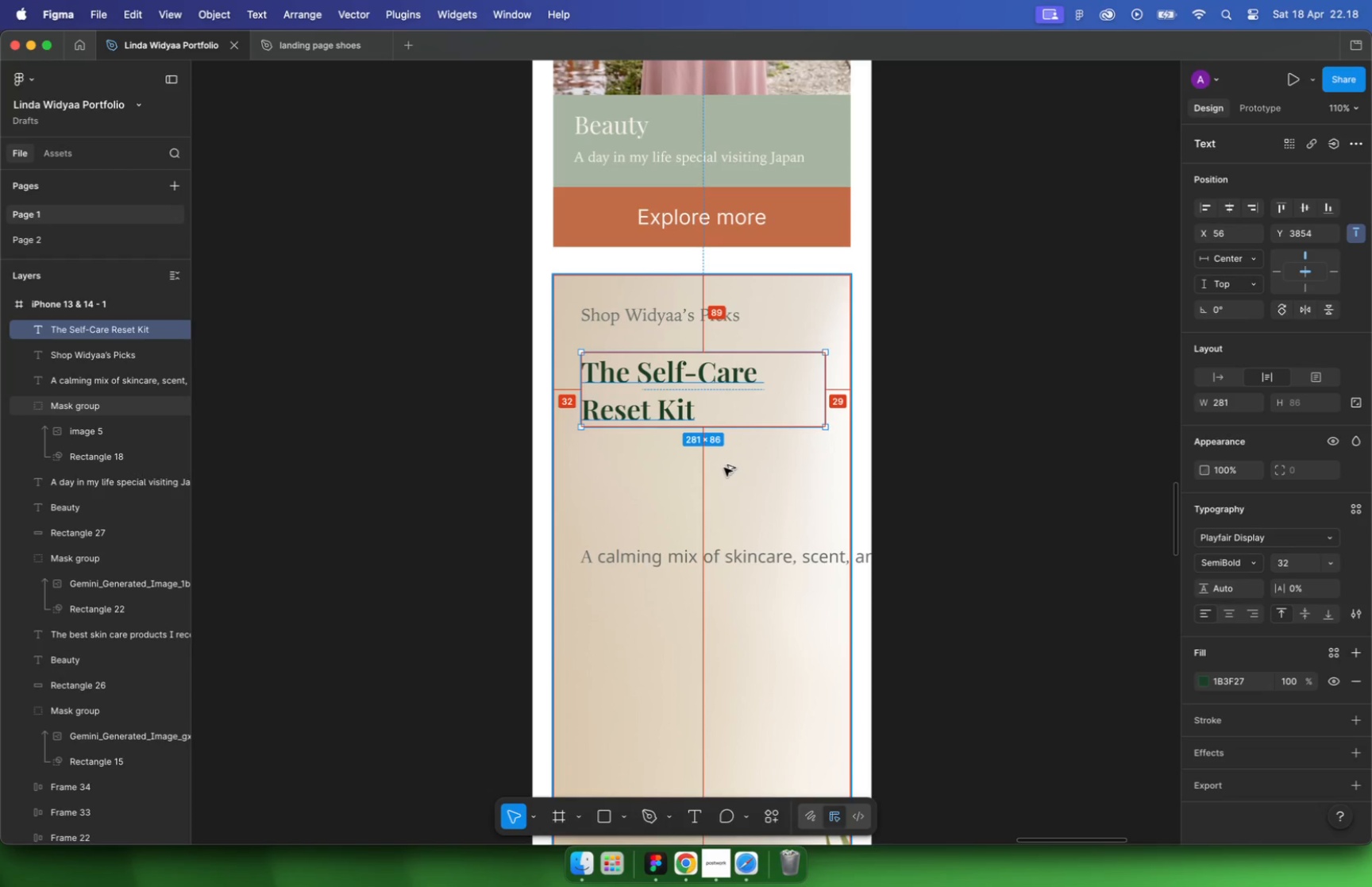 
hold_key(key=OptionLeft, duration=0.73)
 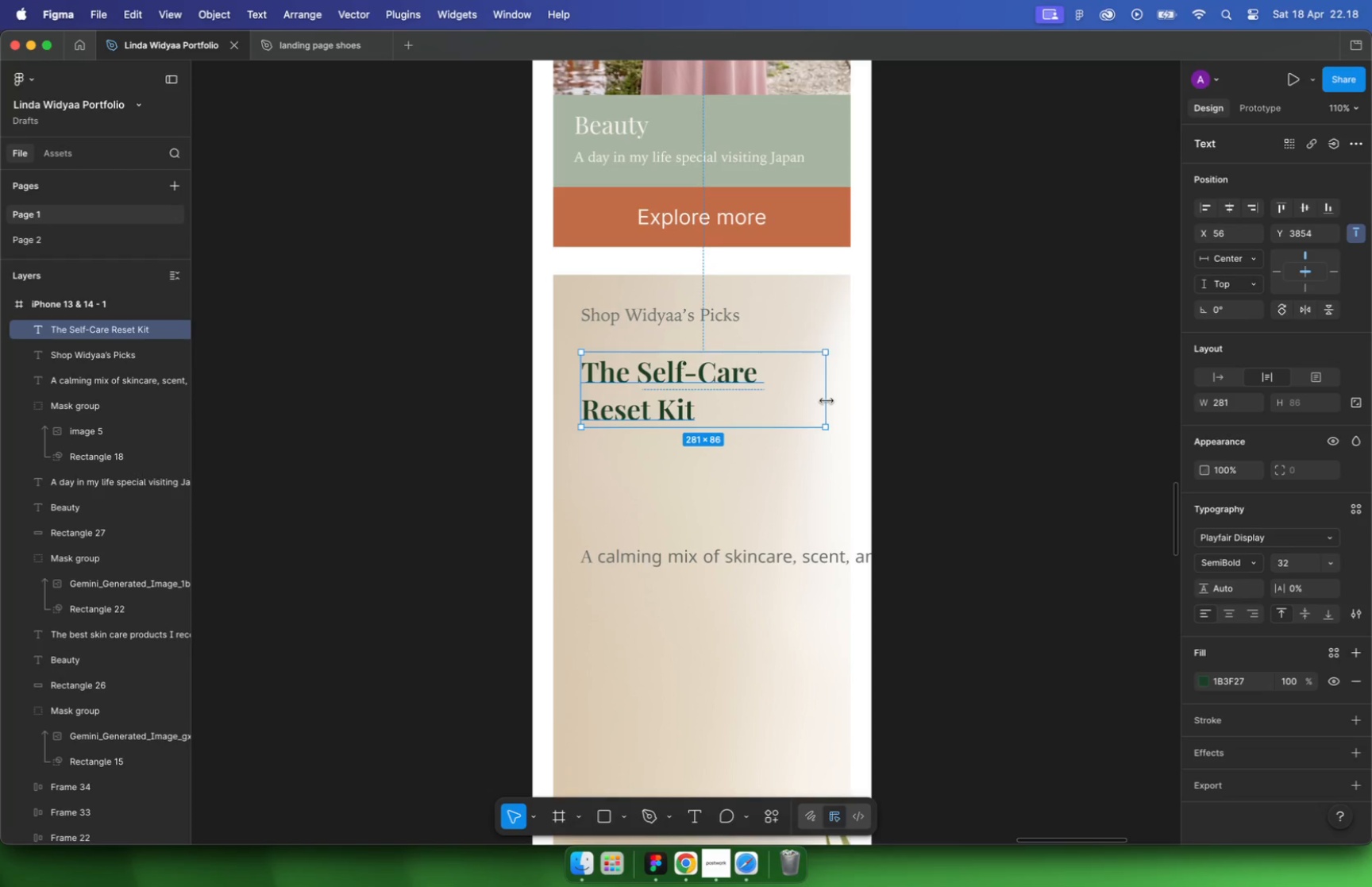 
hold_key(key=CommandLeft, duration=0.32)
scroll: coordinate [830, 387], scroll_direction: up, amount: 9.0
 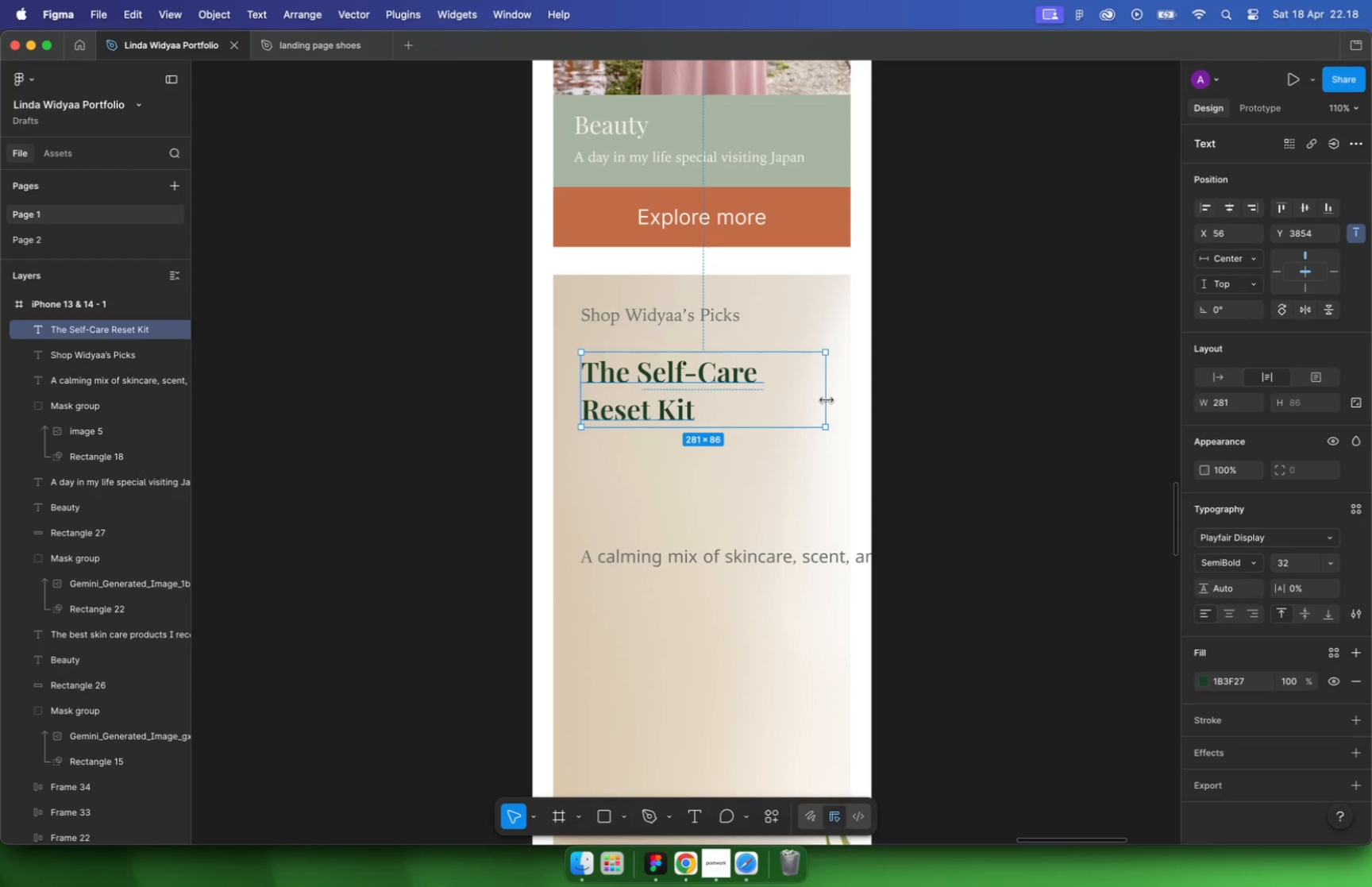 
left_click_drag(start_coordinate=[824, 394], to_coordinate=[813, 392])
 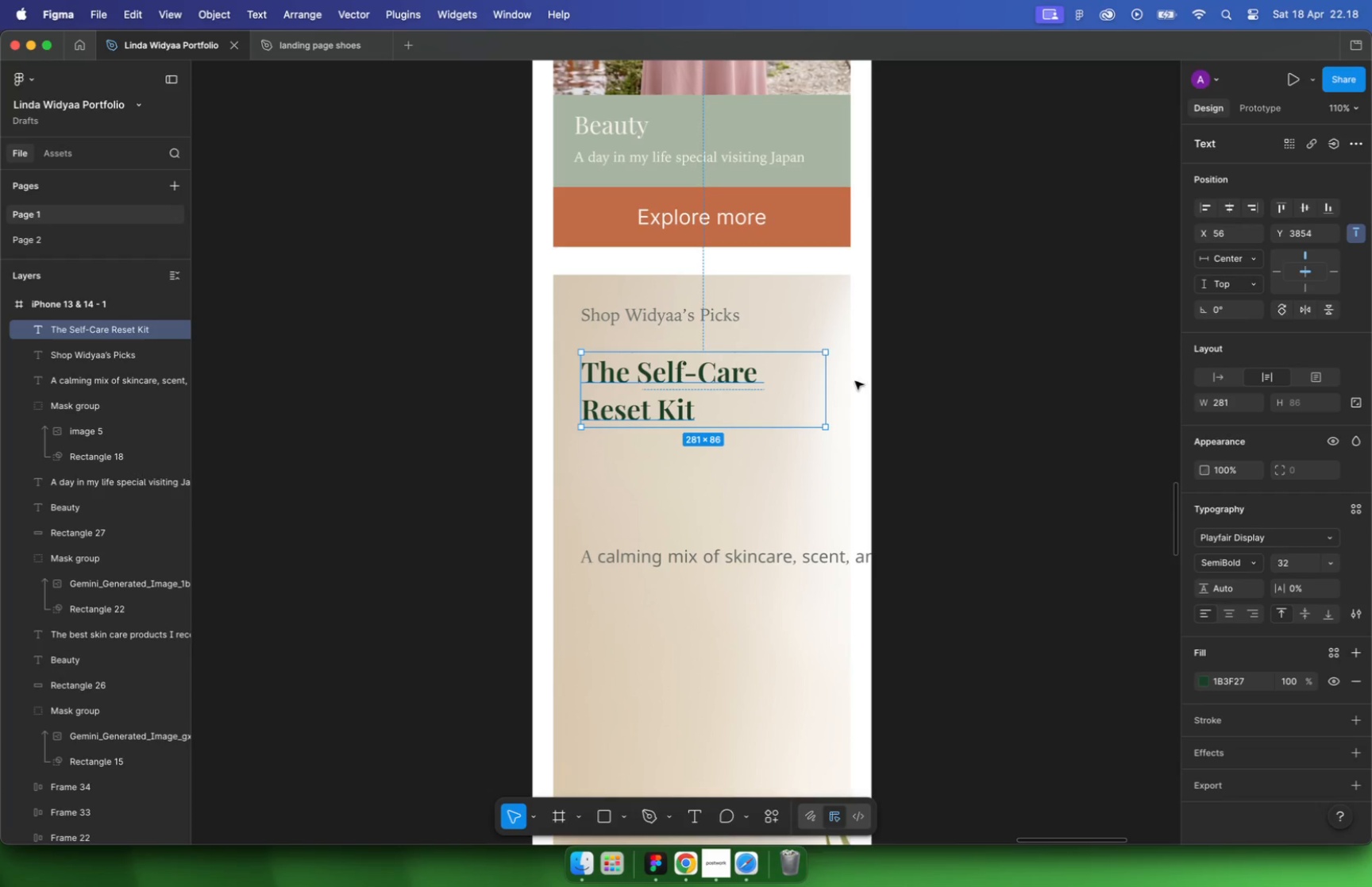 
hold_key(key=OptionLeft, duration=0.52)
 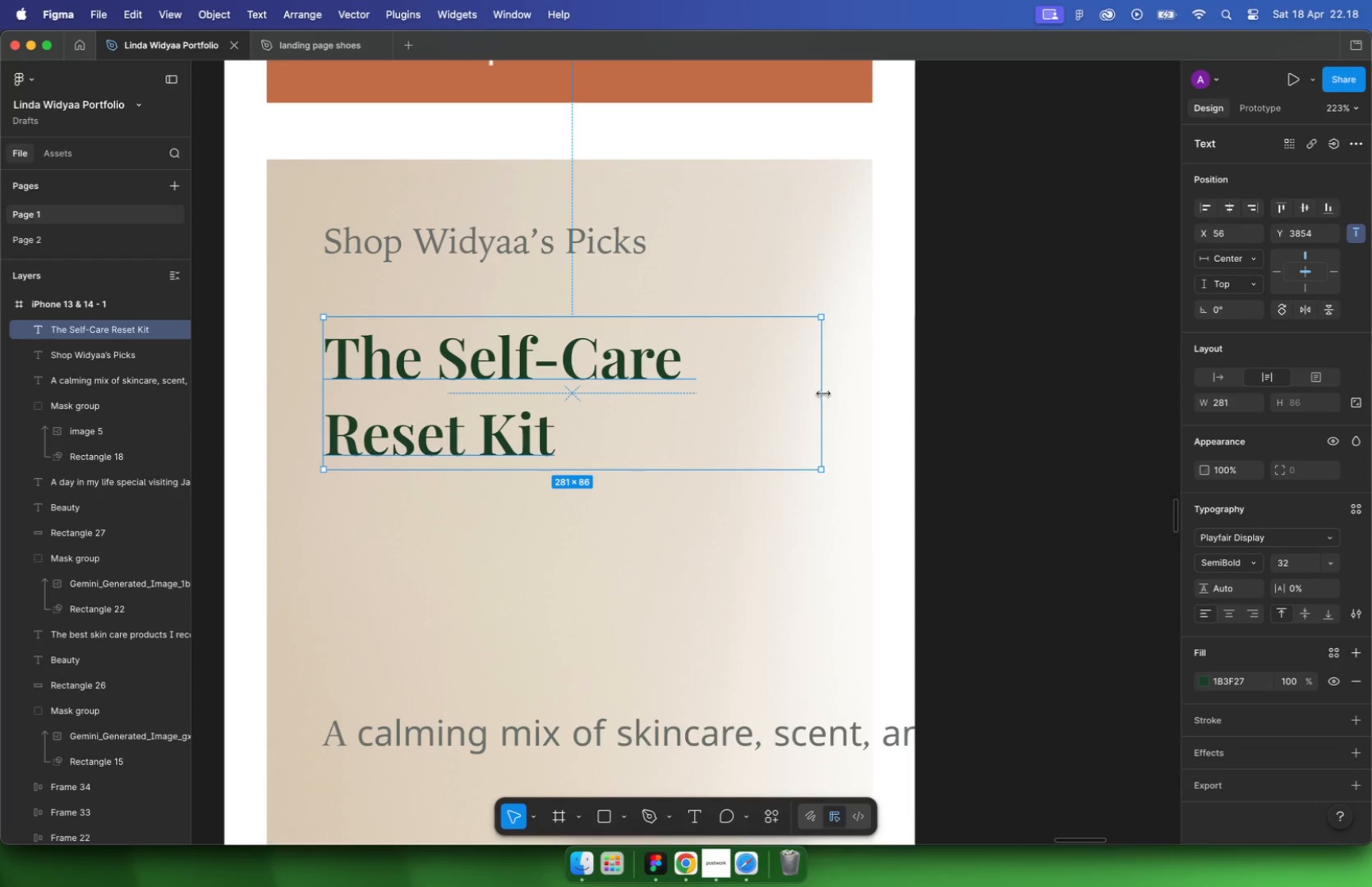 
left_click_drag(start_coordinate=[817, 402], to_coordinate=[821, 402])
 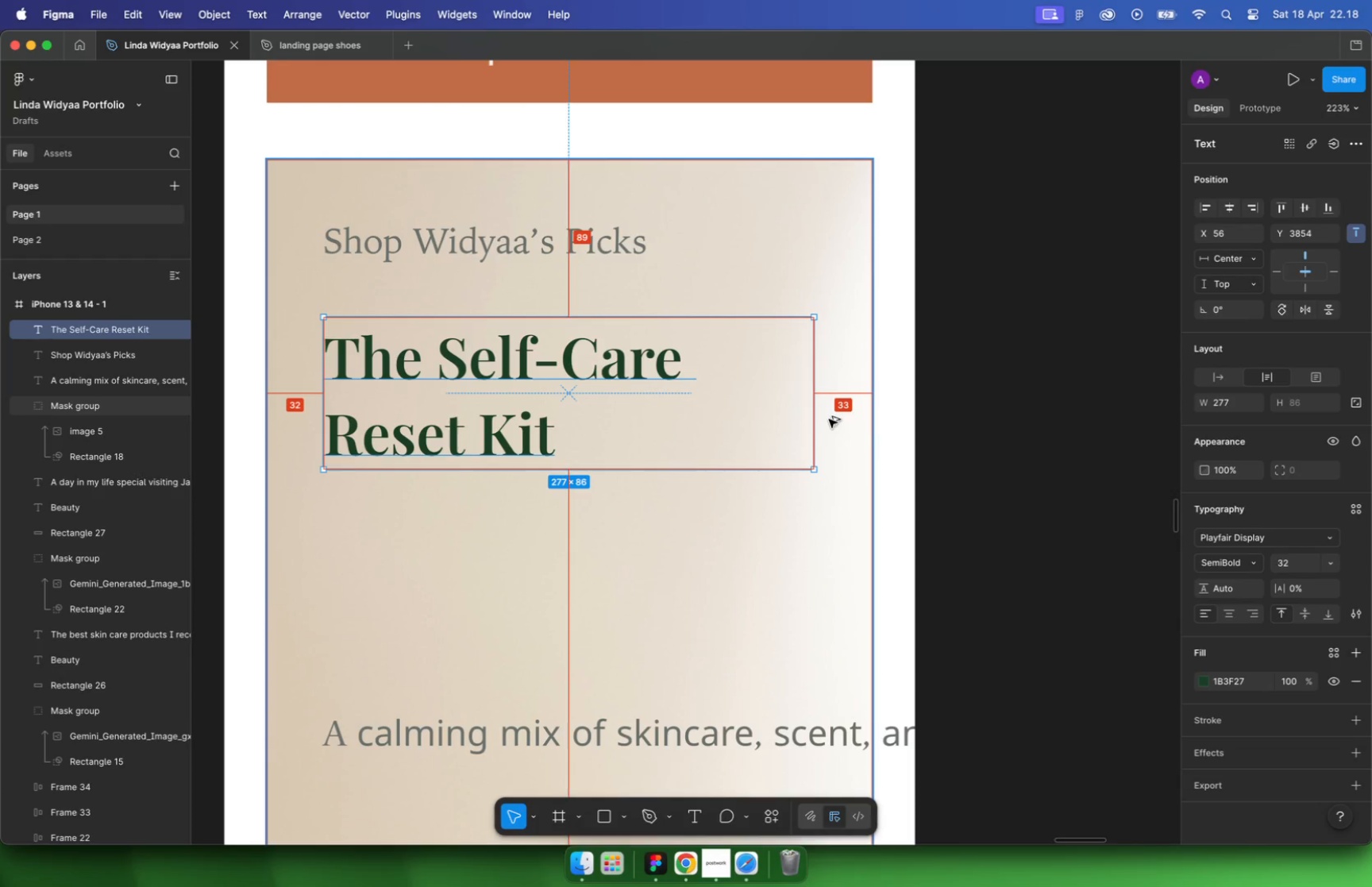 
hold_key(key=OptionLeft, duration=0.34)
 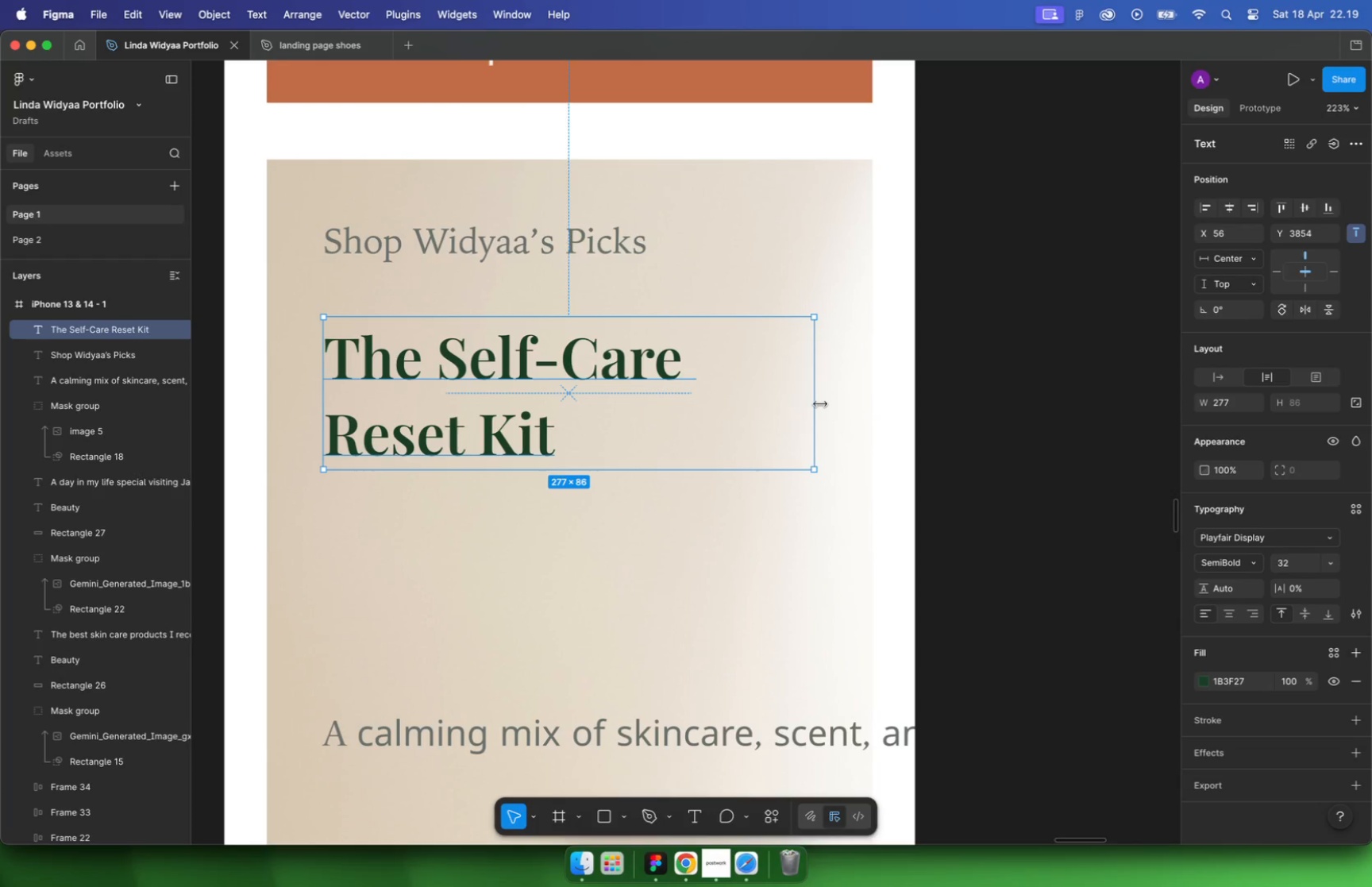 
hold_key(key=CommandLeft, duration=0.35)
 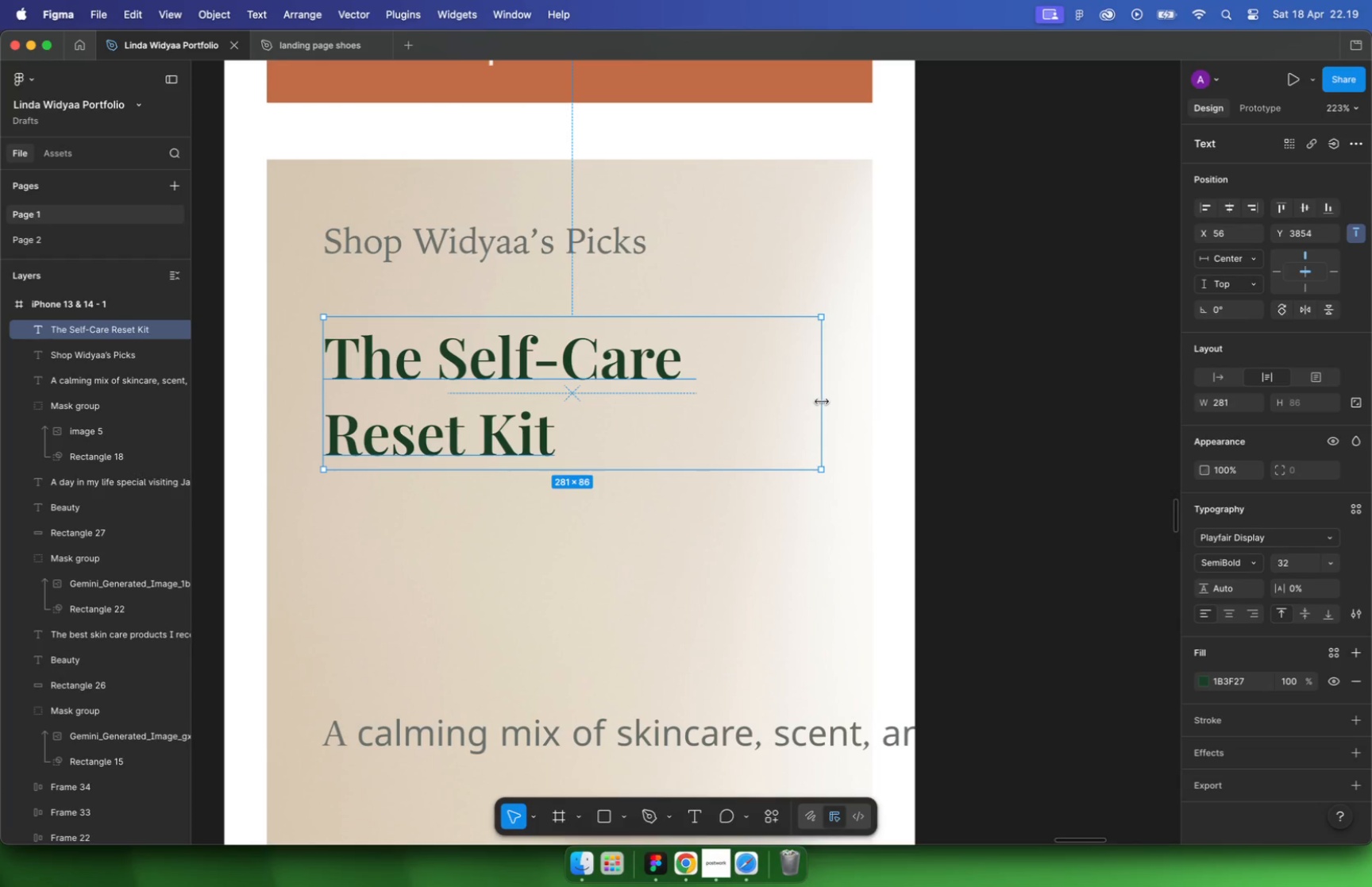 
left_click_drag(start_coordinate=[831, 395], to_coordinate=[820, 392])
 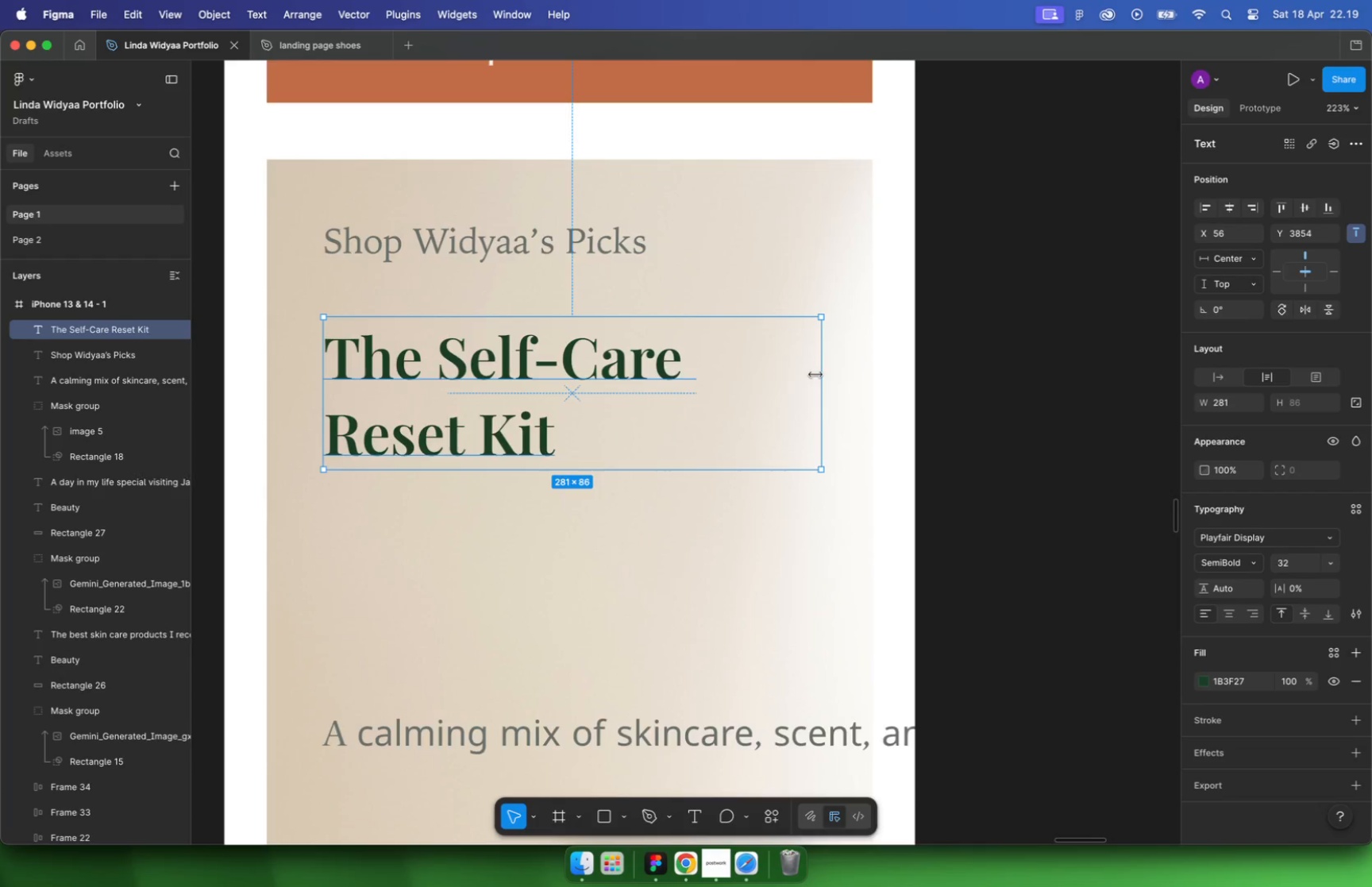 
scroll: coordinate [815, 376], scroll_direction: up, amount: 17.0
 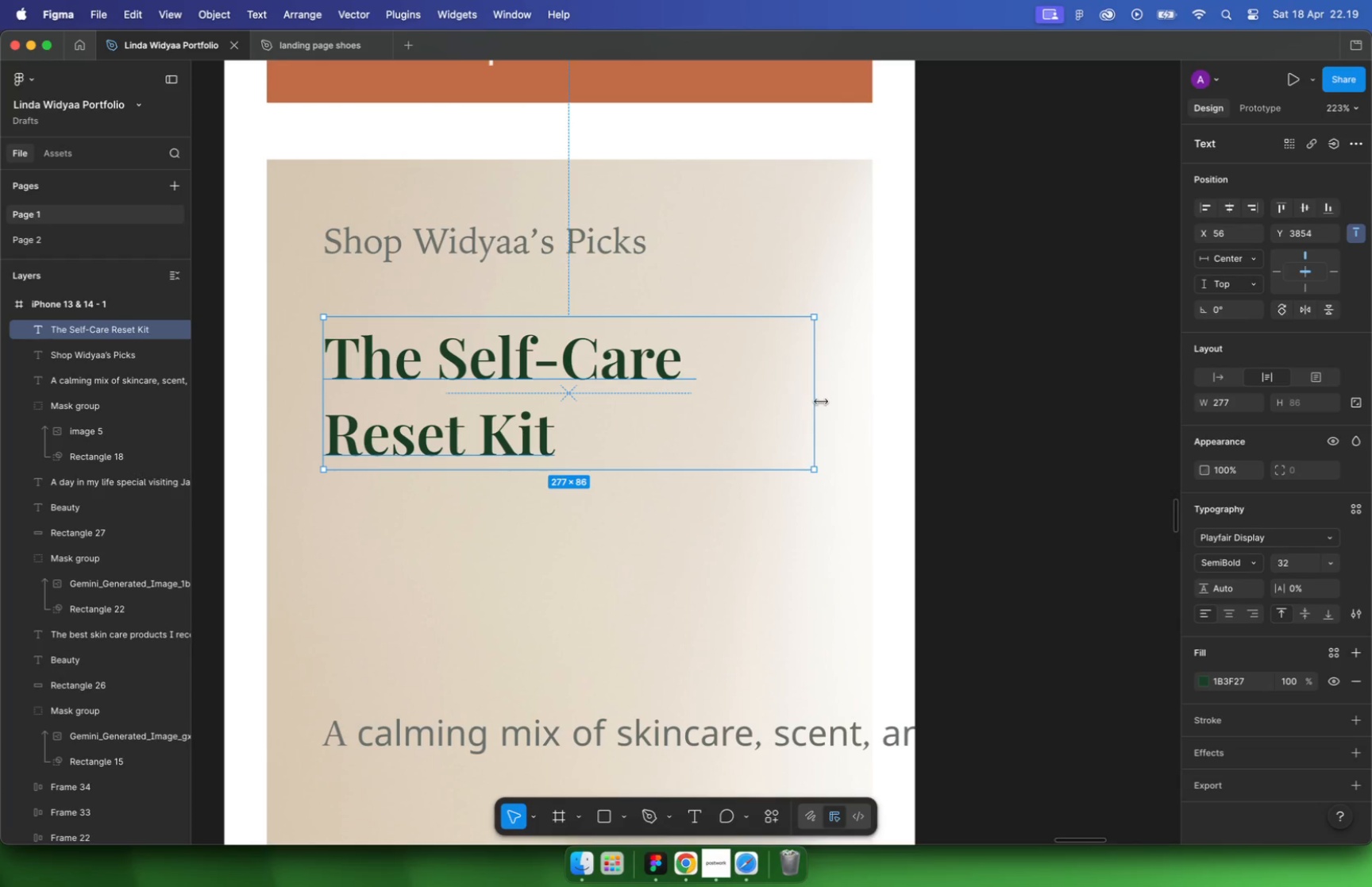 
hold_key(key=OptionLeft, duration=0.59)
 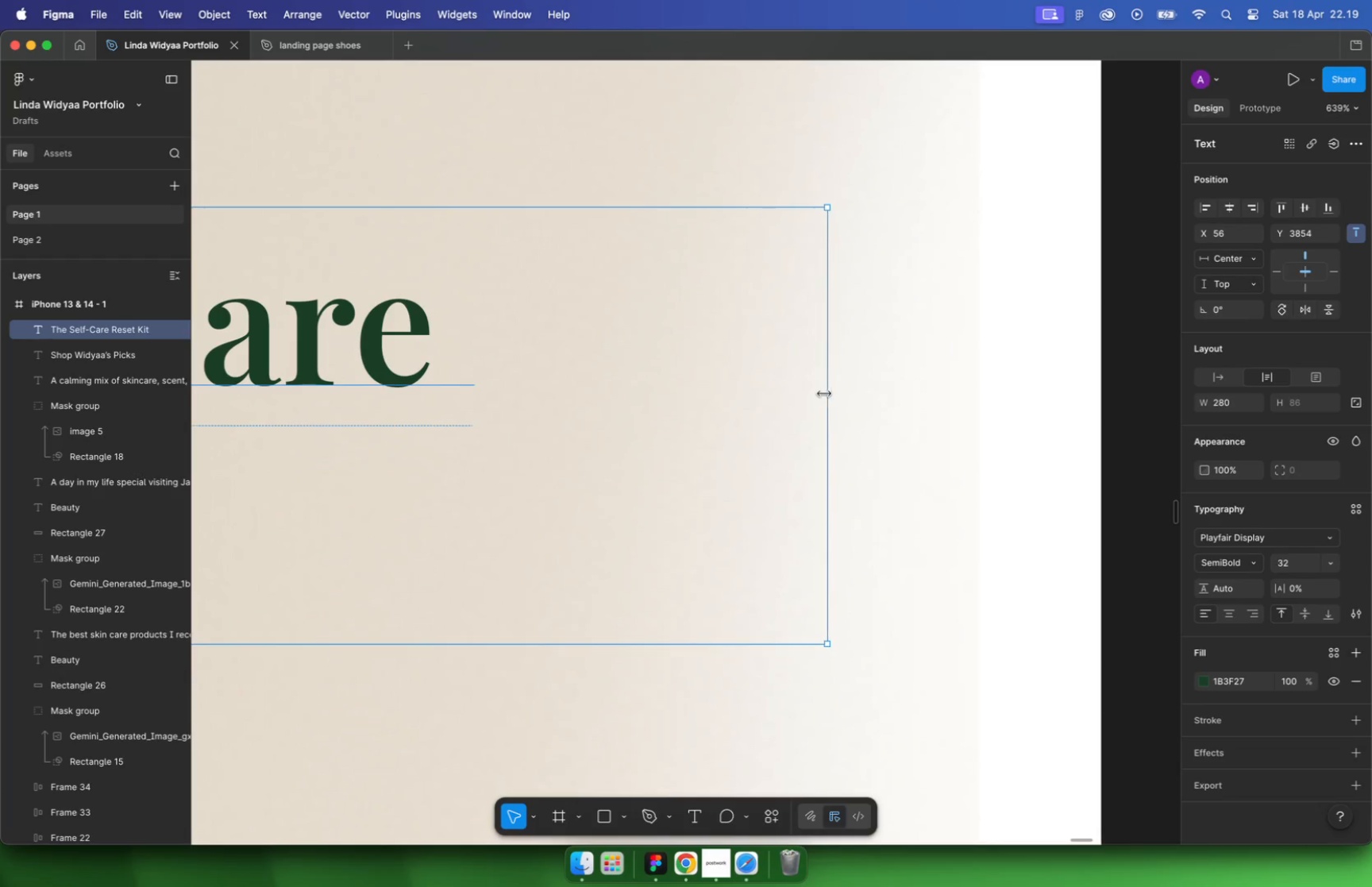 
left_click_drag(start_coordinate=[822, 413], to_coordinate=[815, 411])
 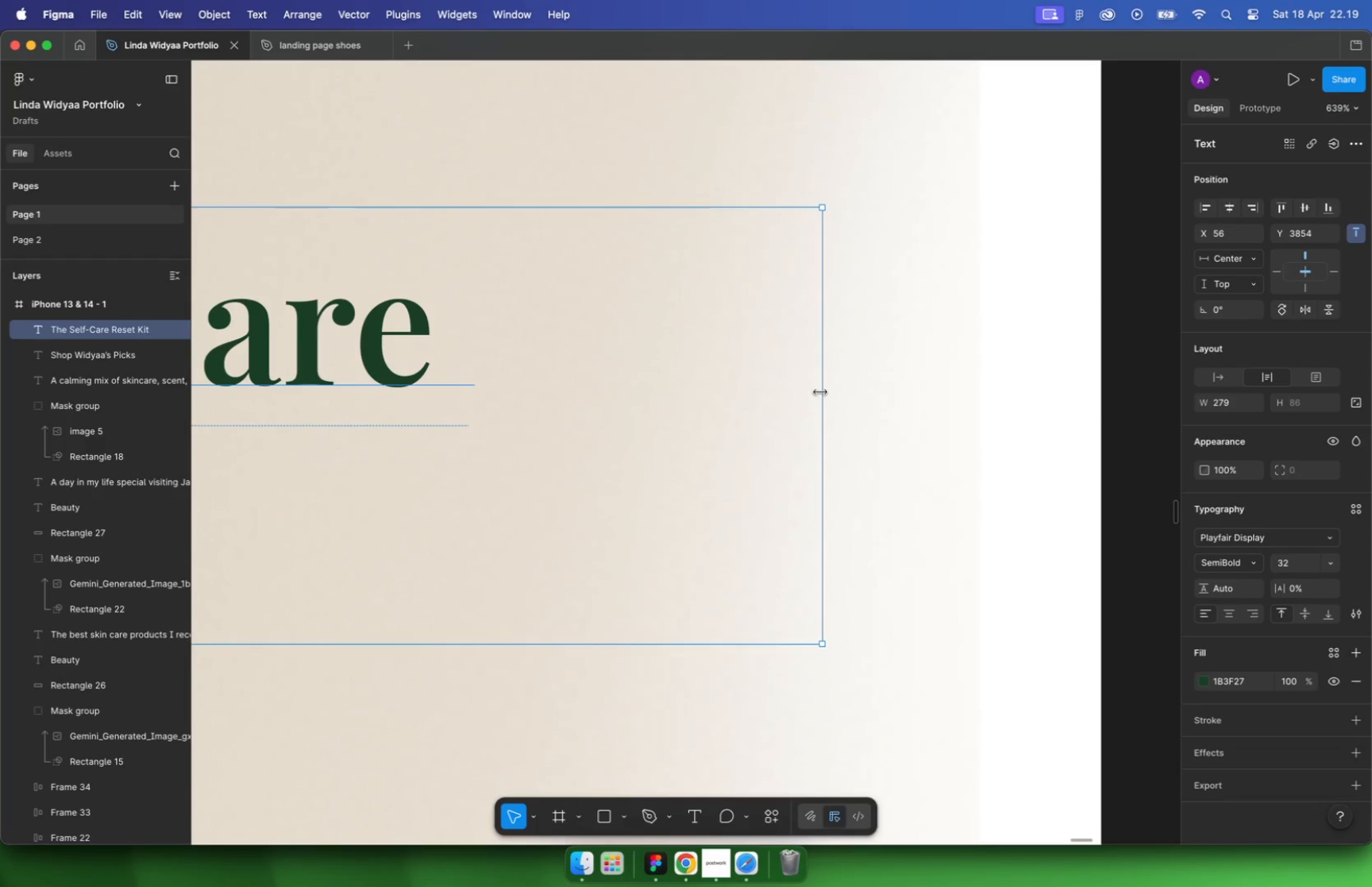 
hold_key(key=OptionLeft, duration=0.4)
 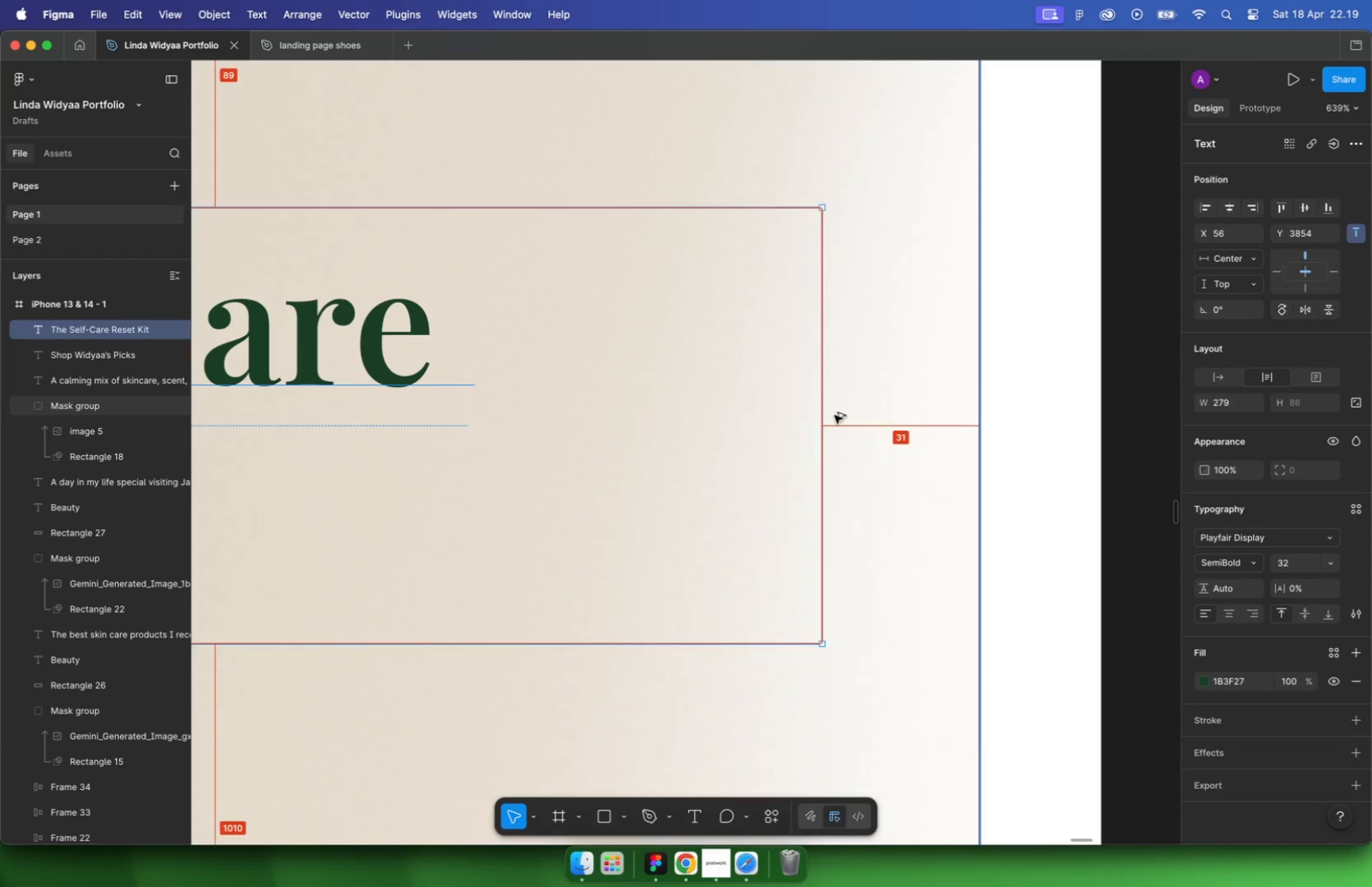 
hold_key(key=CommandLeft, duration=0.53)
 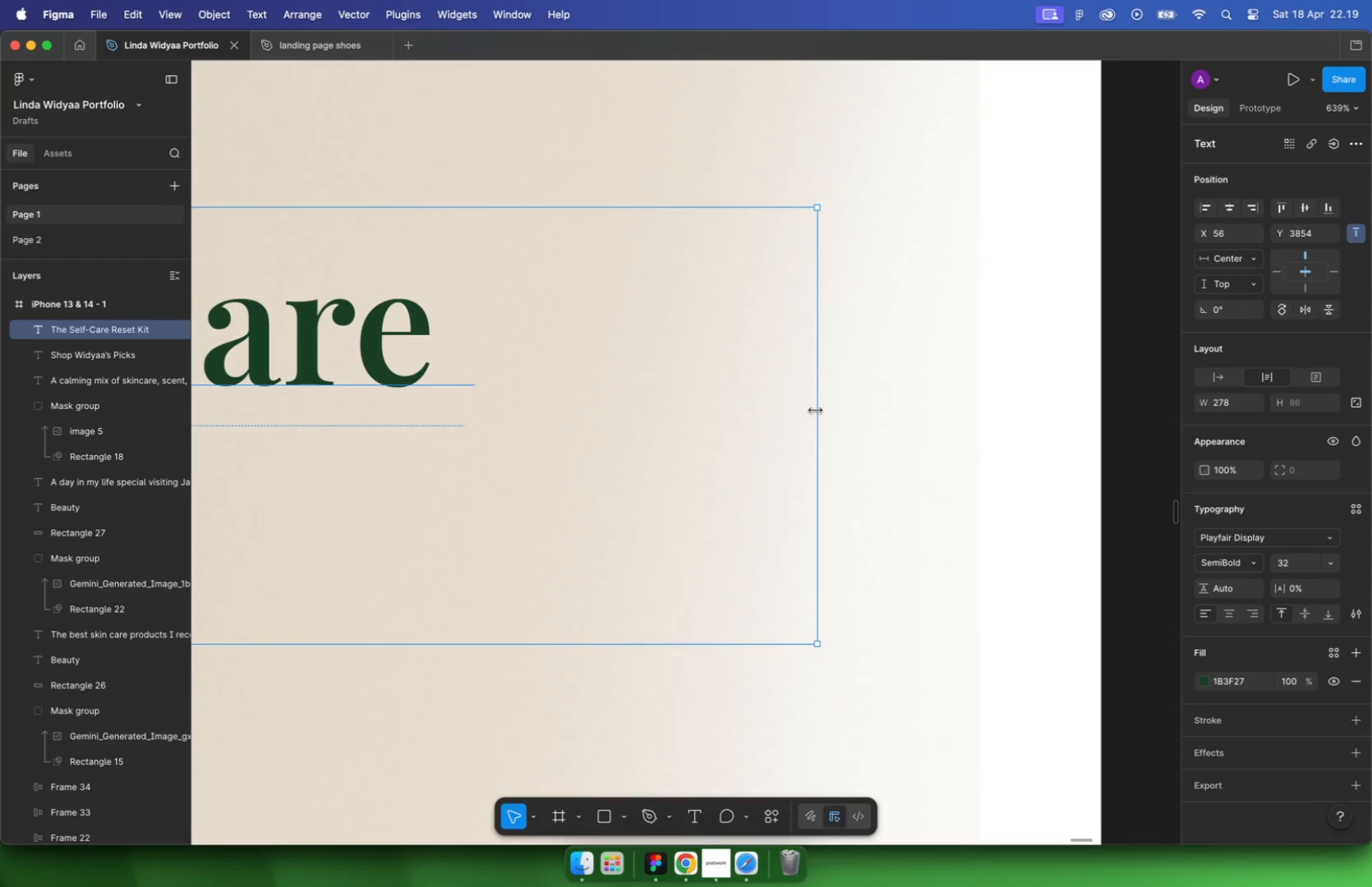 
left_click([588, 408])
 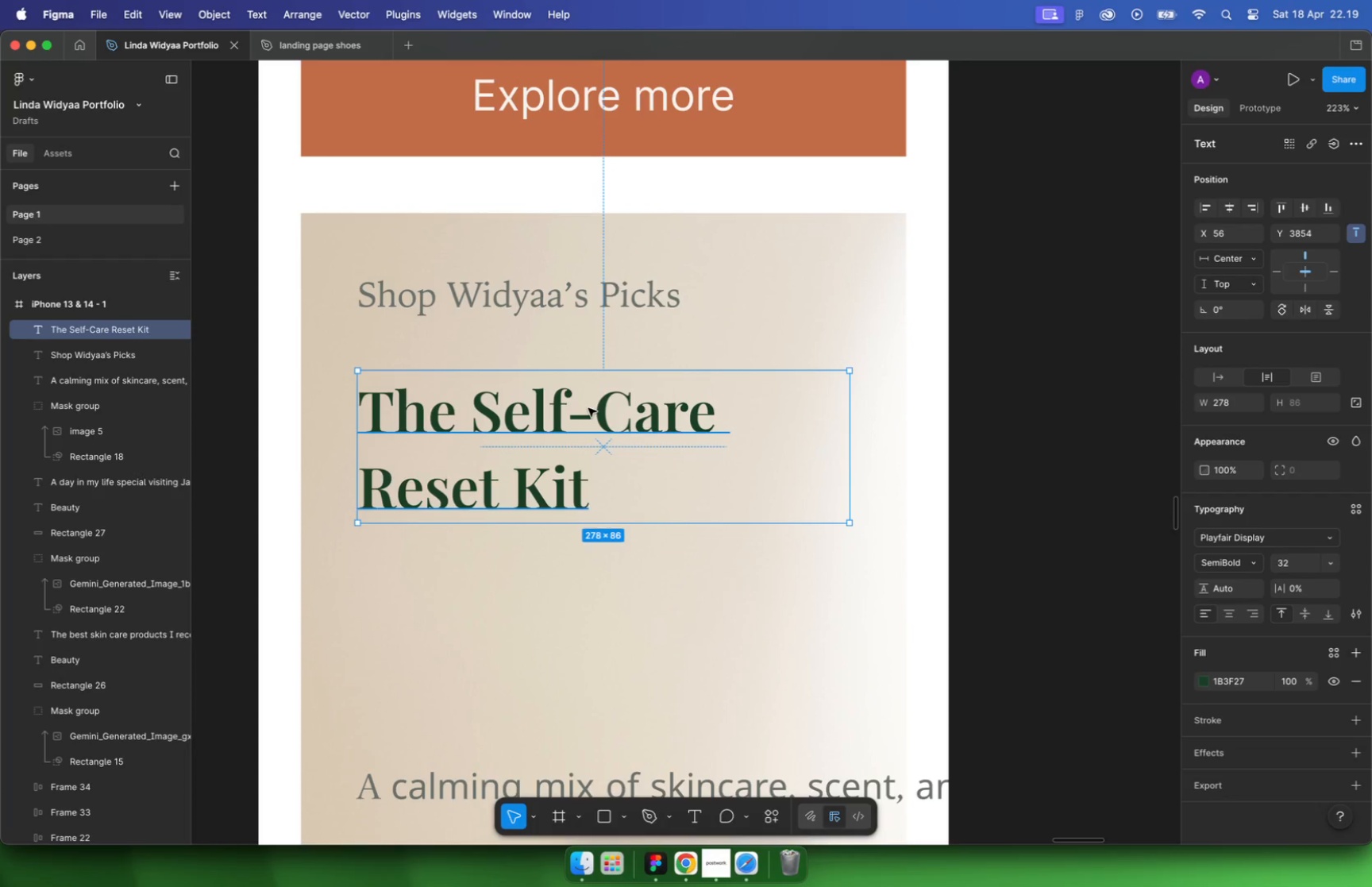 
scroll: coordinate [867, 458], scroll_direction: down, amount: 17.0
 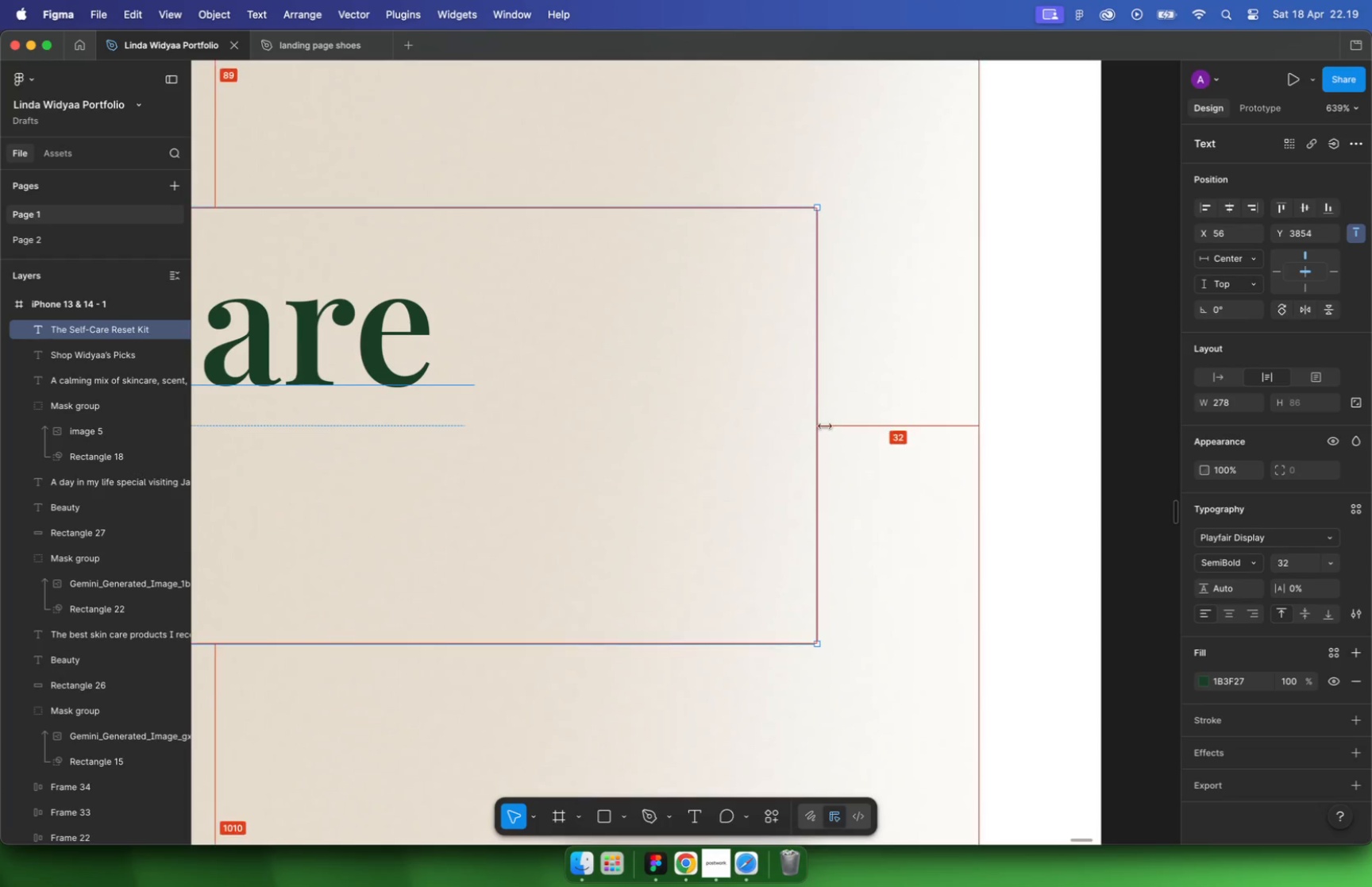 
left_click_drag(start_coordinate=[576, 415], to_coordinate=[568, 382])
 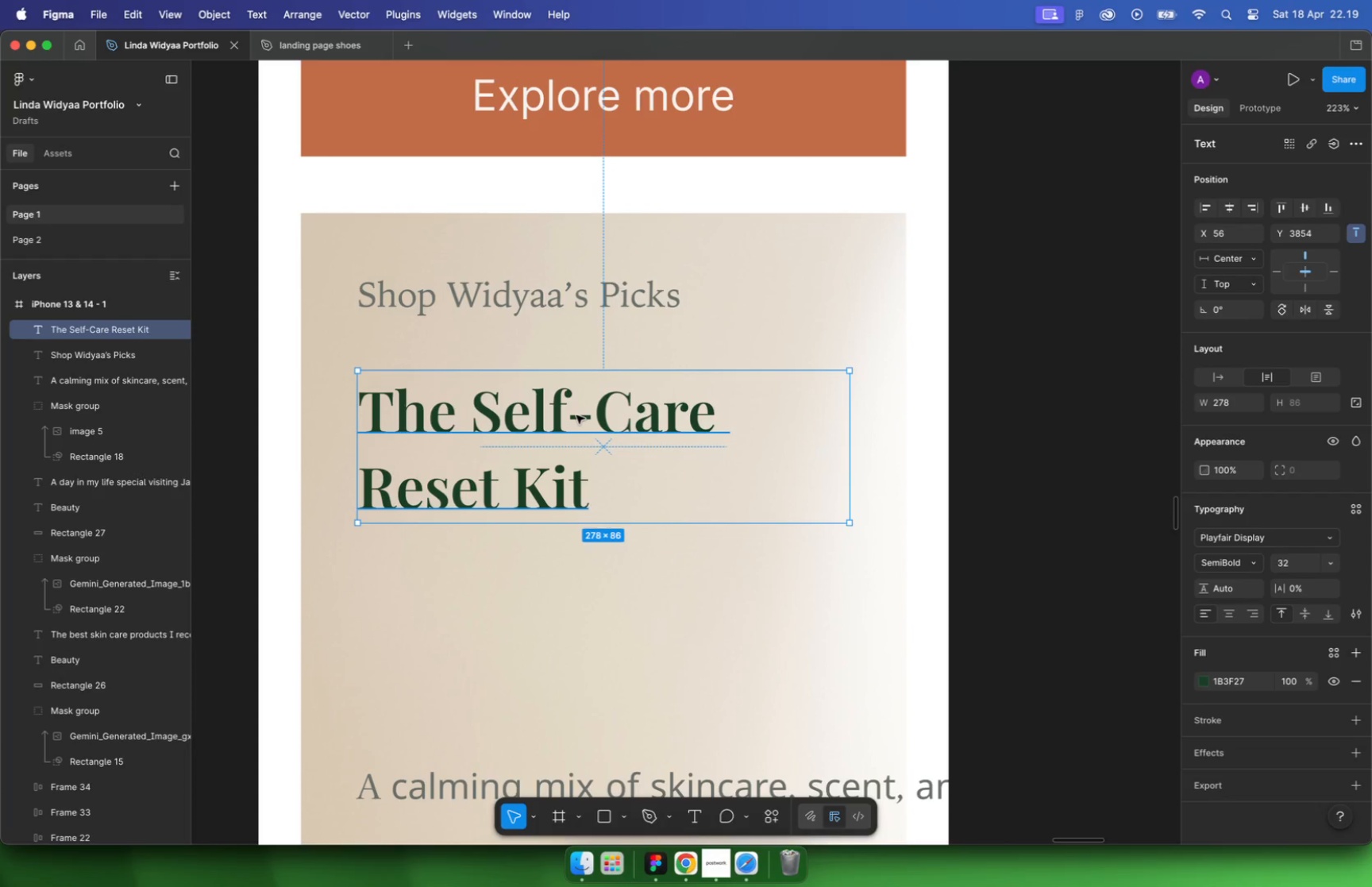 
hold_key(key=ShiftLeft, duration=1.17)
 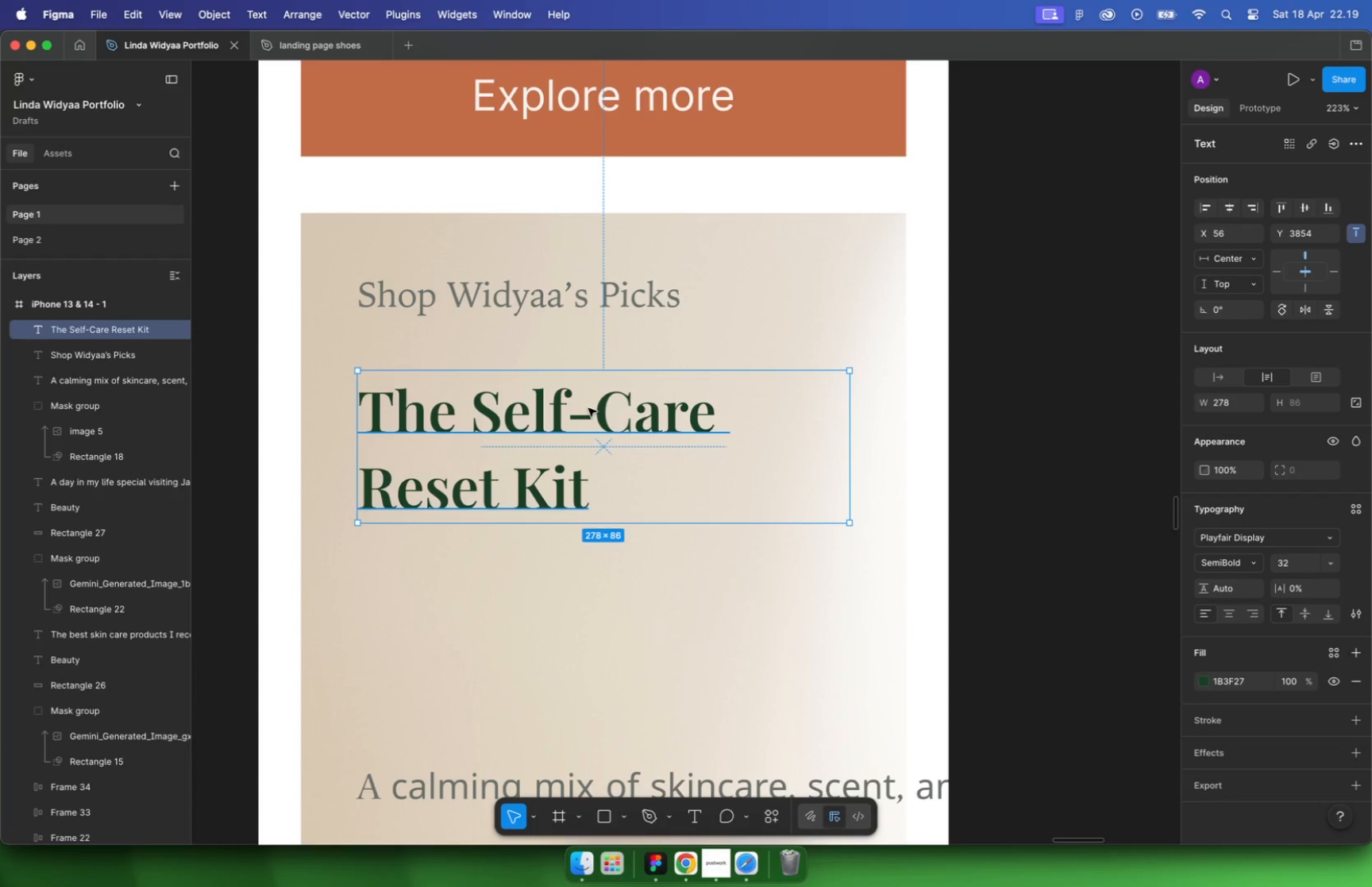 
key(Alt+ArrowUp)
 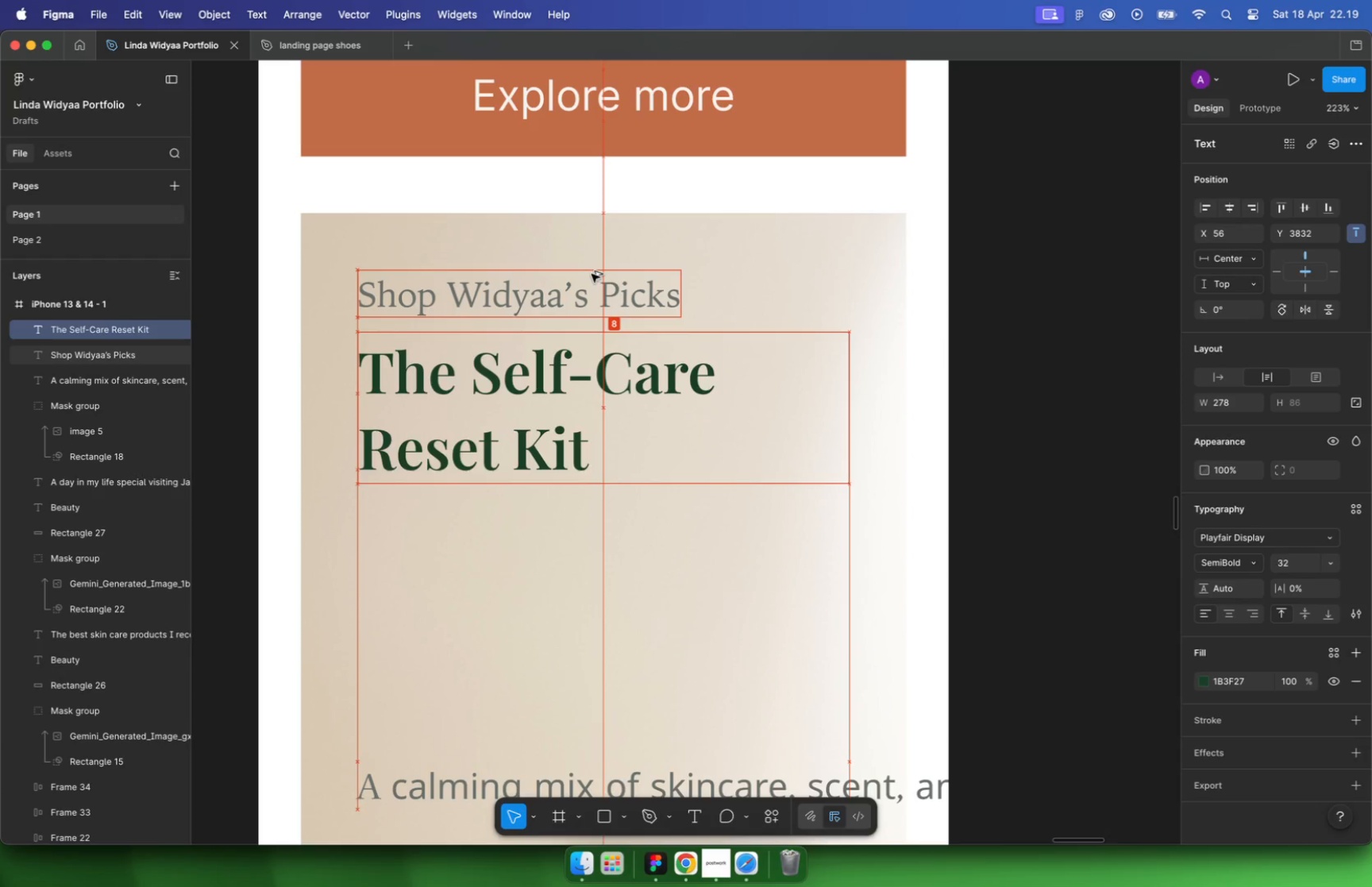 
key(Alt+Shift+ArrowDown)
 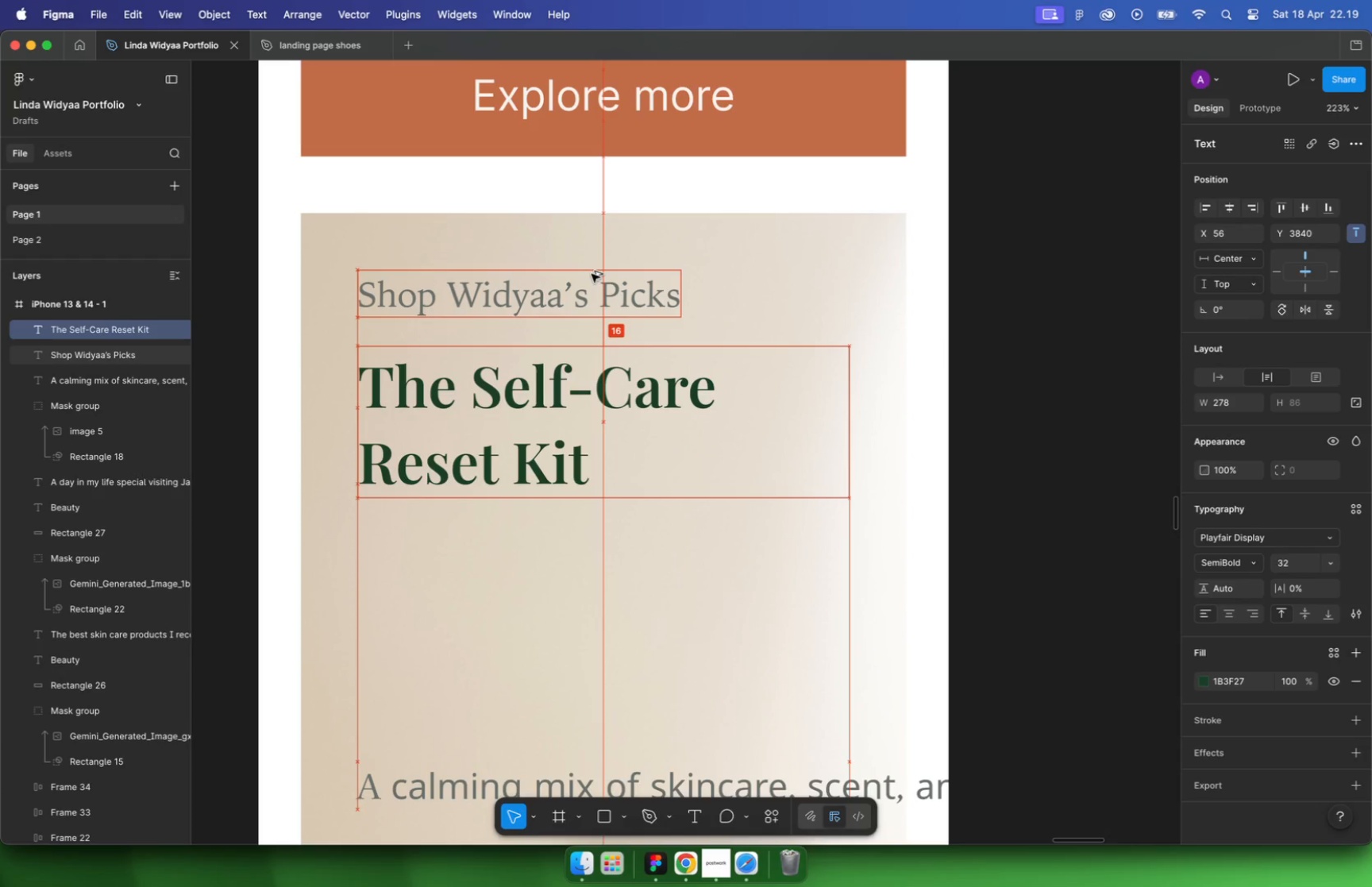 
hold_key(key=CommandLeft, duration=0.54)
 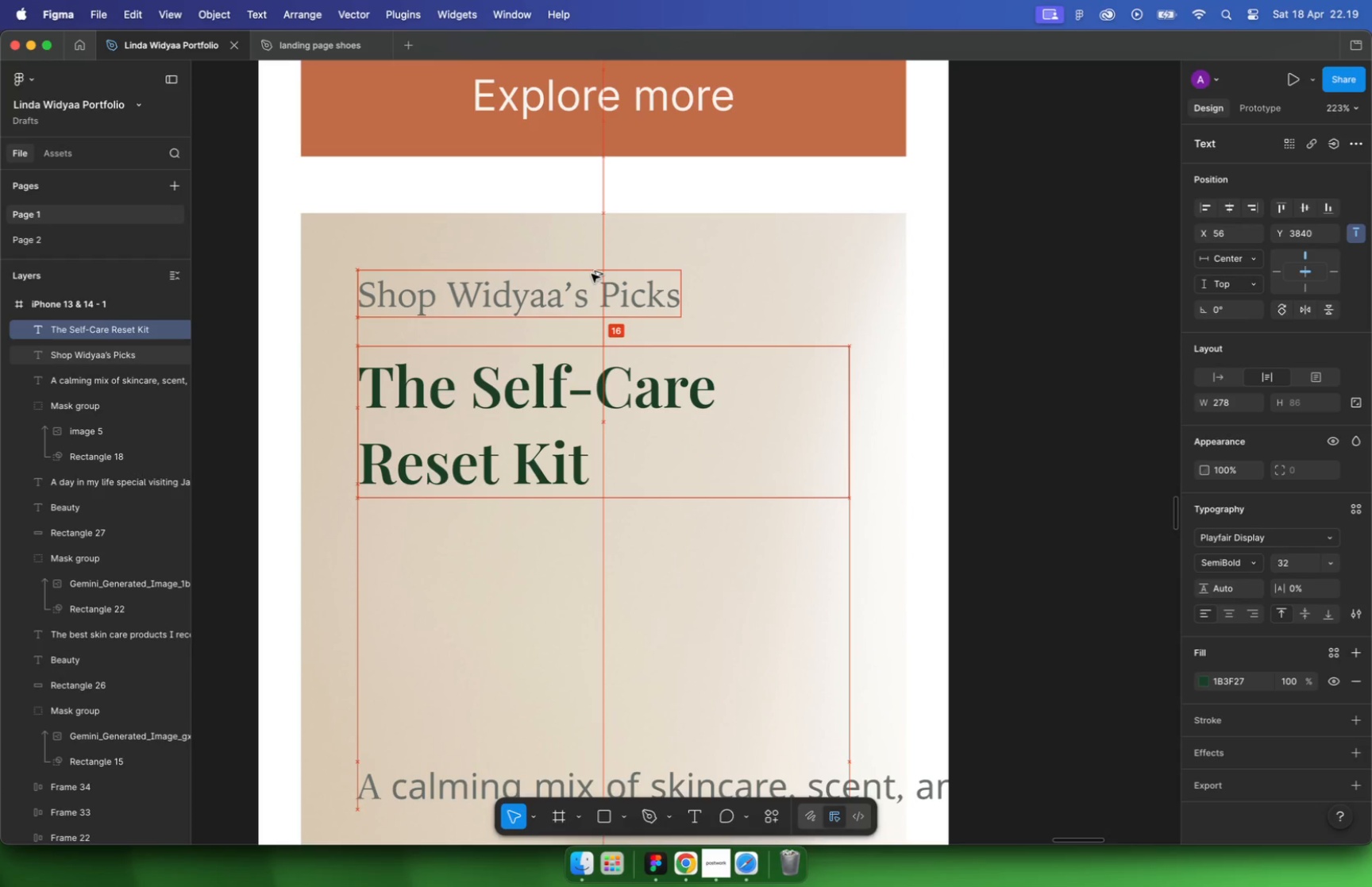 
left_click_drag(start_coordinate=[622, 499], to_coordinate=[629, 406])
 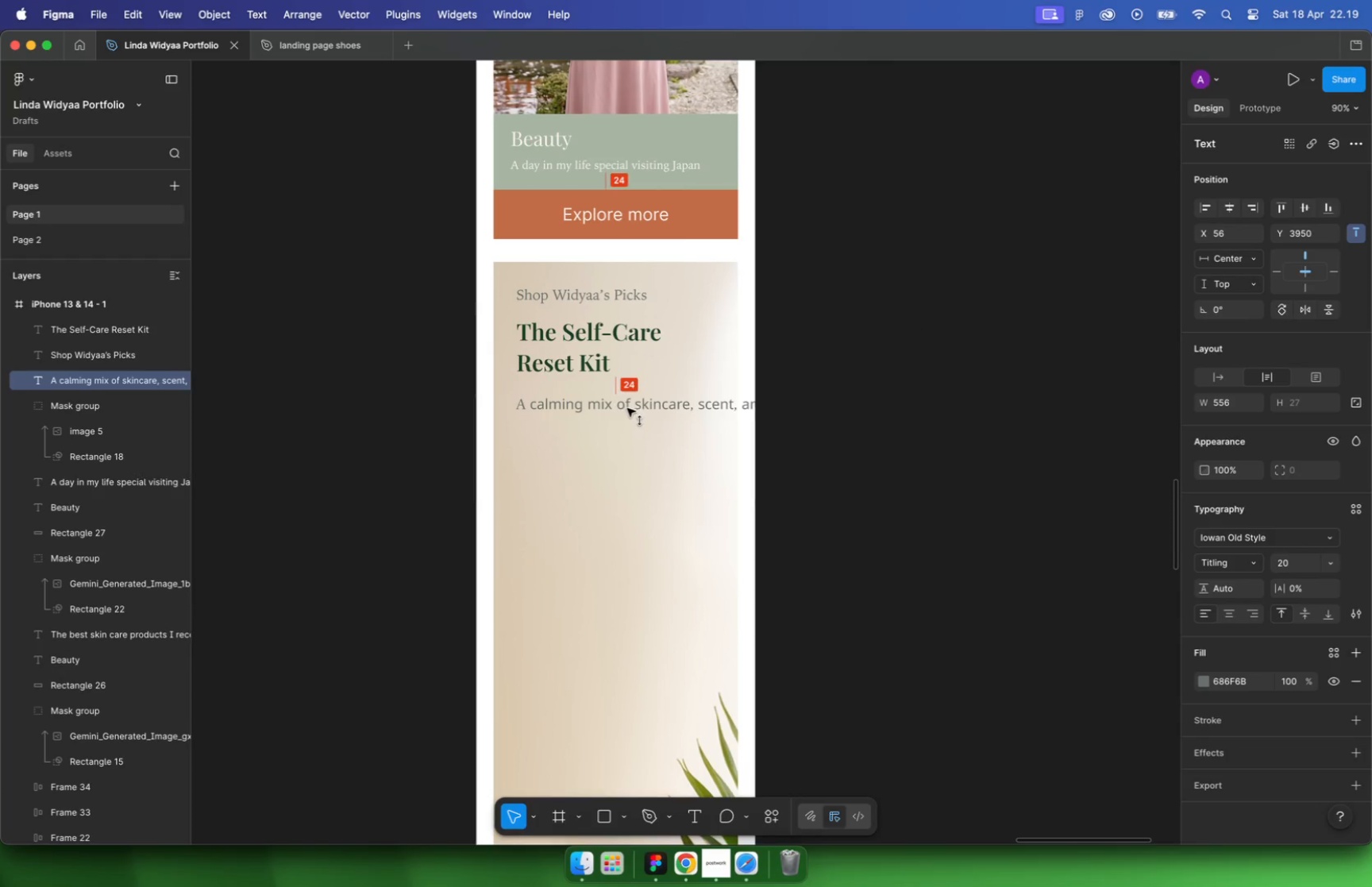 
hold_key(key=ShiftLeft, duration=2.0)
 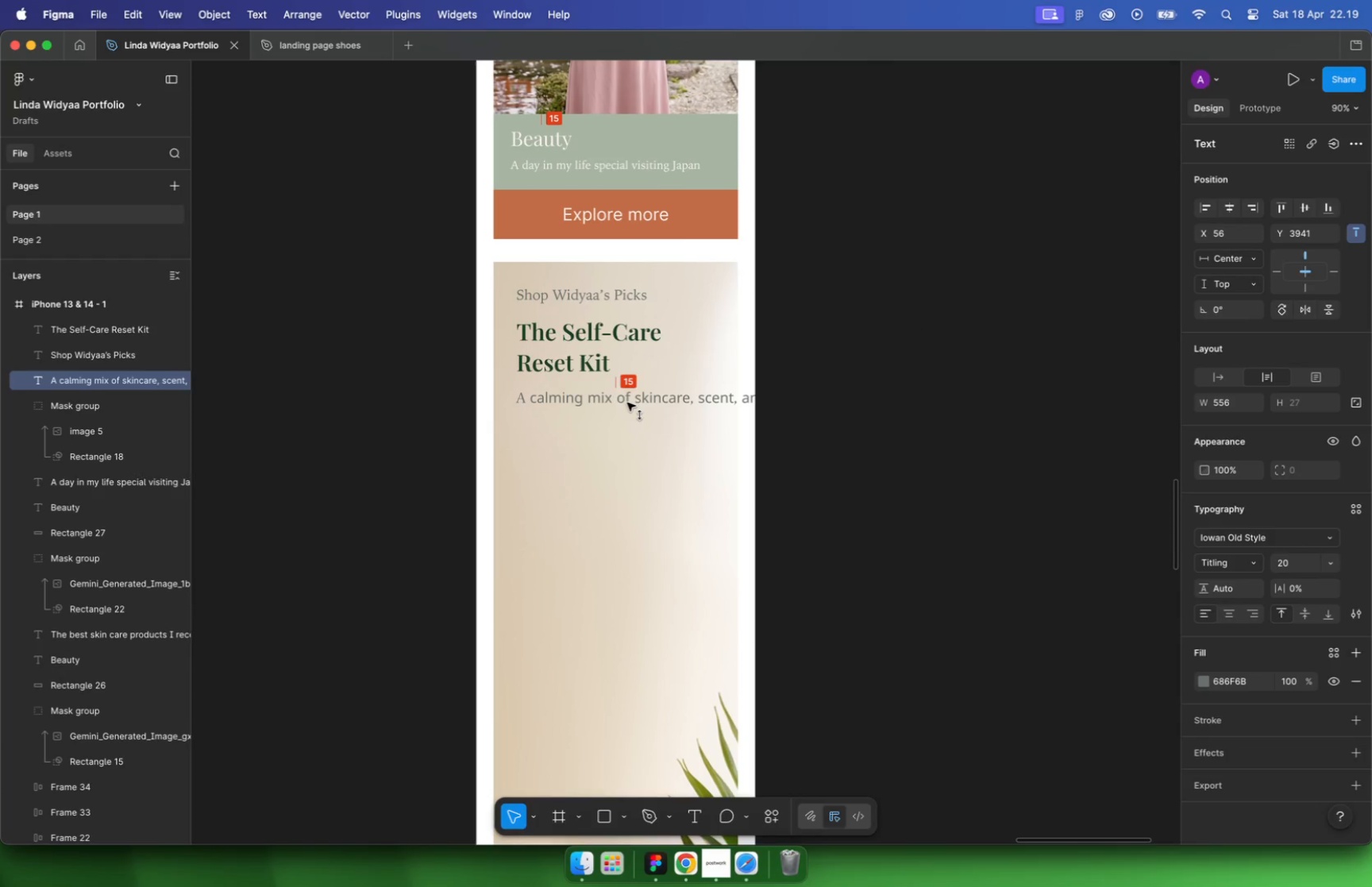 
scroll: coordinate [642, 368], scroll_direction: down, amount: 12.0
 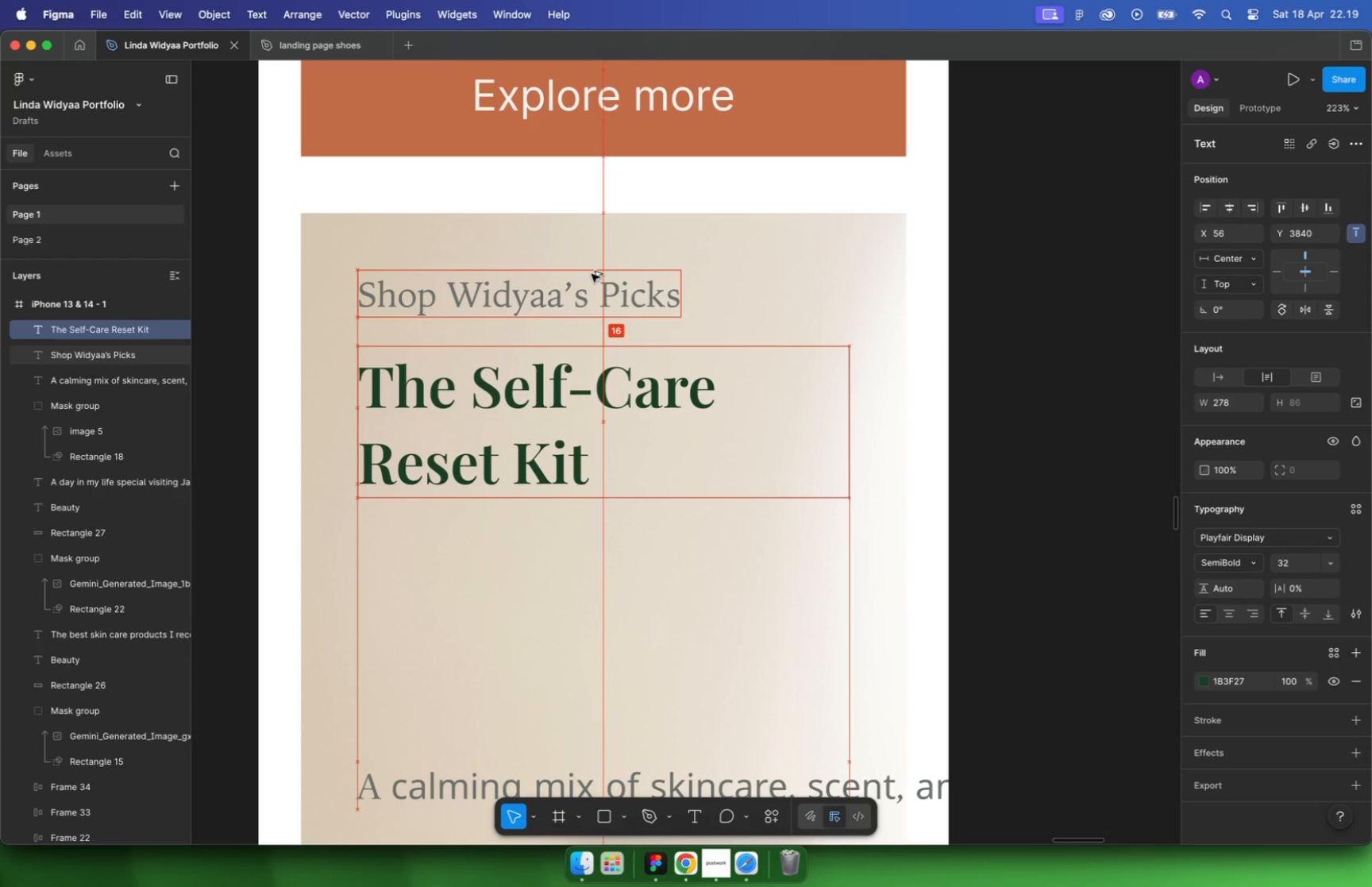 
left_click_drag(start_coordinate=[916, 399], to_coordinate=[715, 405])
 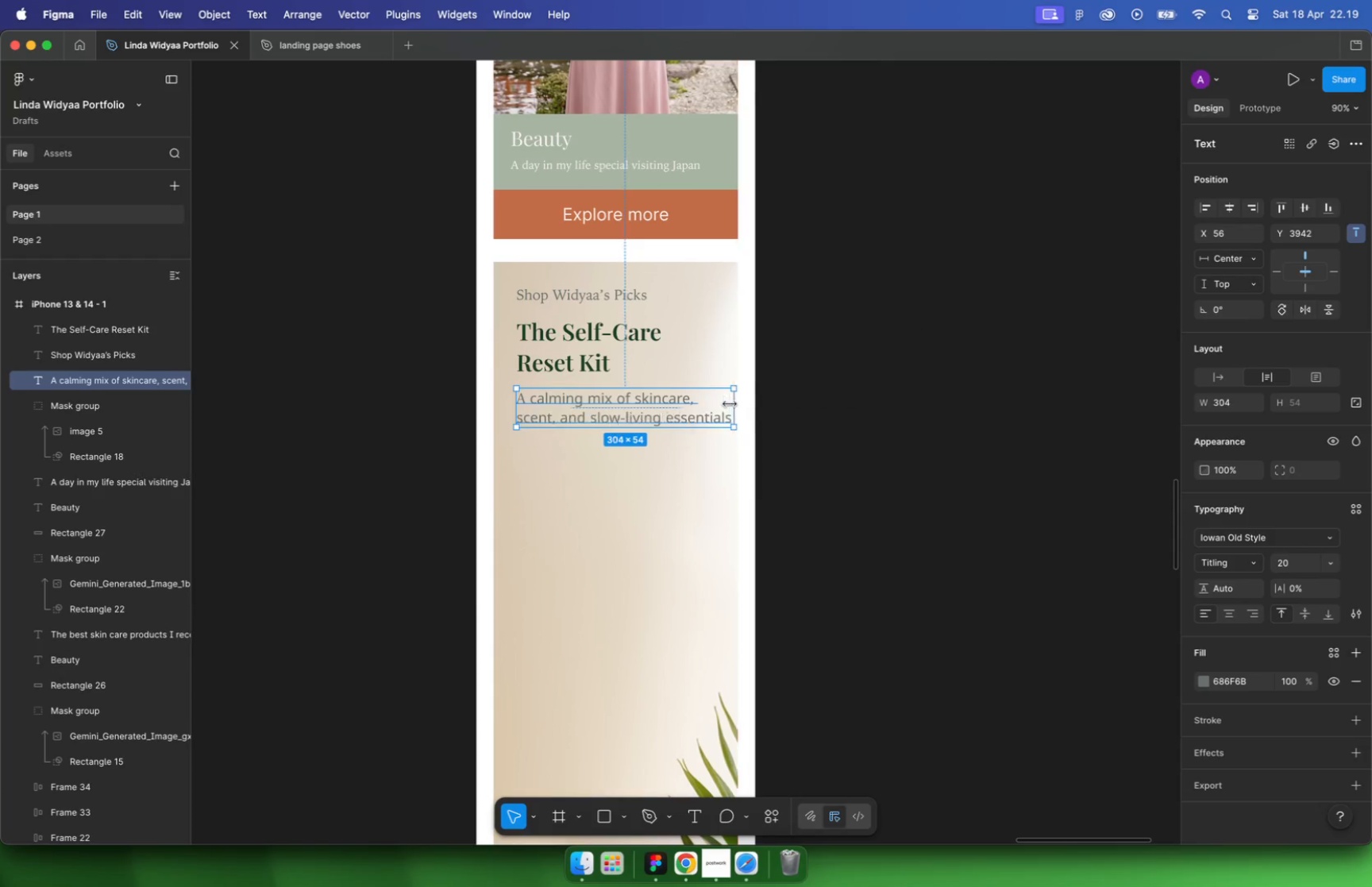 
hold_key(key=OptionLeft, duration=0.9)
 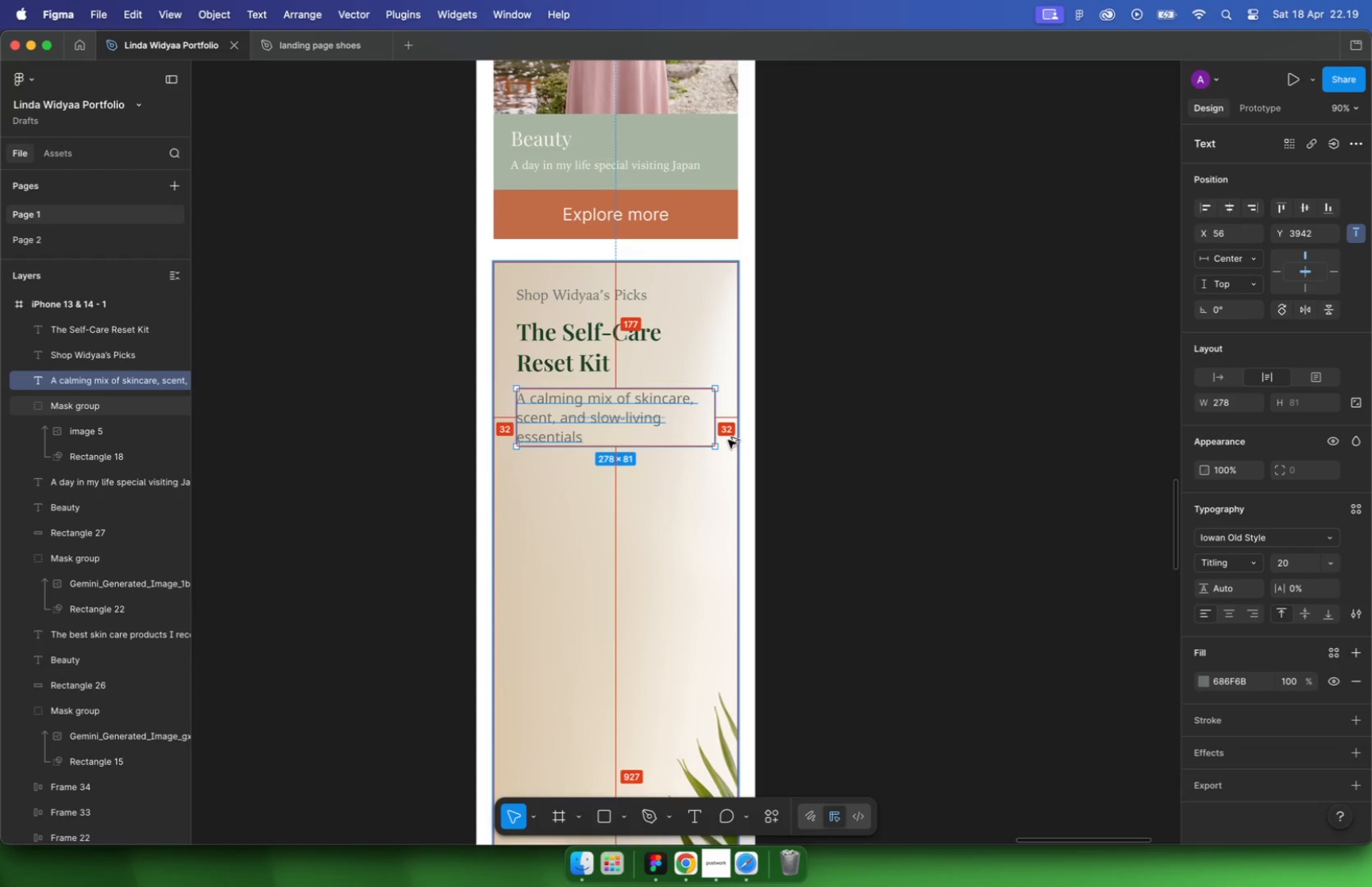 
hold_key(key=OptionLeft, duration=0.74)
 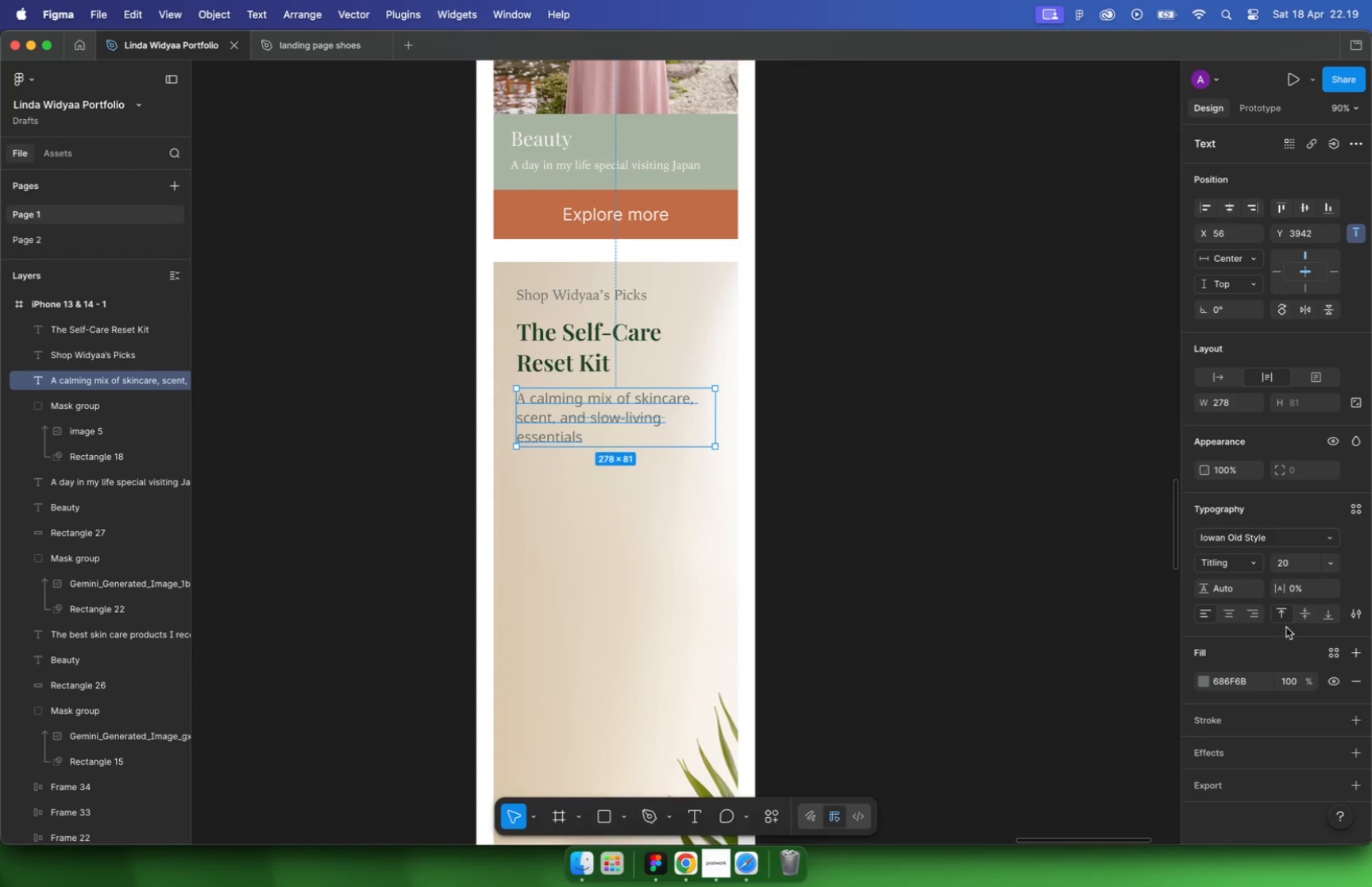 
type(32)
 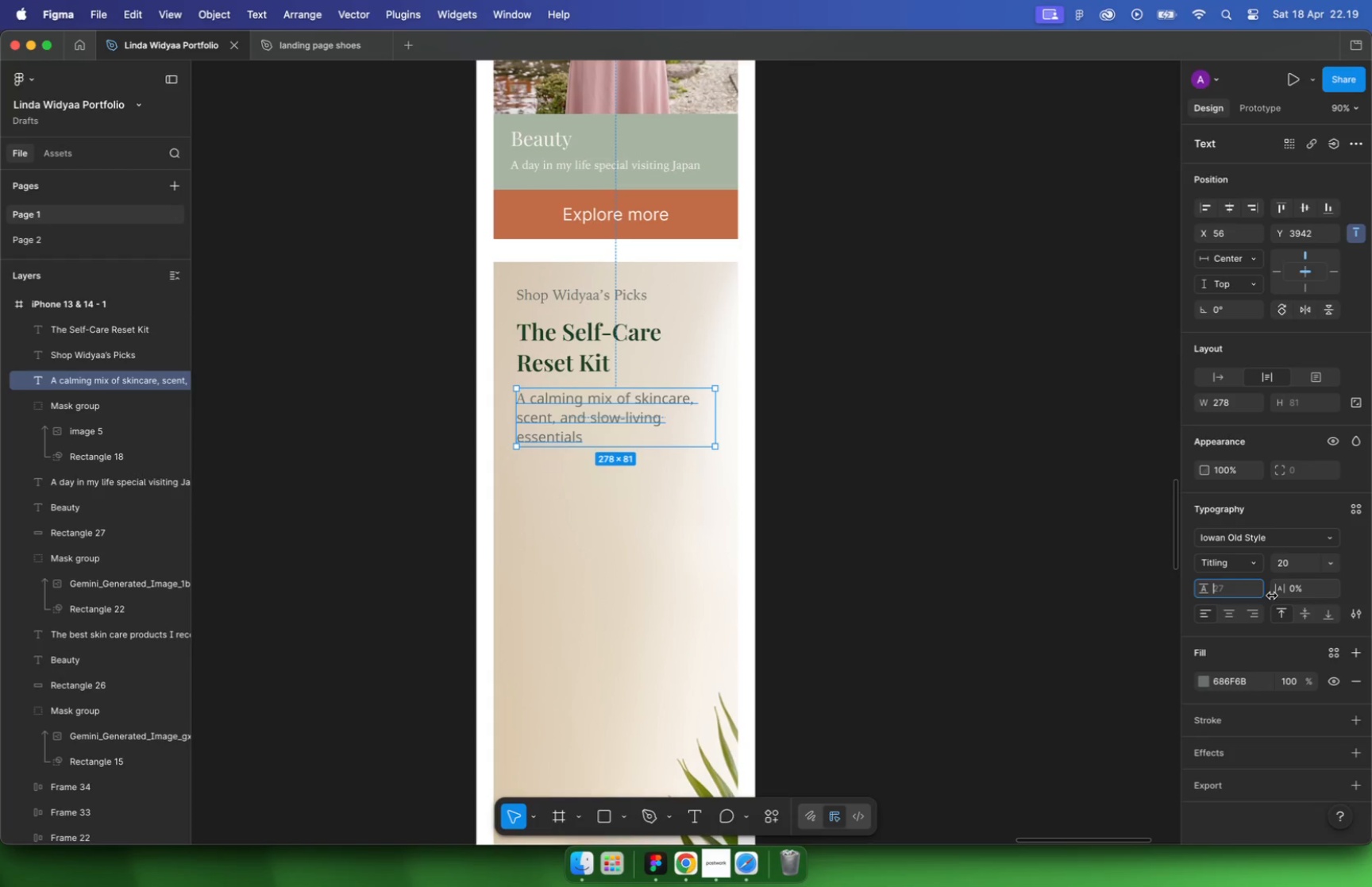 
key(Enter)
 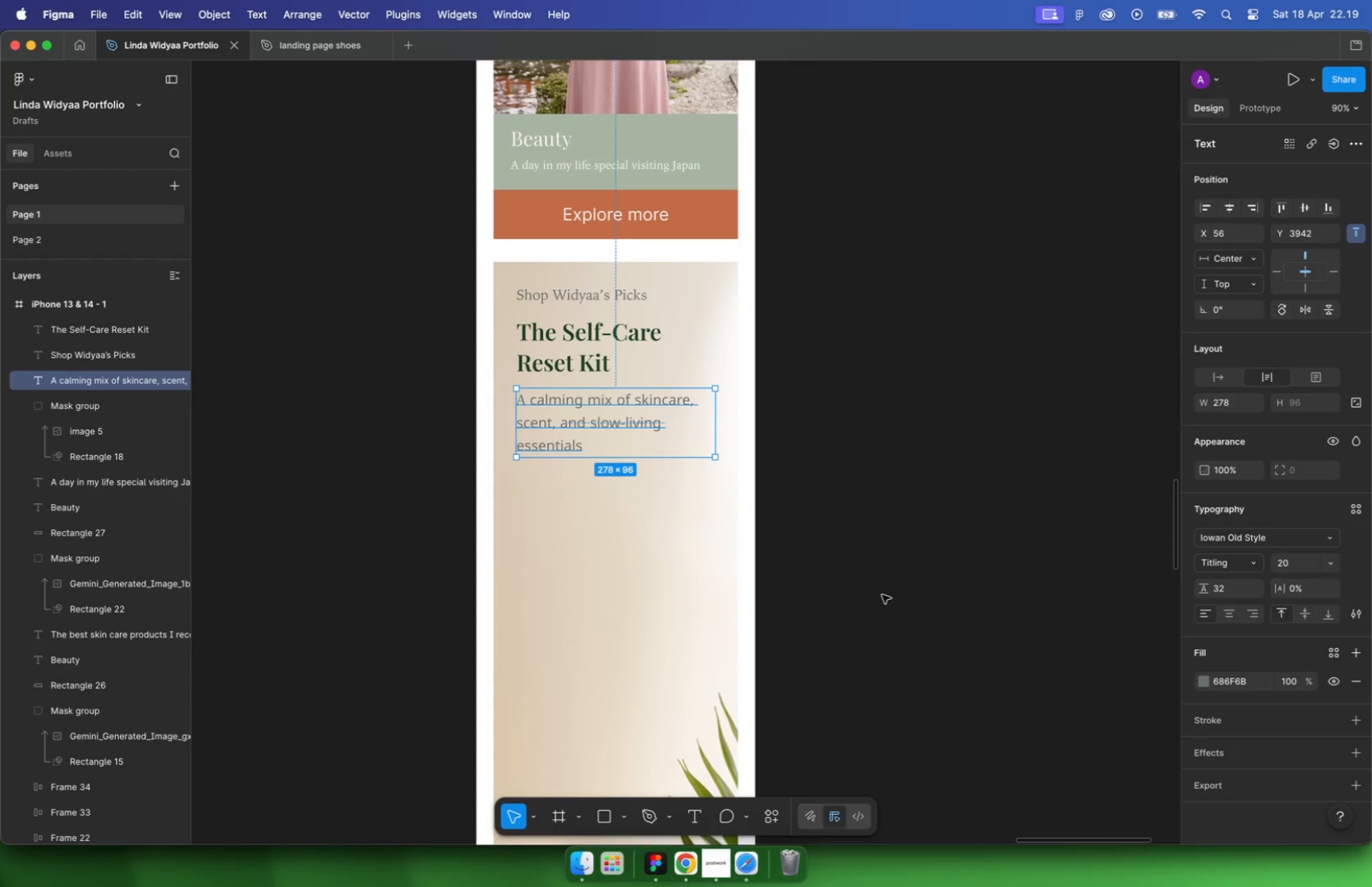 
left_click([1237, 589])
 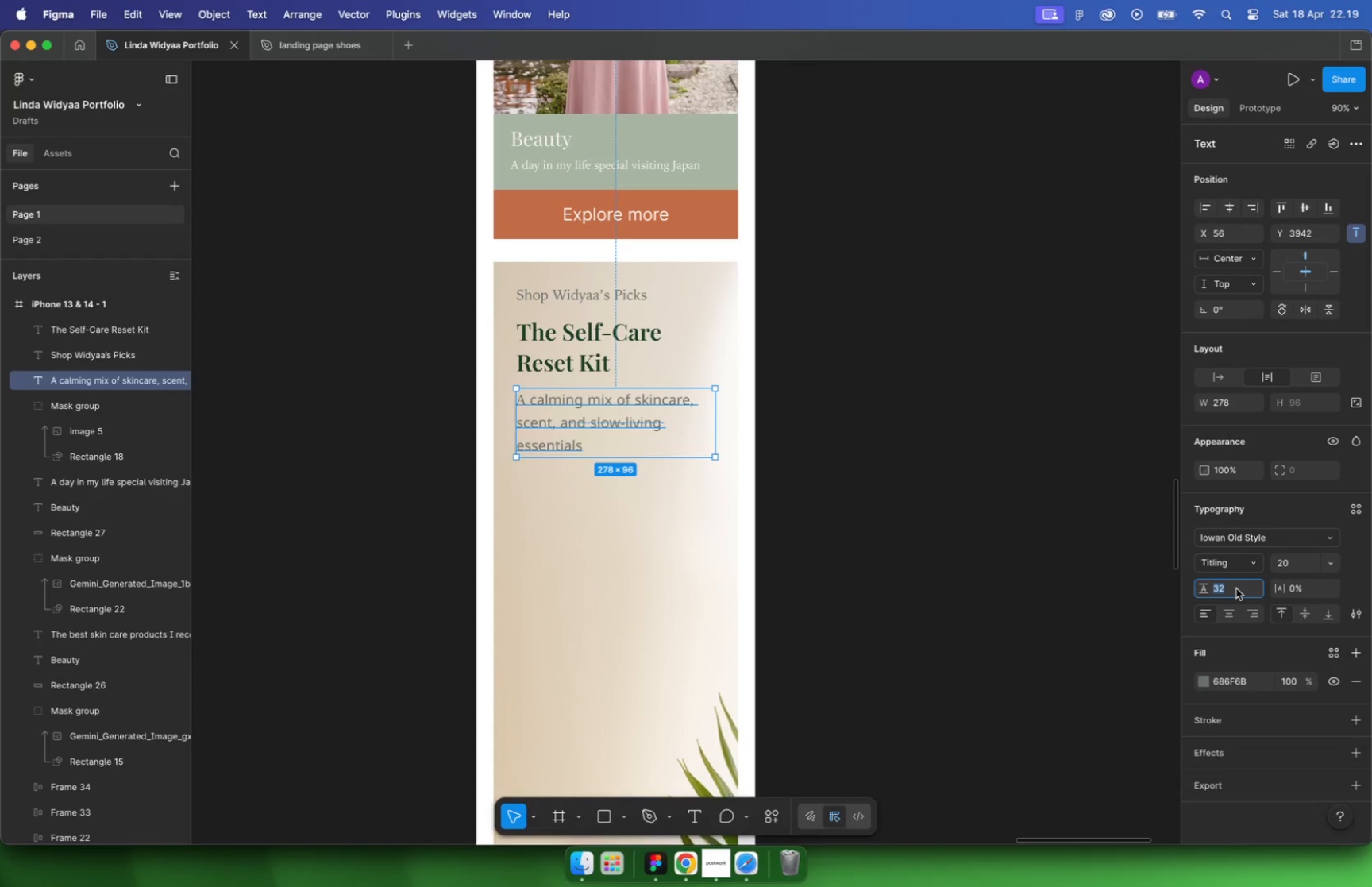 
type(160%)
 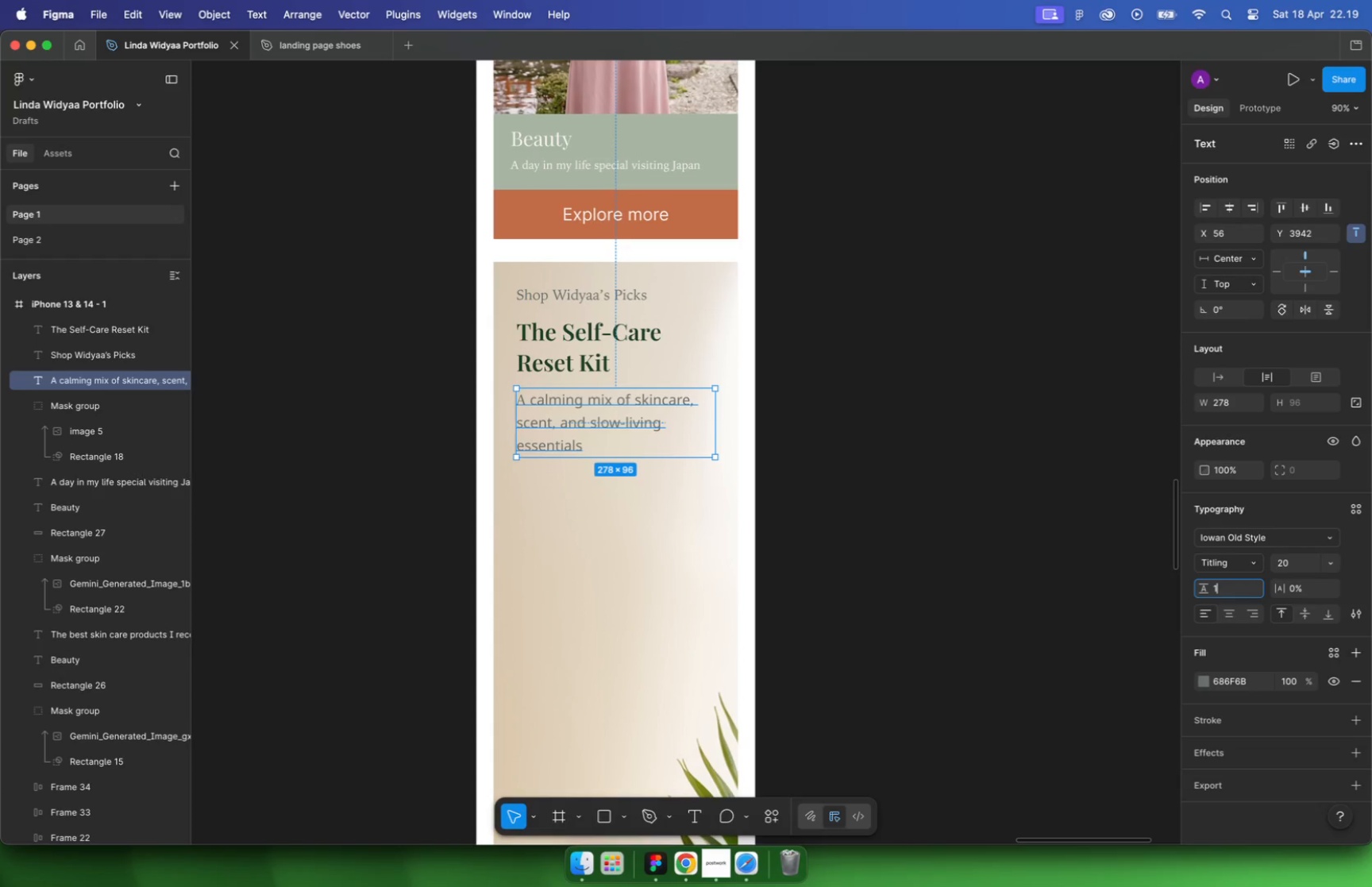 
 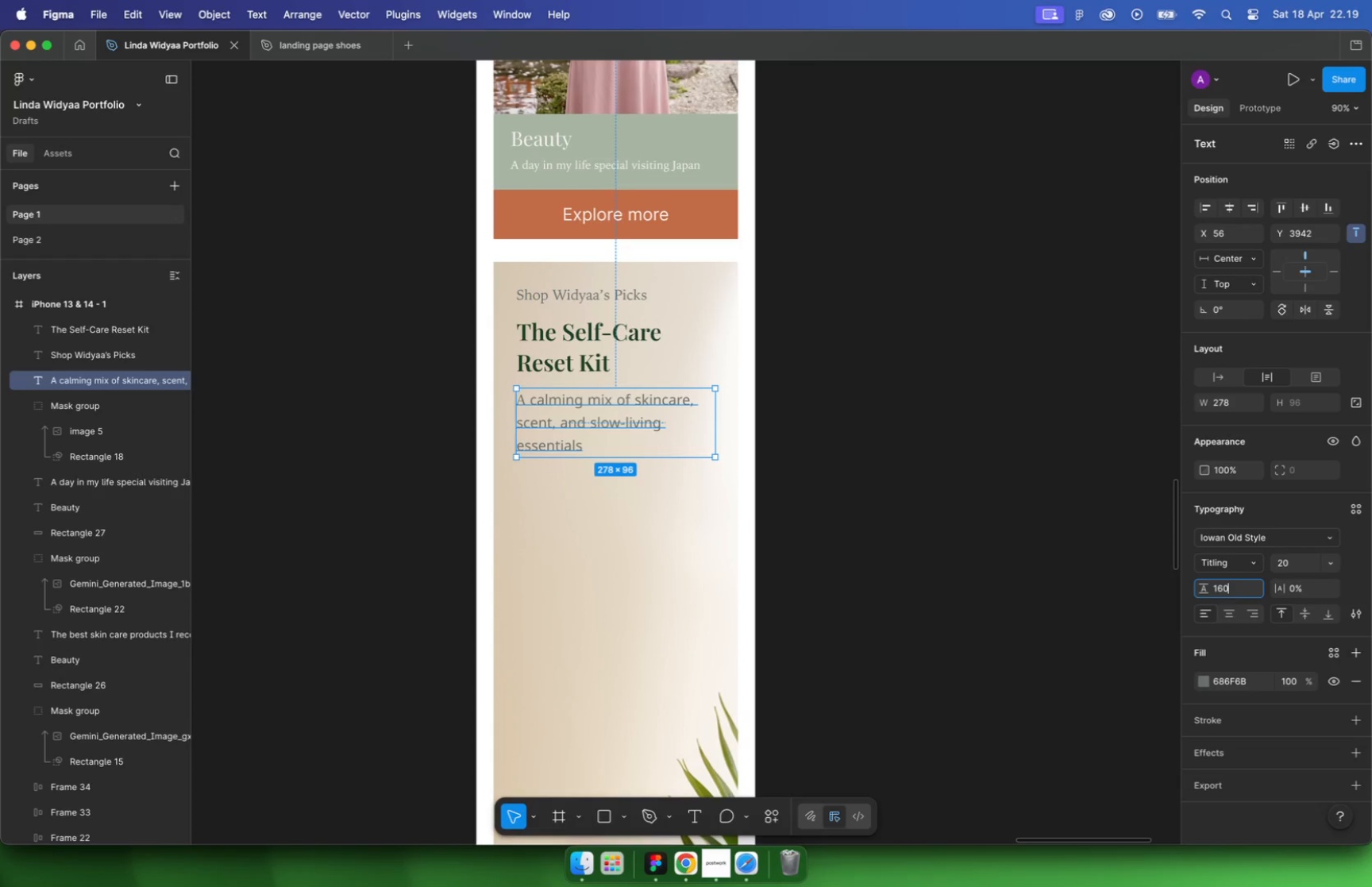 
key(Enter)
 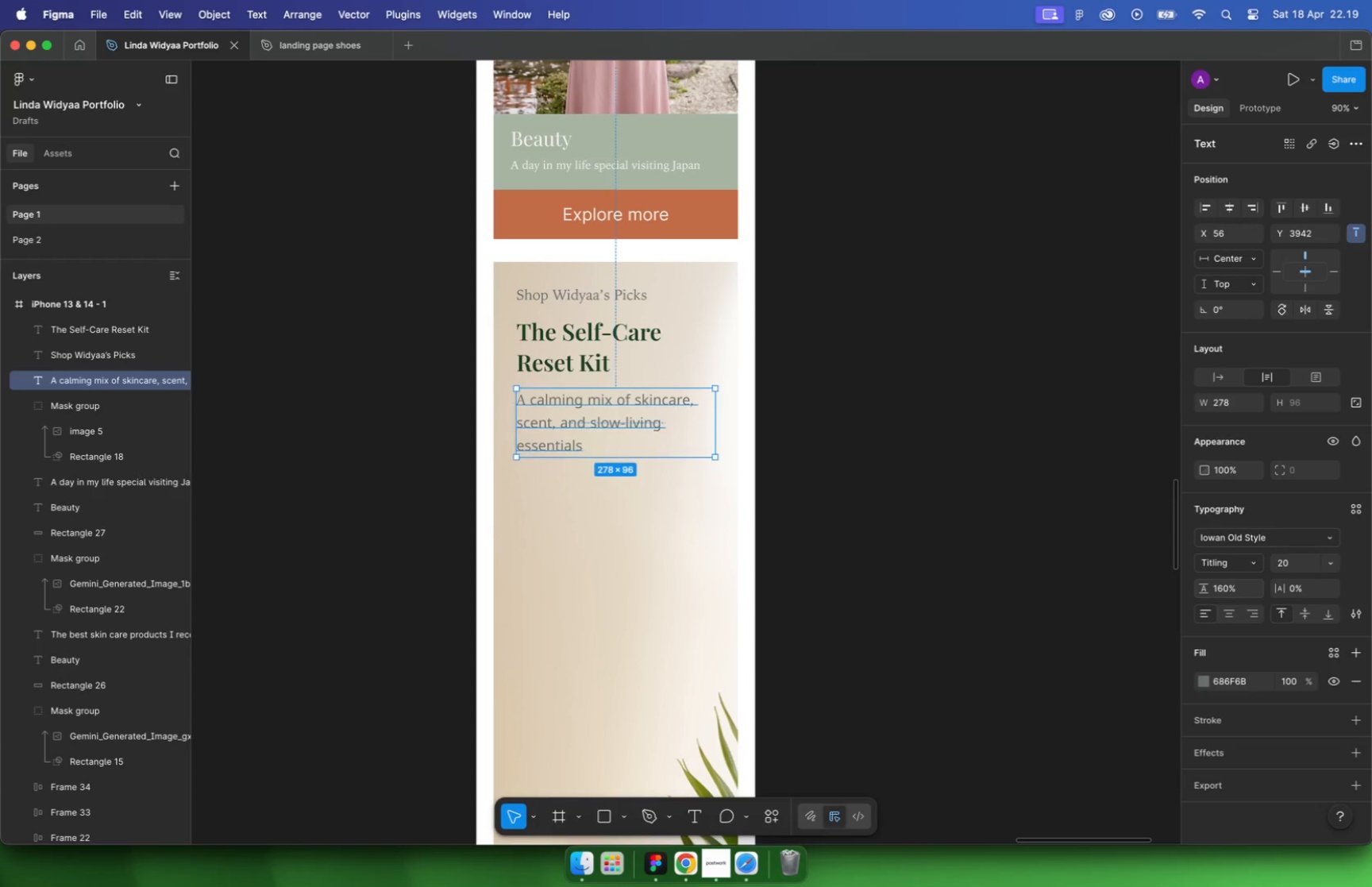 
hold_key(key=CommandLeft, duration=1.61)
scroll: coordinate [707, 502], scroll_direction: down, amount: 13.0
 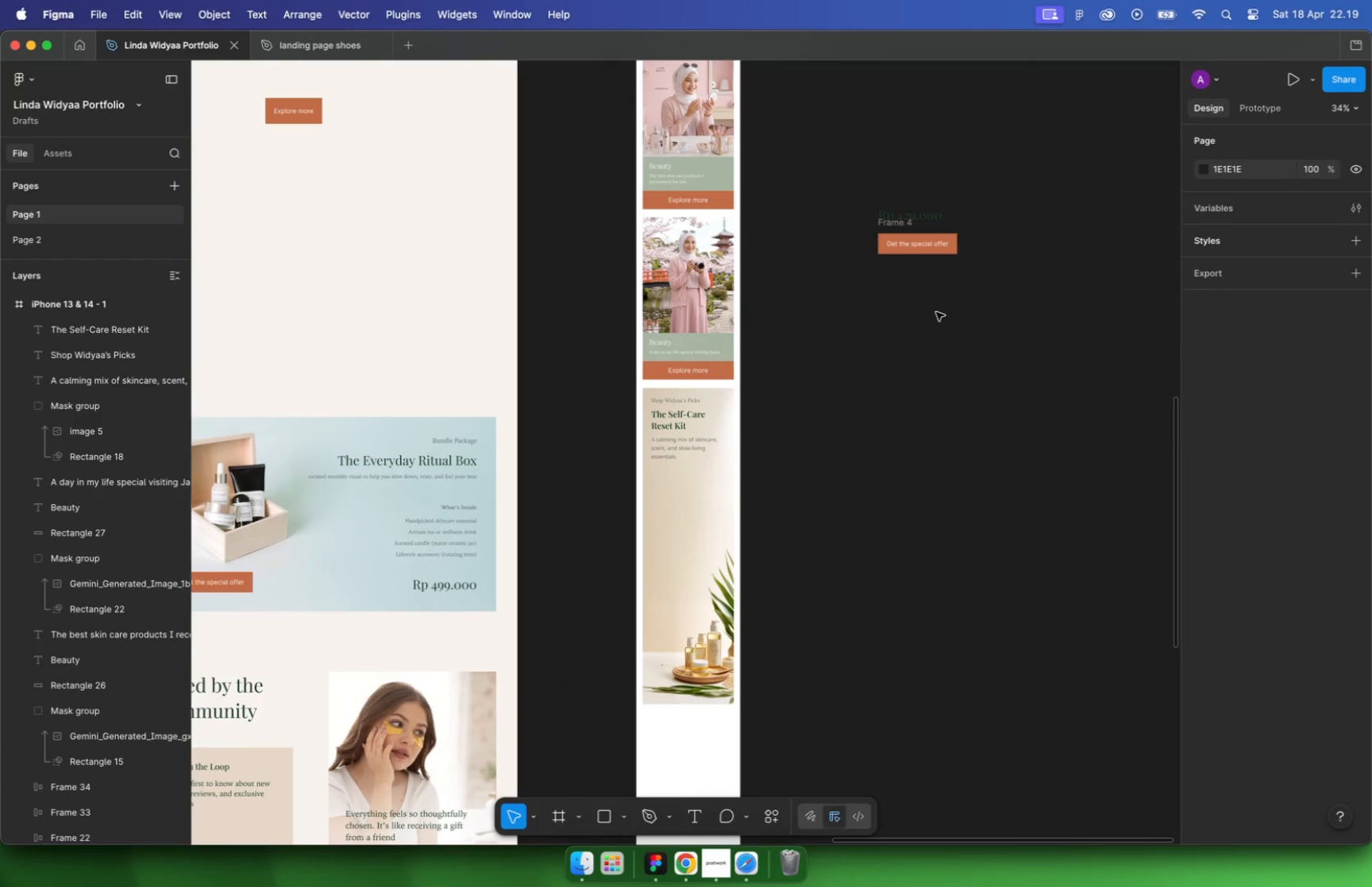 
left_click([914, 215])
 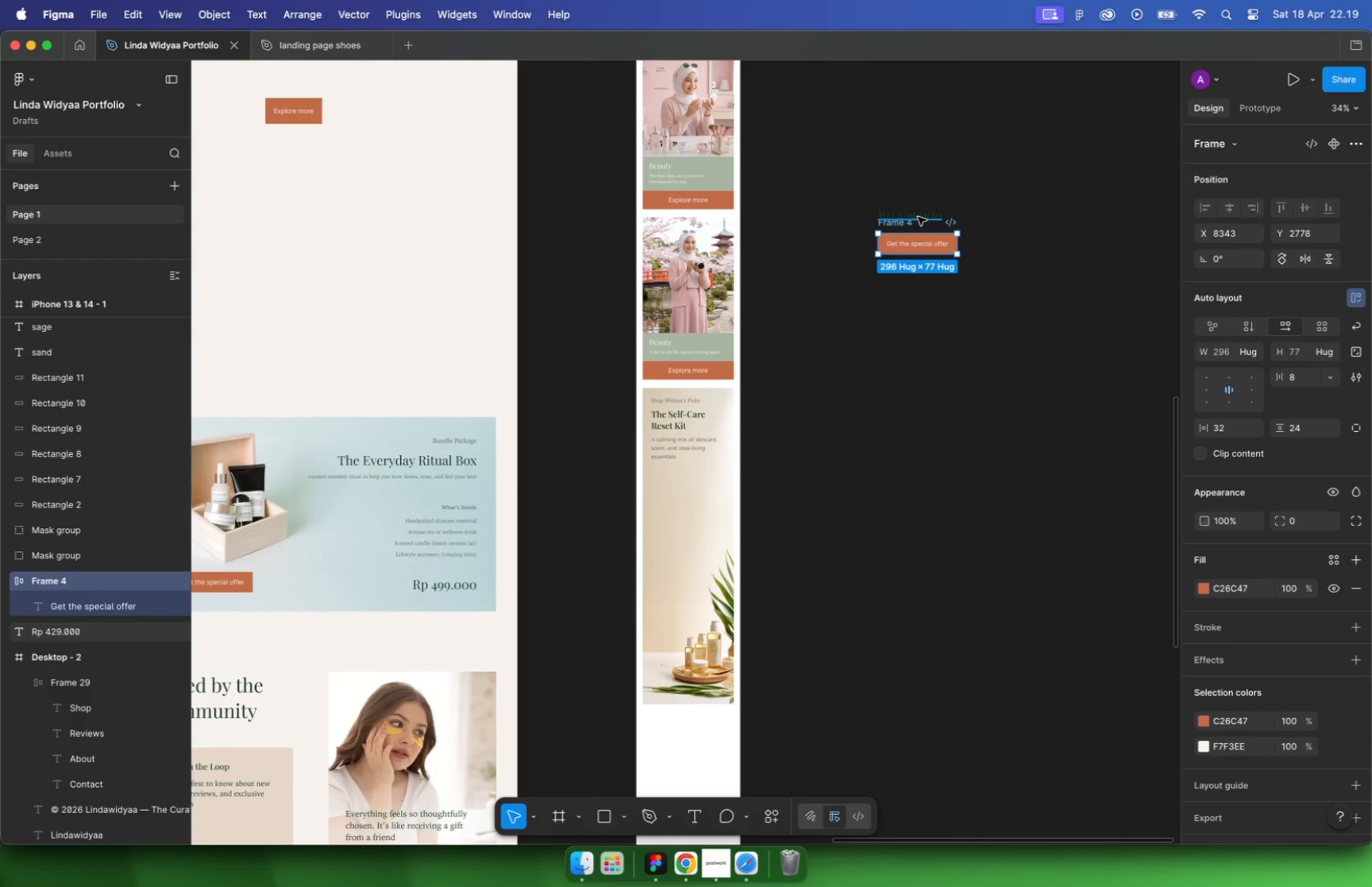 
left_click([918, 213])
 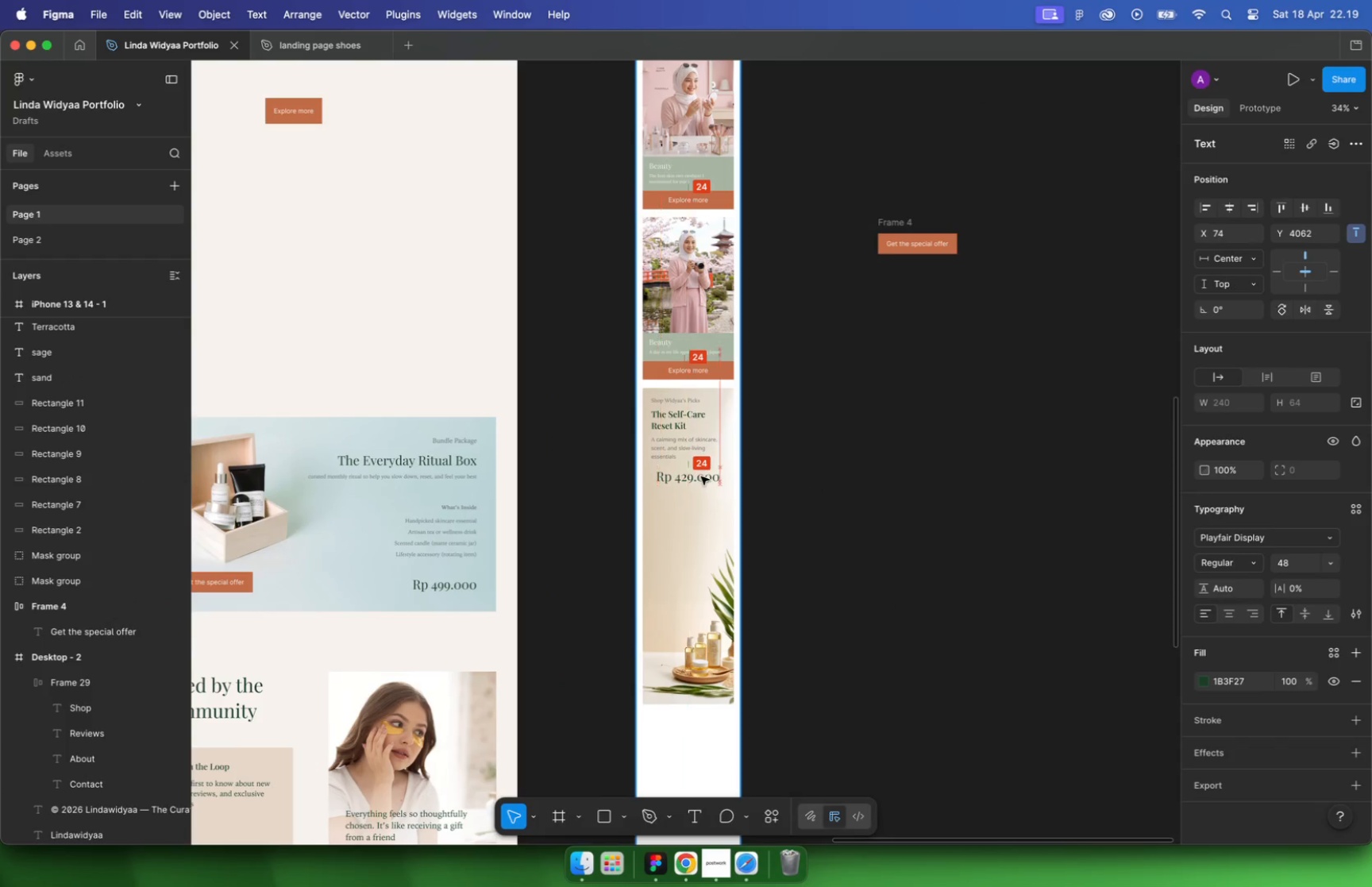 
left_click_drag(start_coordinate=[923, 214], to_coordinate=[701, 476])
 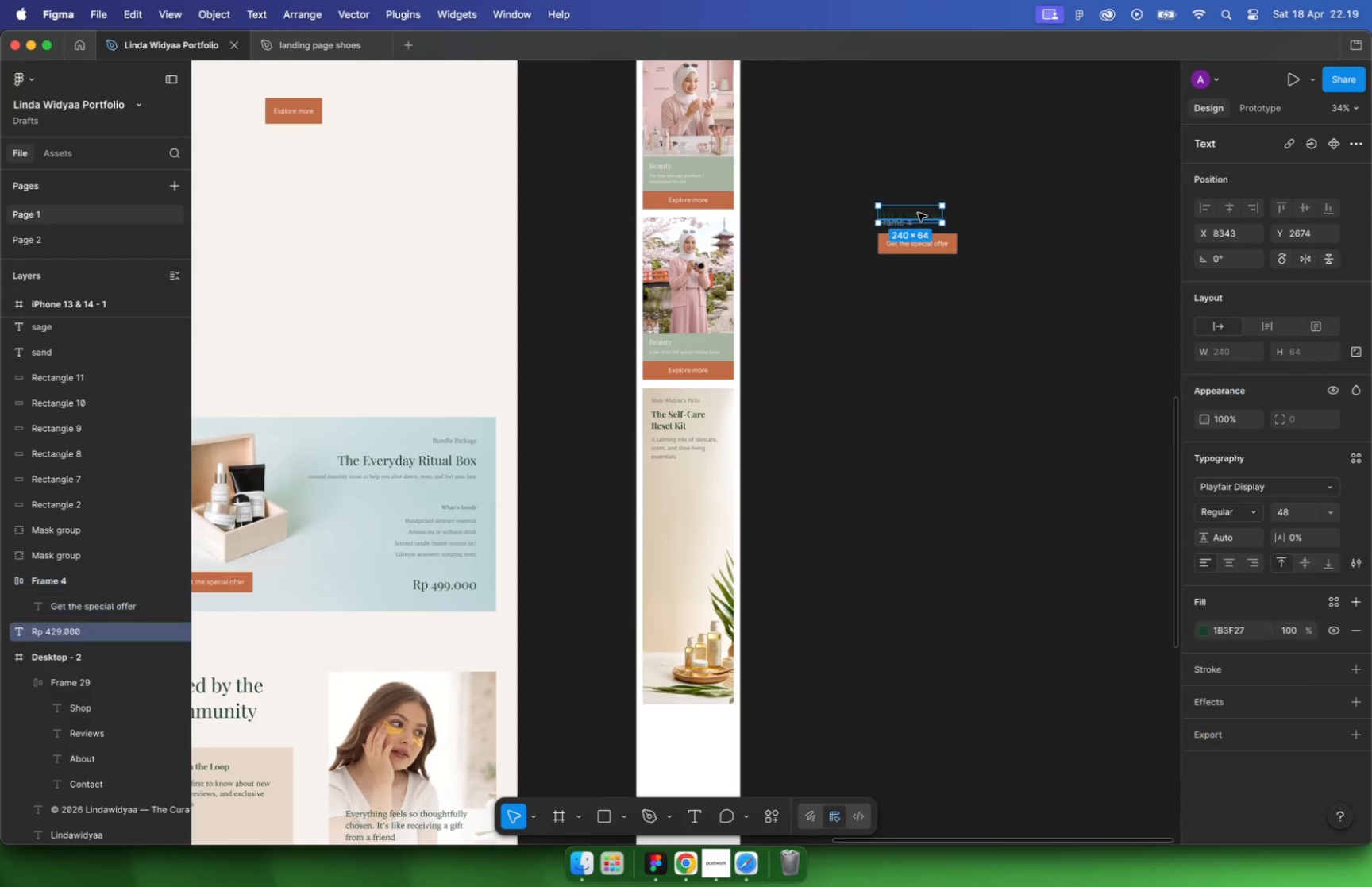 
hold_key(key=CommandLeft, duration=0.52)
scroll: coordinate [692, 485], scroll_direction: up, amount: 24.0
 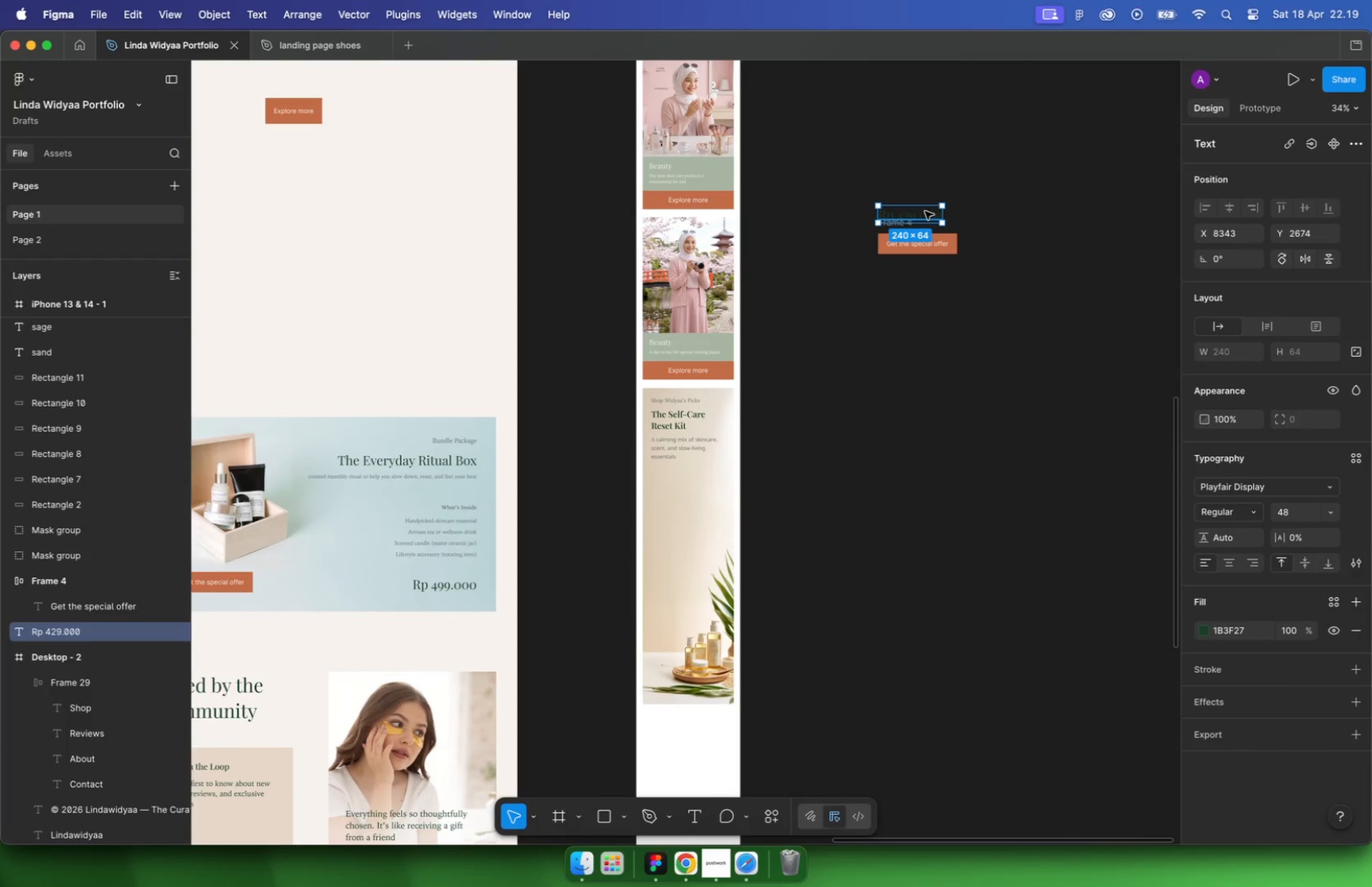 
left_click([1289, 560])
 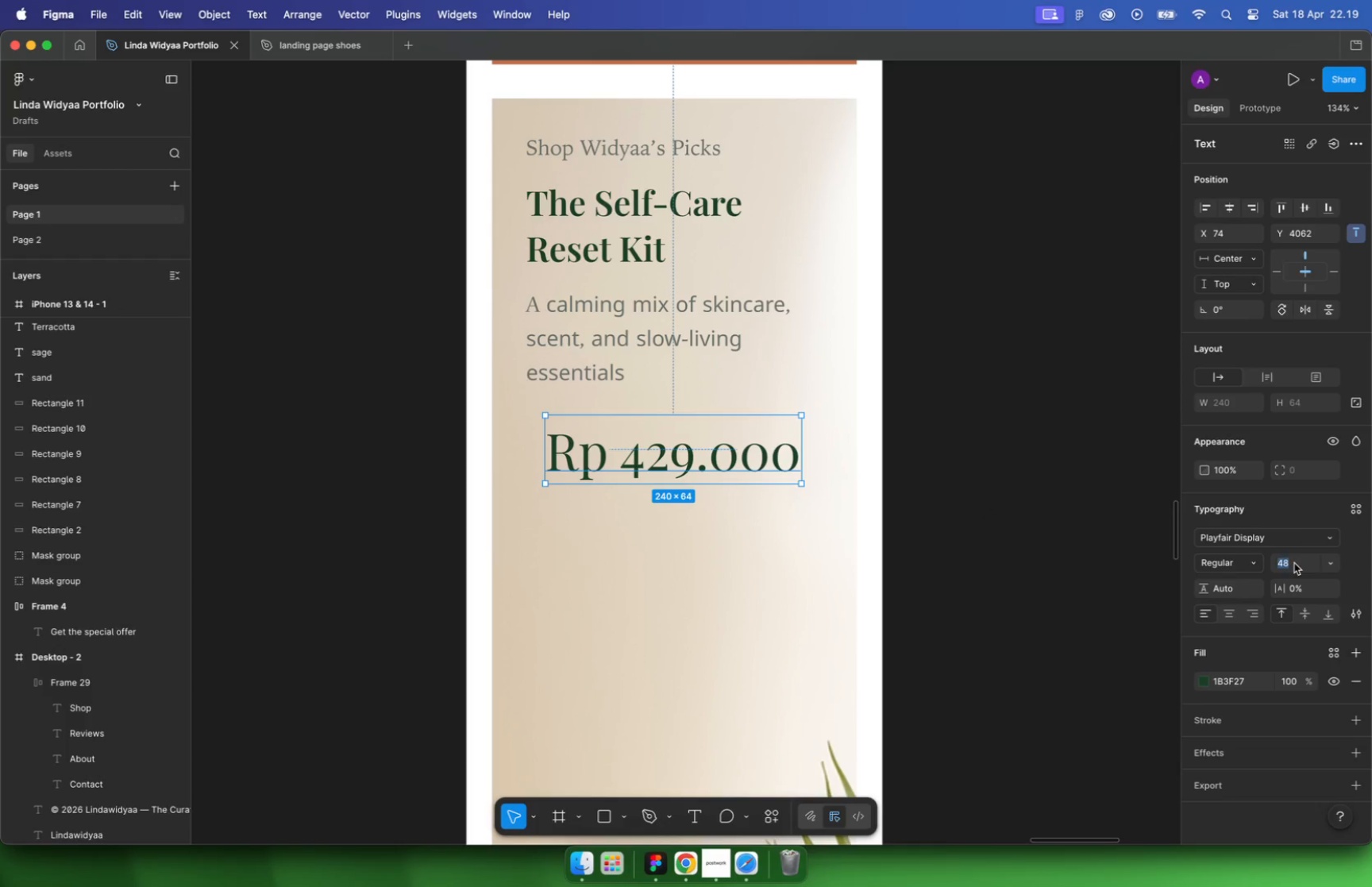 
type(32)
 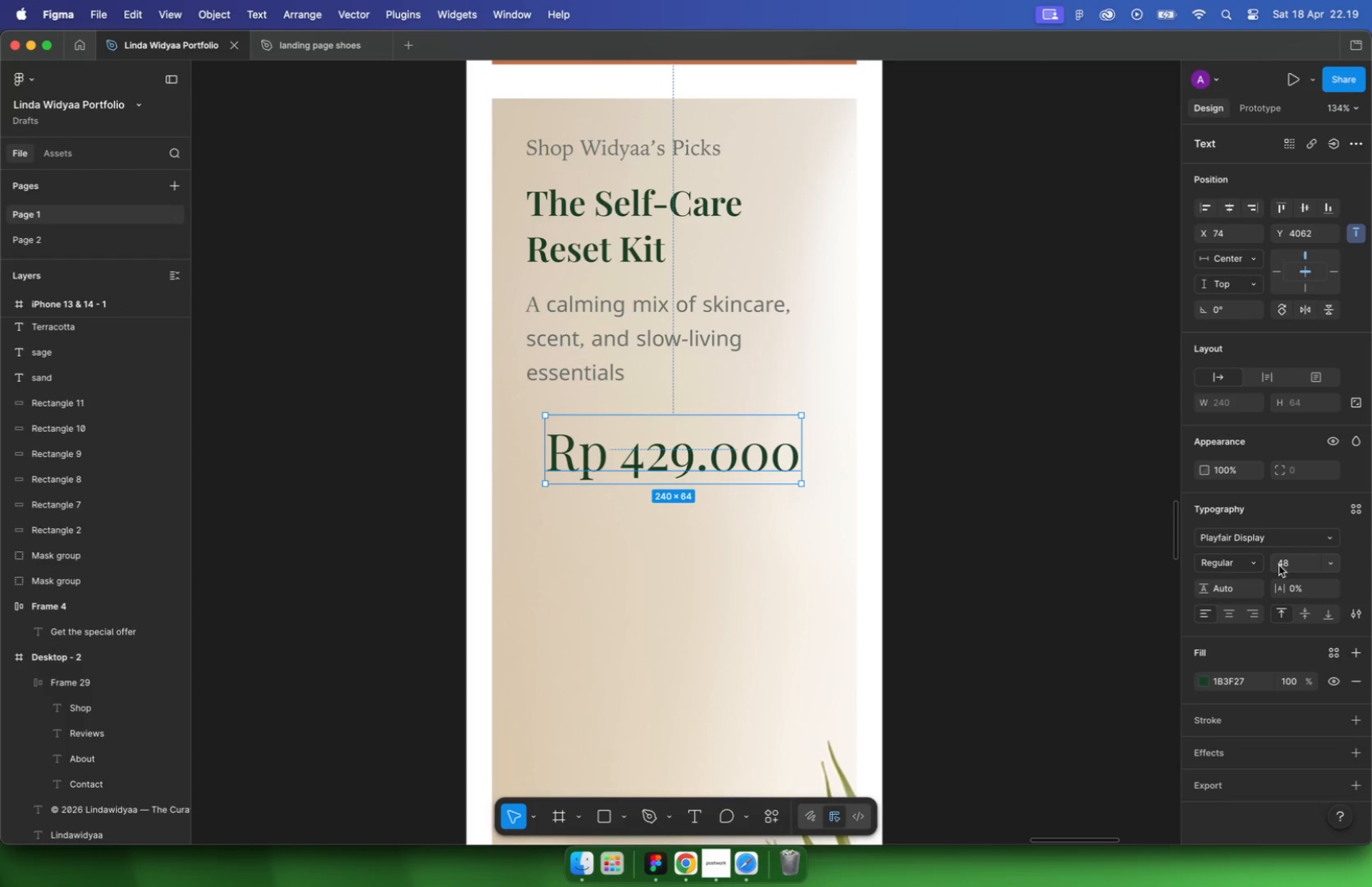 
key(Enter)
 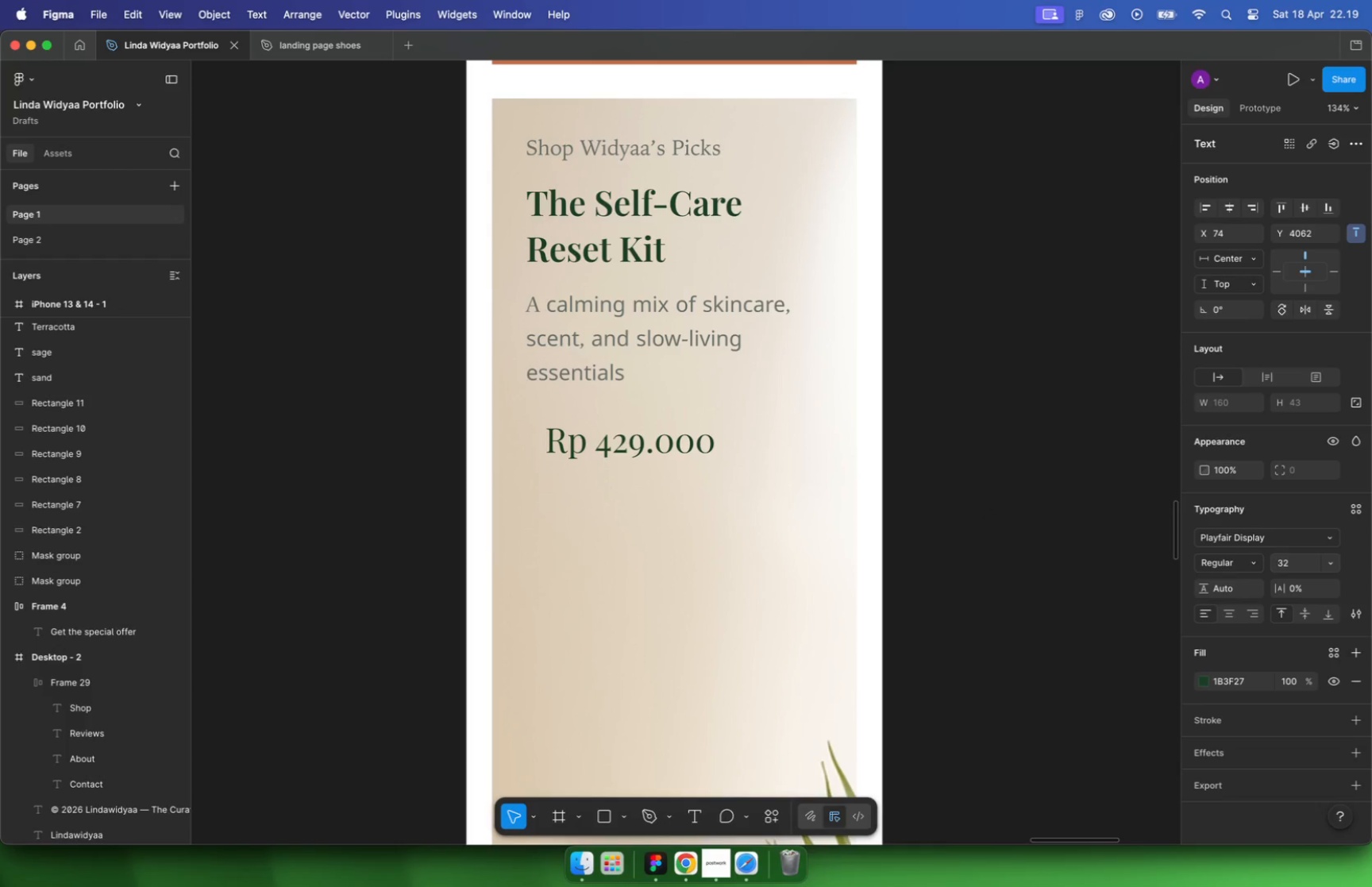 
type(40)
 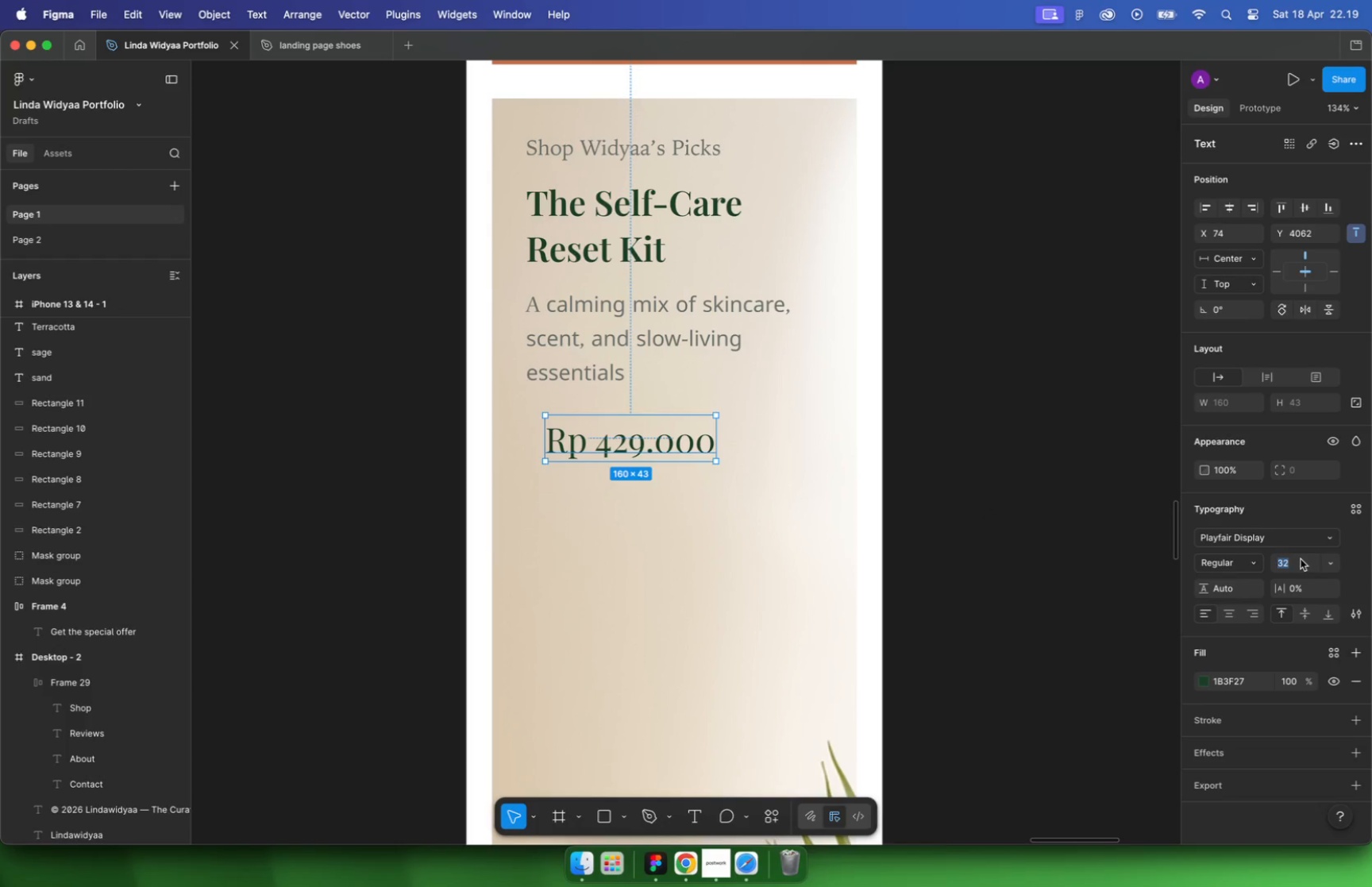 
key(Enter)
 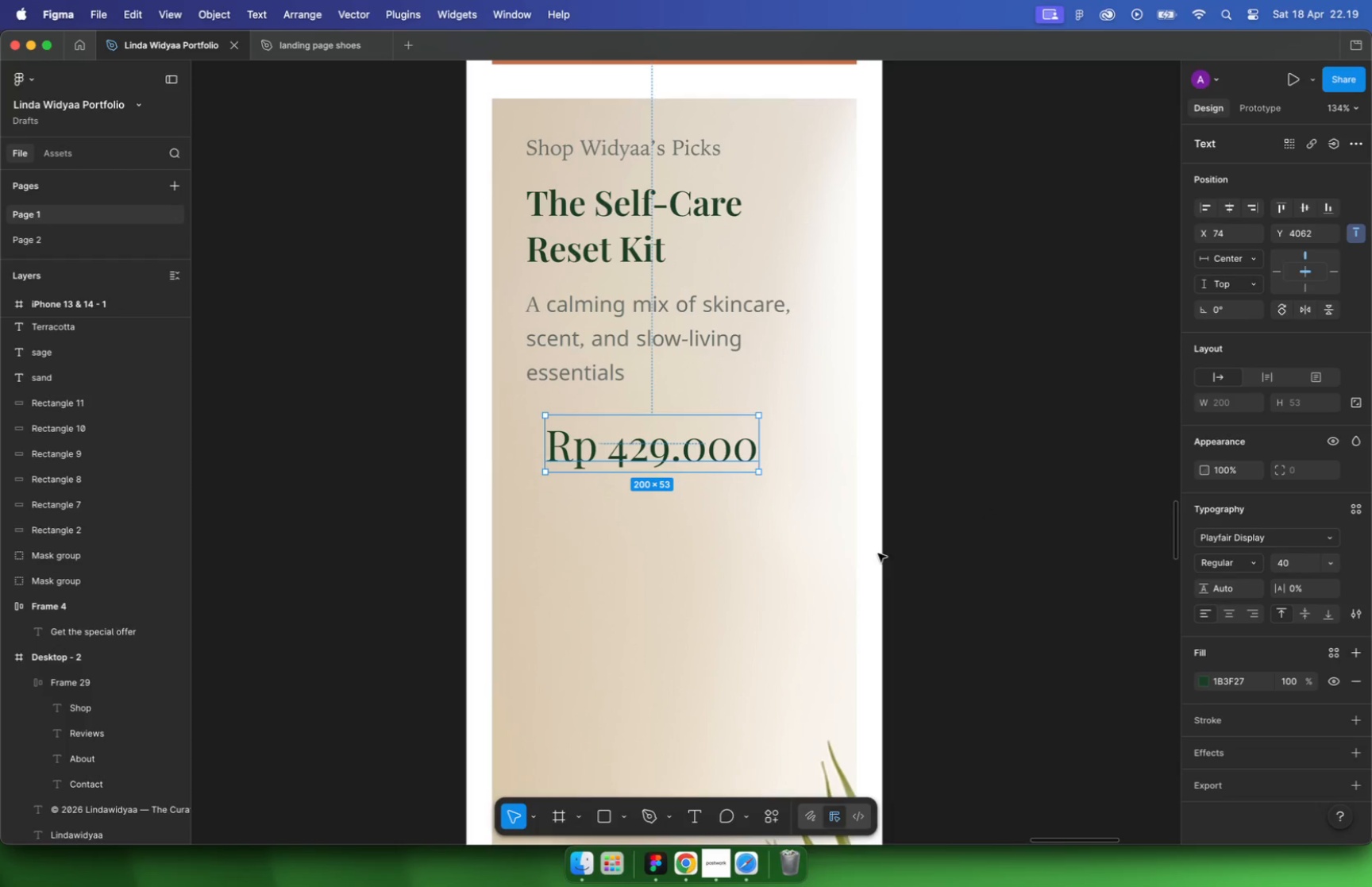 
left_click_drag(start_coordinate=[716, 457], to_coordinate=[697, 474])
 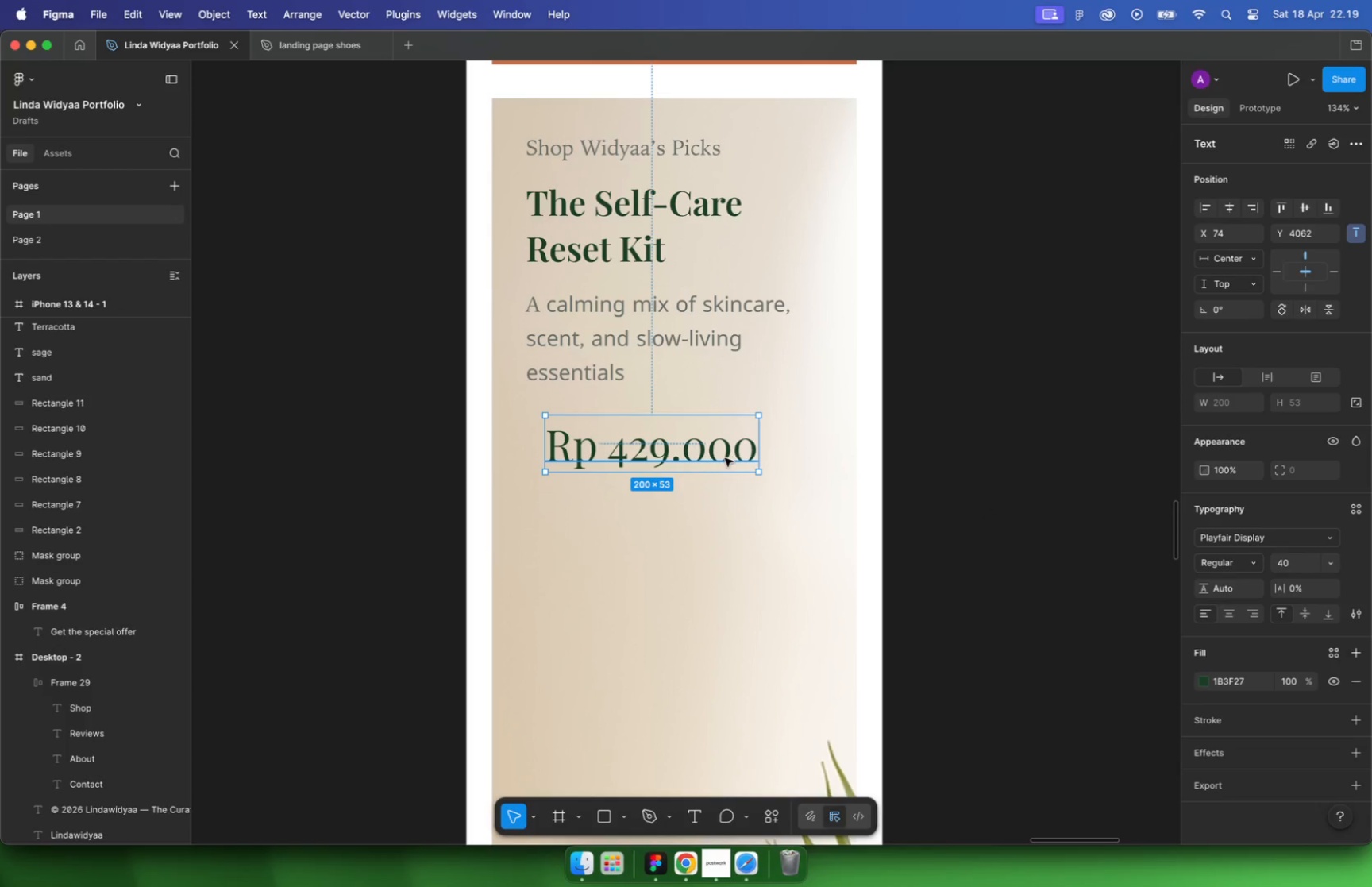 
hold_key(key=CommandLeft, duration=0.55)
 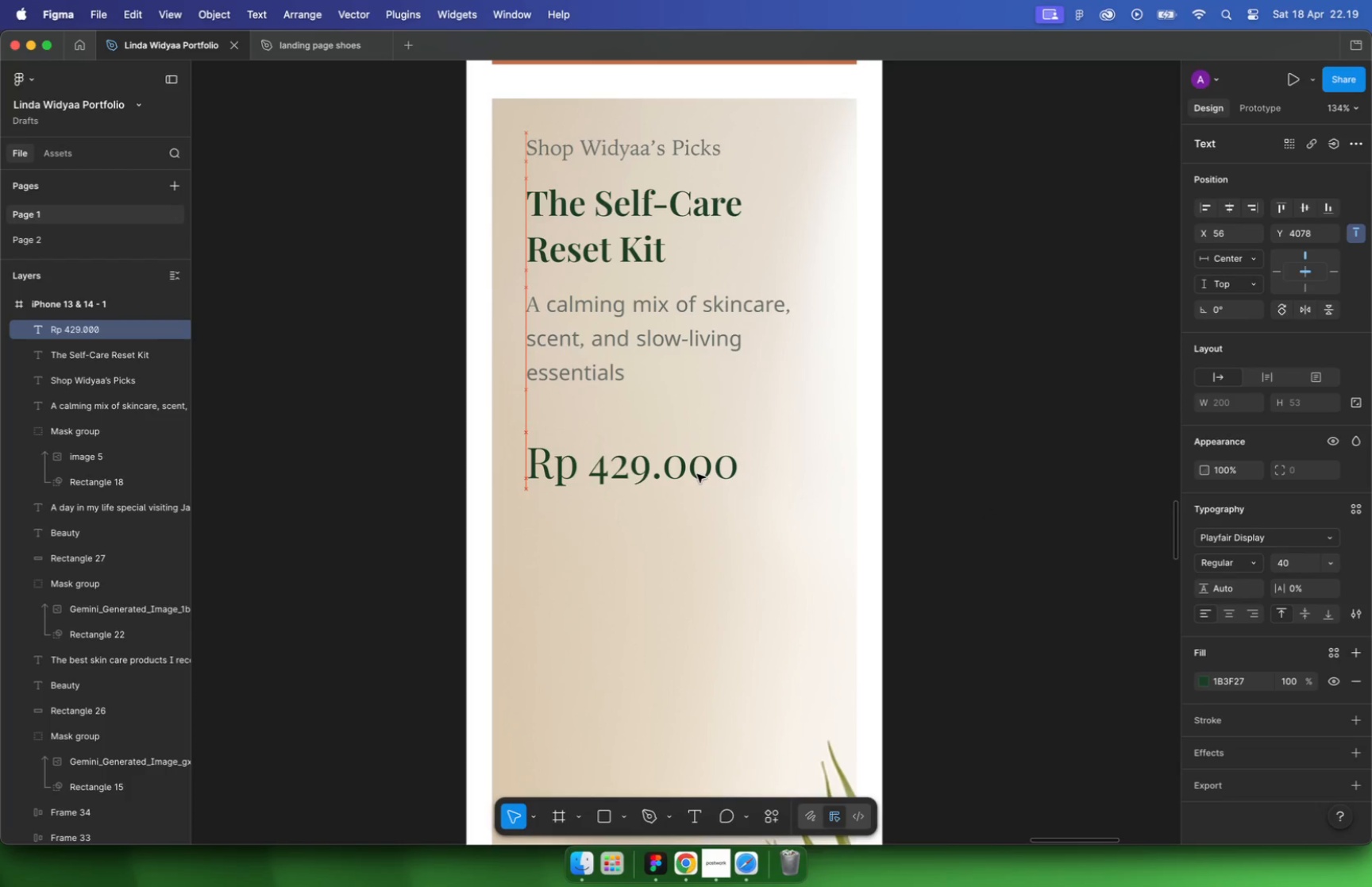 
left_click([992, 445])
 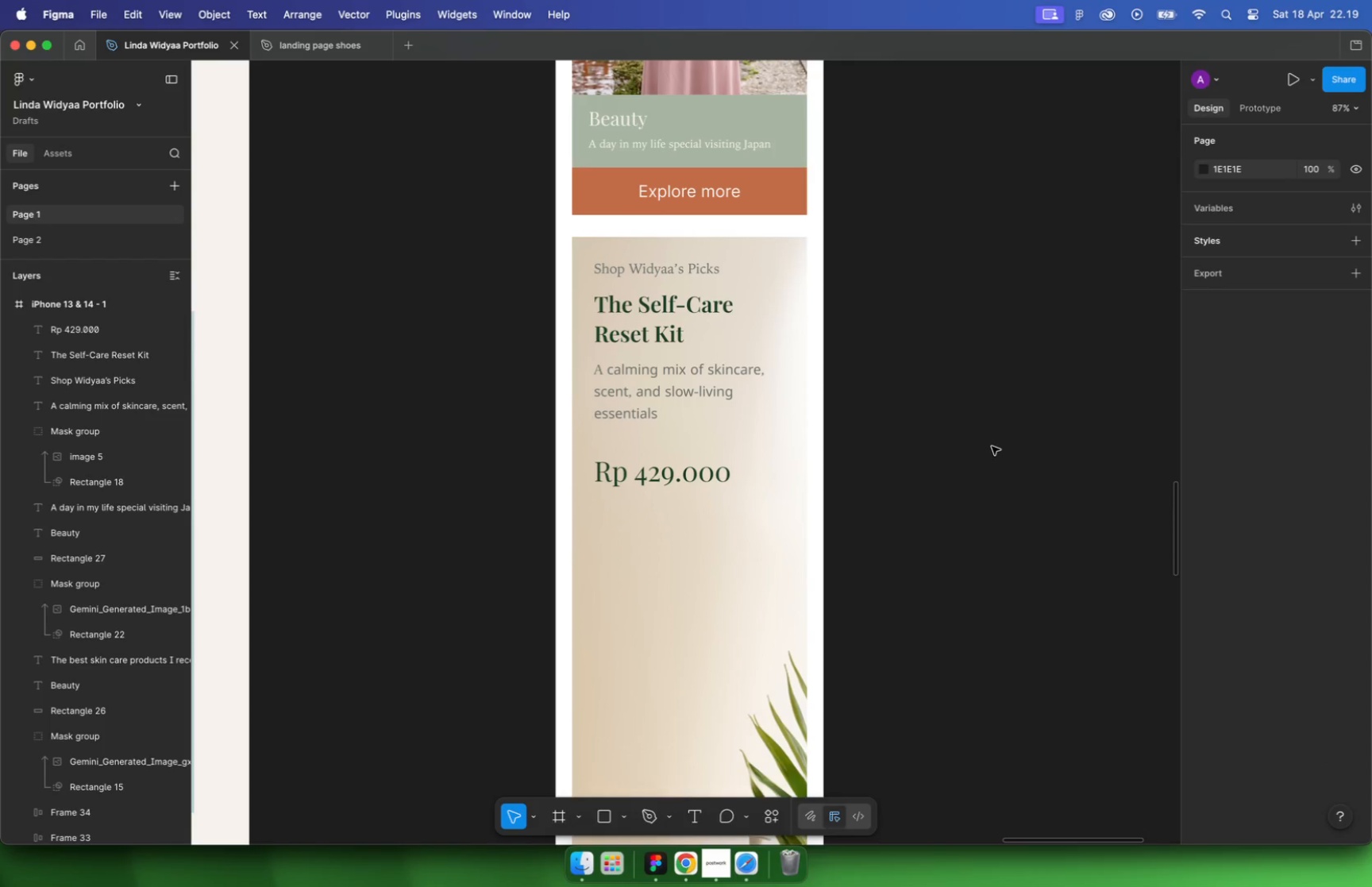 
scroll: coordinate [718, 488], scroll_direction: down, amount: 5.0
 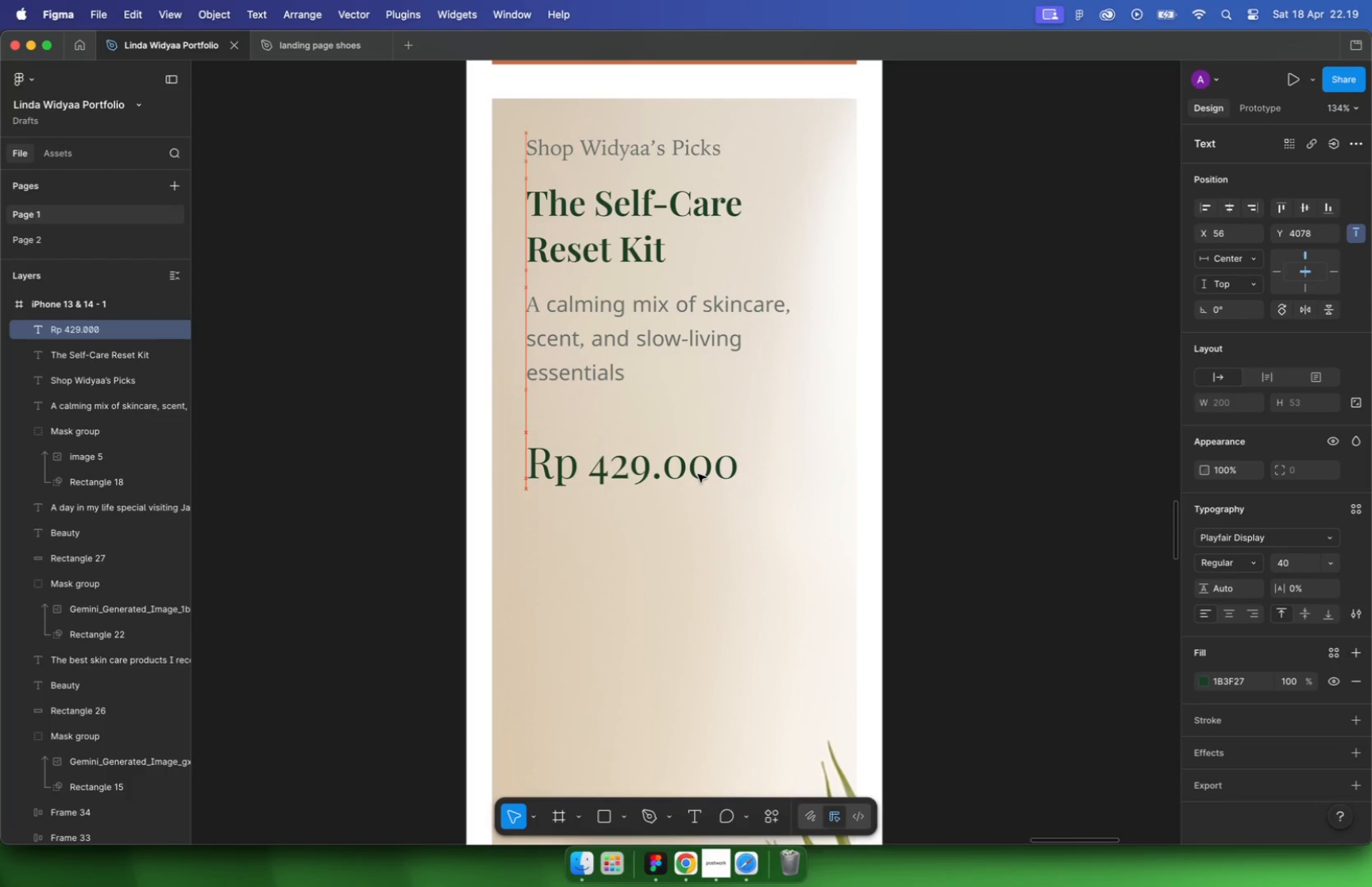 
hold_key(key=CommandLeft, duration=1.15)
scroll: coordinate [629, 480], scroll_direction: down, amount: 15.0
 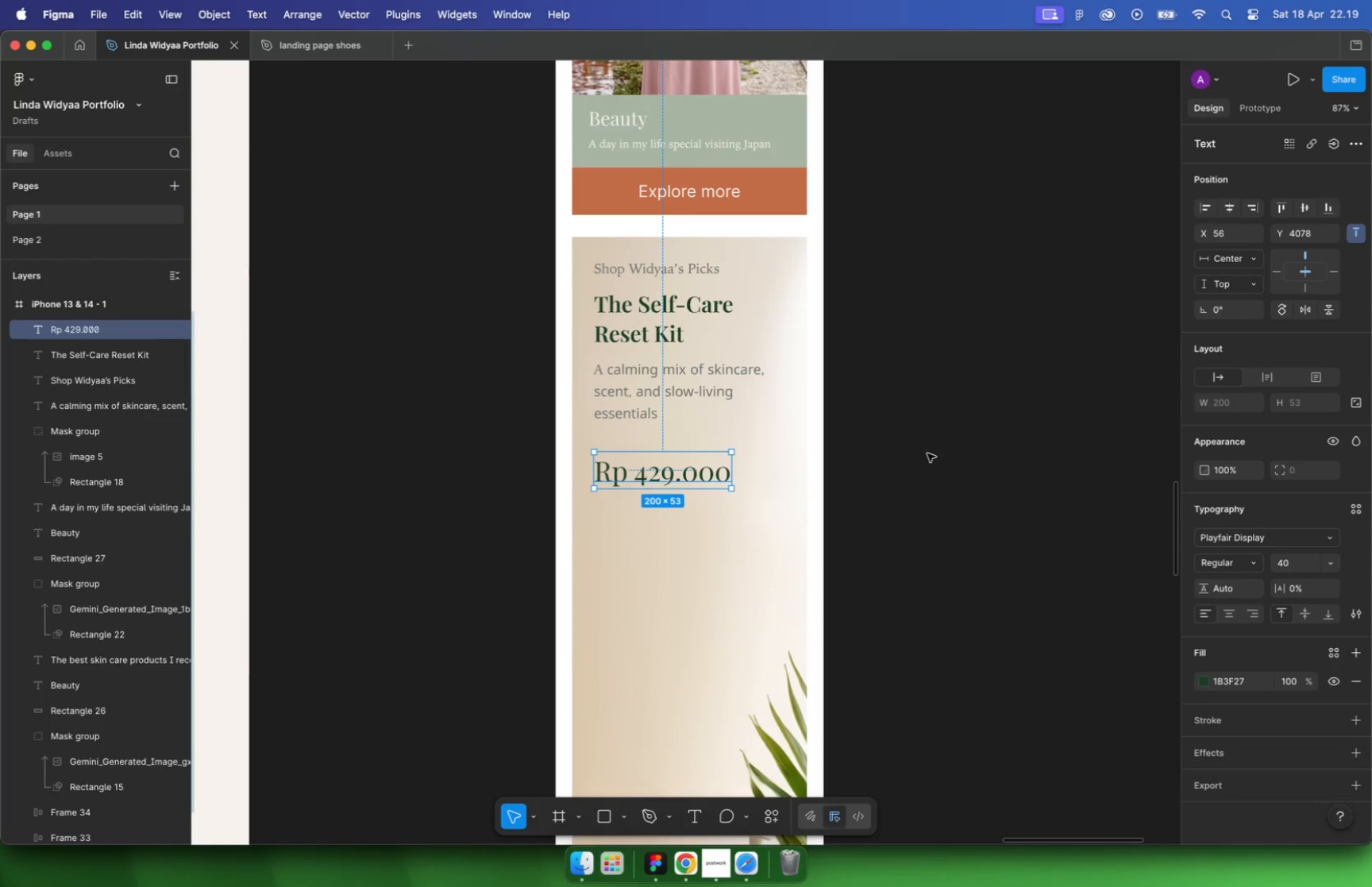 
left_click_drag(start_coordinate=[887, 261], to_coordinate=[708, 492])
 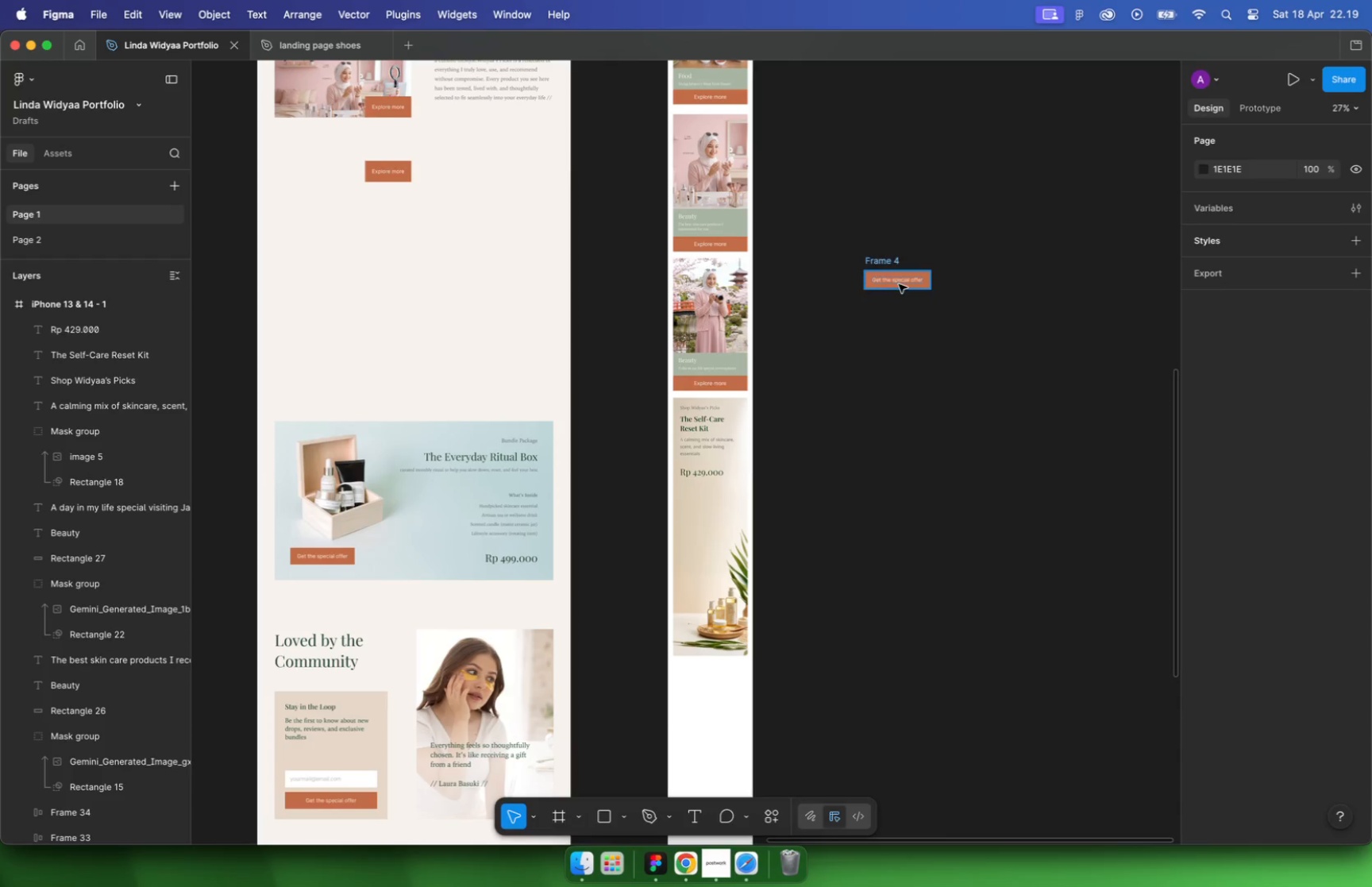 
hold_key(key=CommandLeft, duration=0.42)
 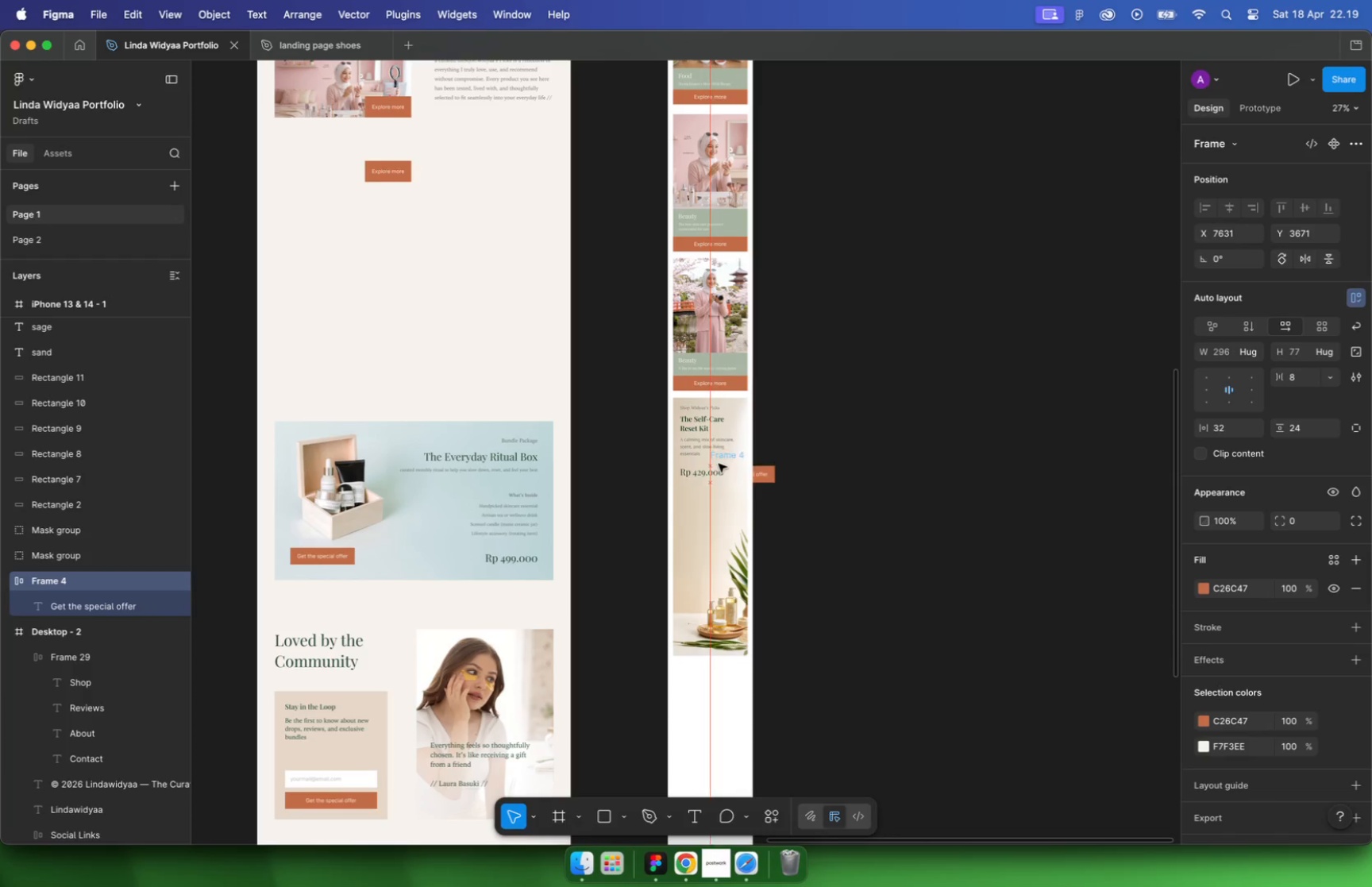 
left_click_drag(start_coordinate=[760, 530], to_coordinate=[730, 473])
 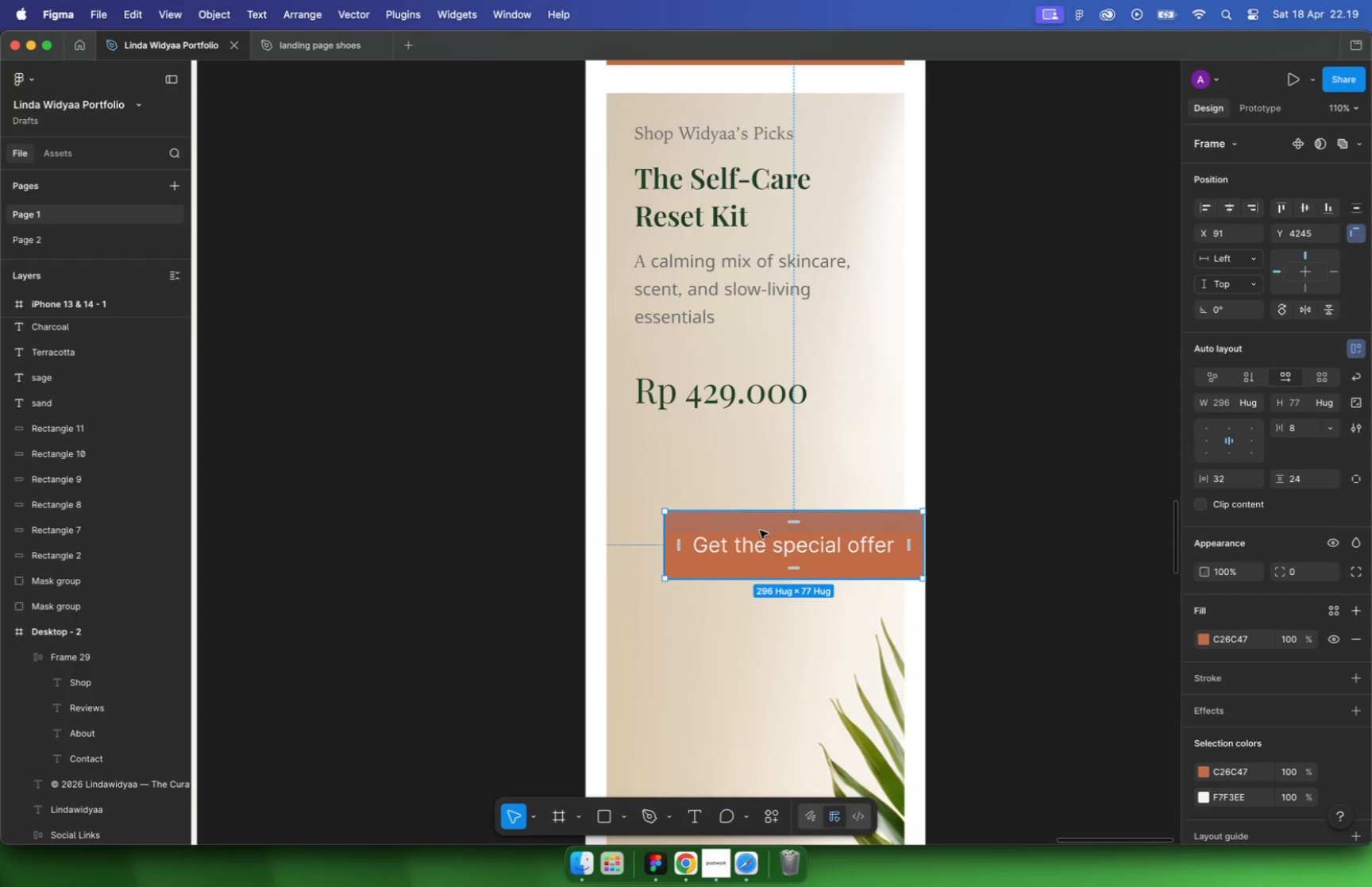 
scroll: coordinate [696, 499], scroll_direction: up, amount: 24.0
 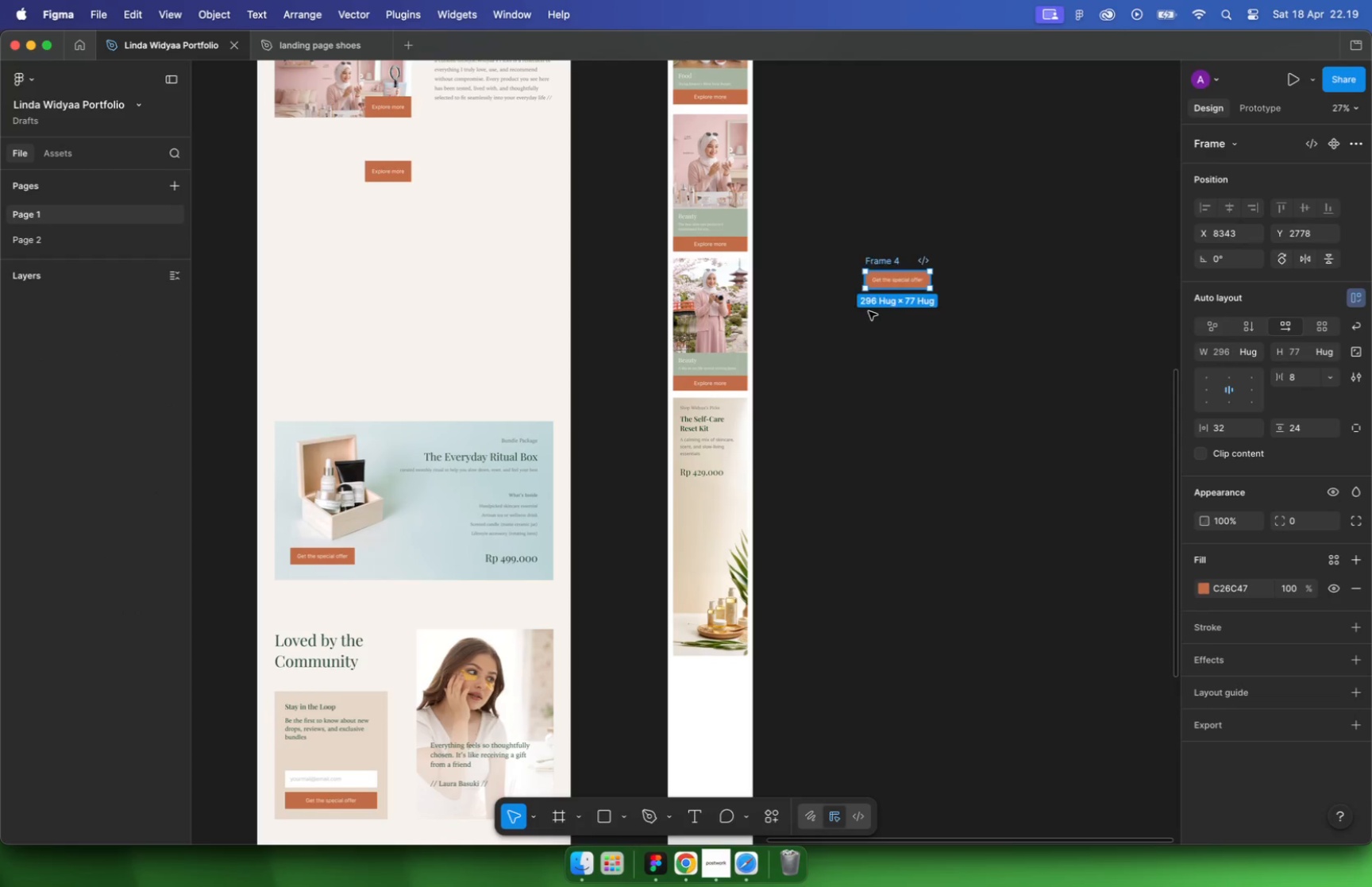 
key(Meta+CommandLeft)
 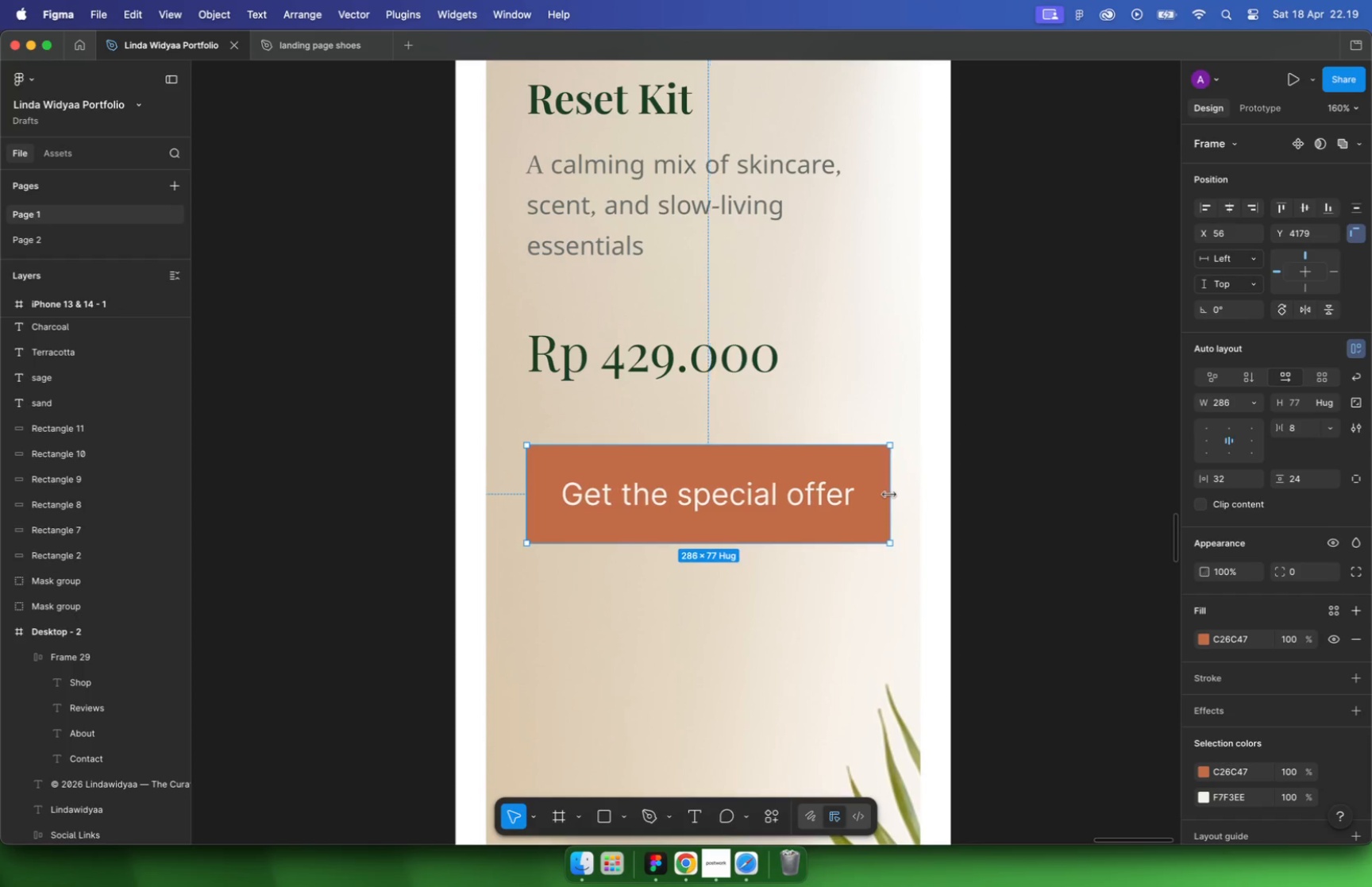 
scroll: coordinate [870, 473], scroll_direction: up, amount: 4.0
 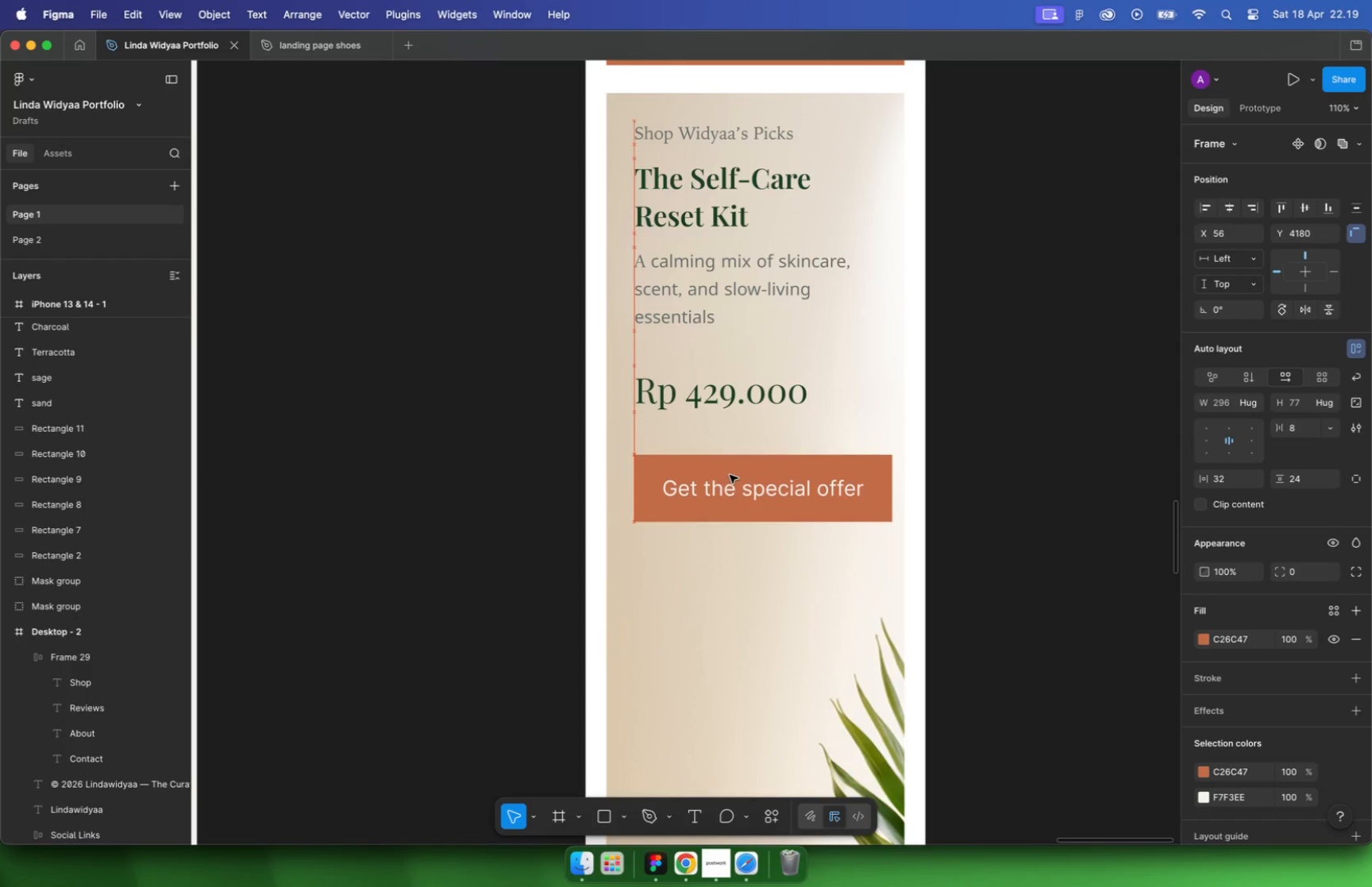 
left_click_drag(start_coordinate=[907, 495], to_coordinate=[887, 495])
 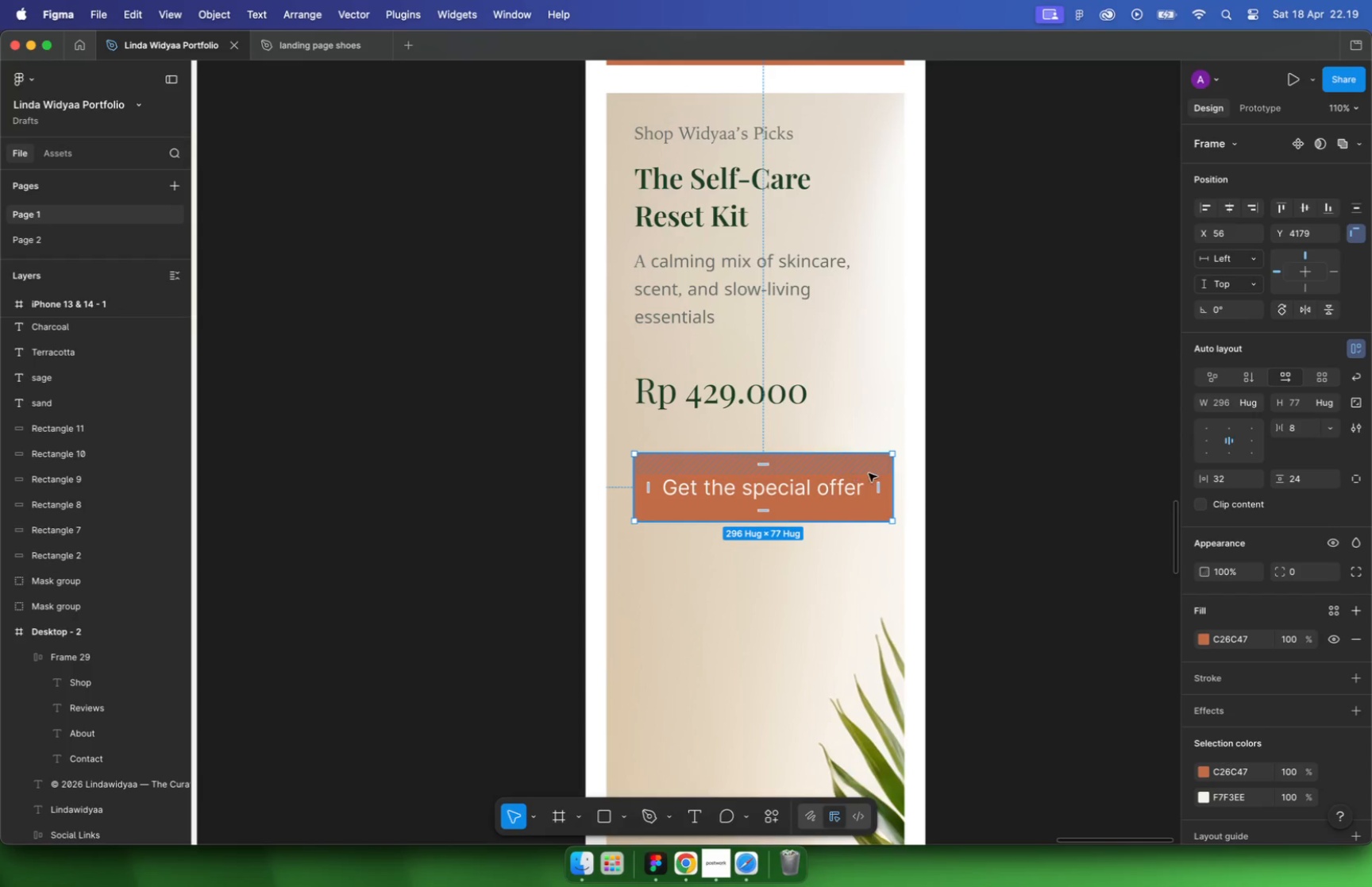 
hold_key(key=OptionLeft, duration=1.58)
 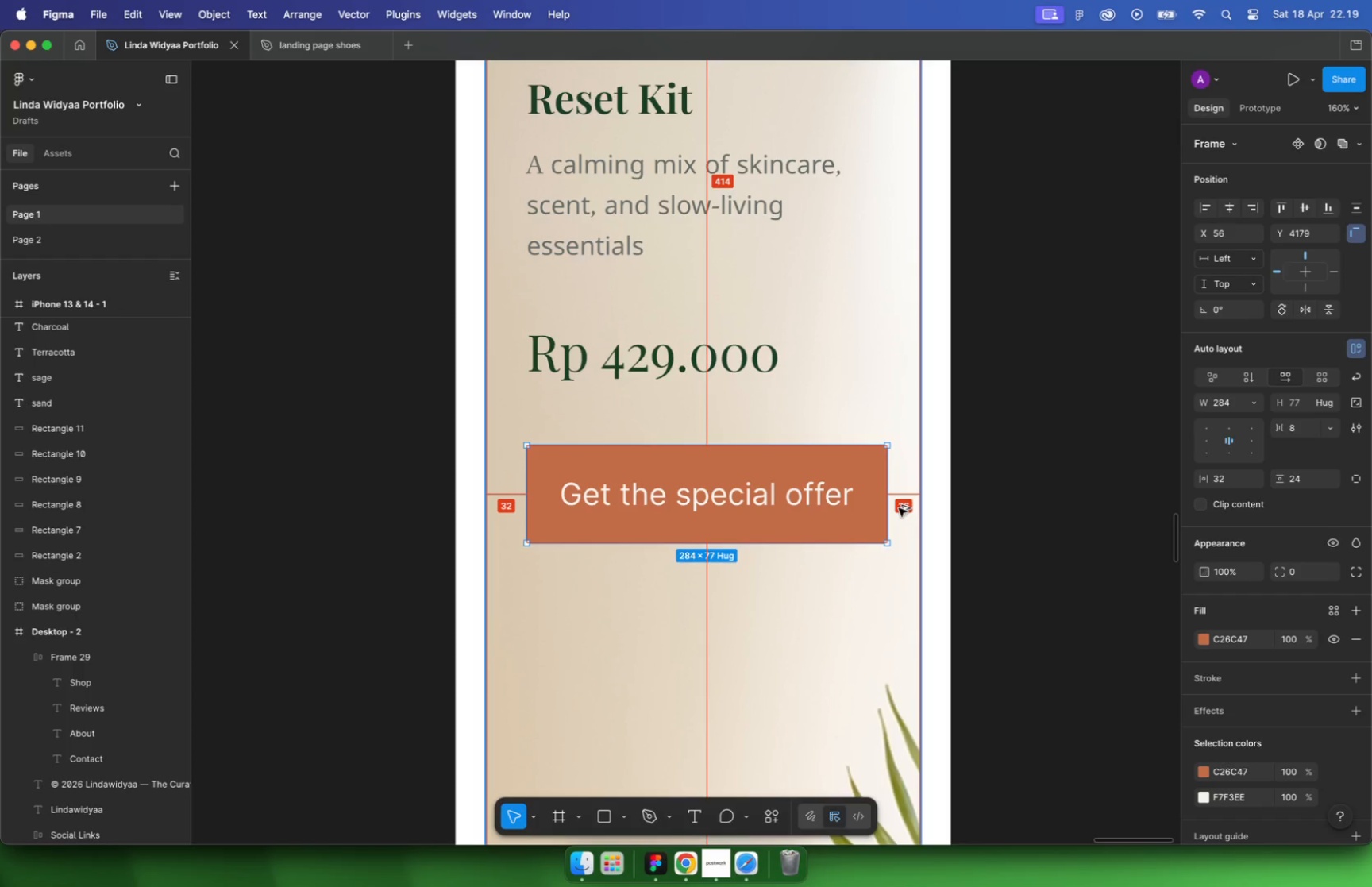 
left_click_drag(start_coordinate=[888, 503], to_coordinate=[881, 503])
 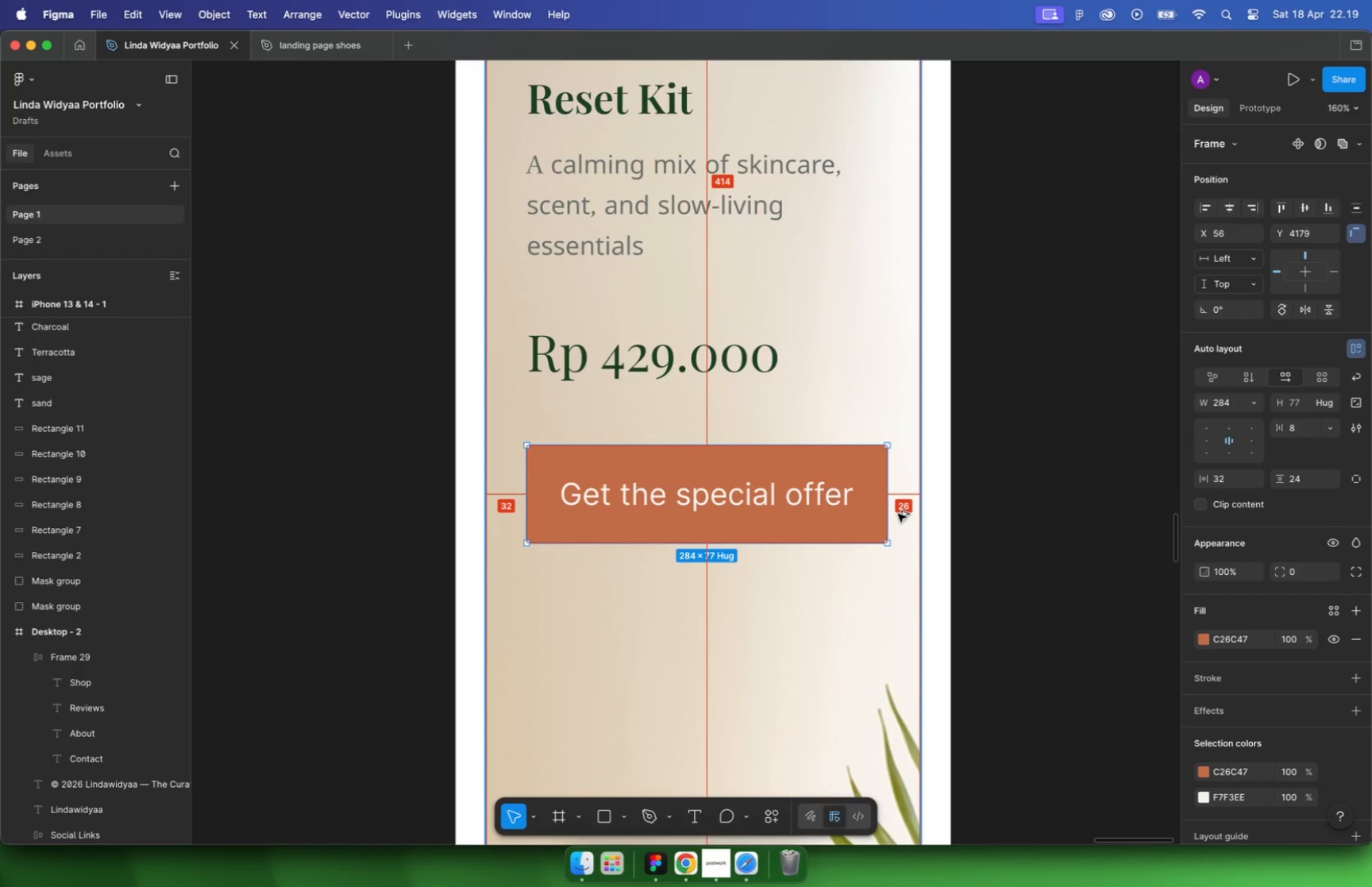 
hold_key(key=OptionLeft, duration=0.57)
 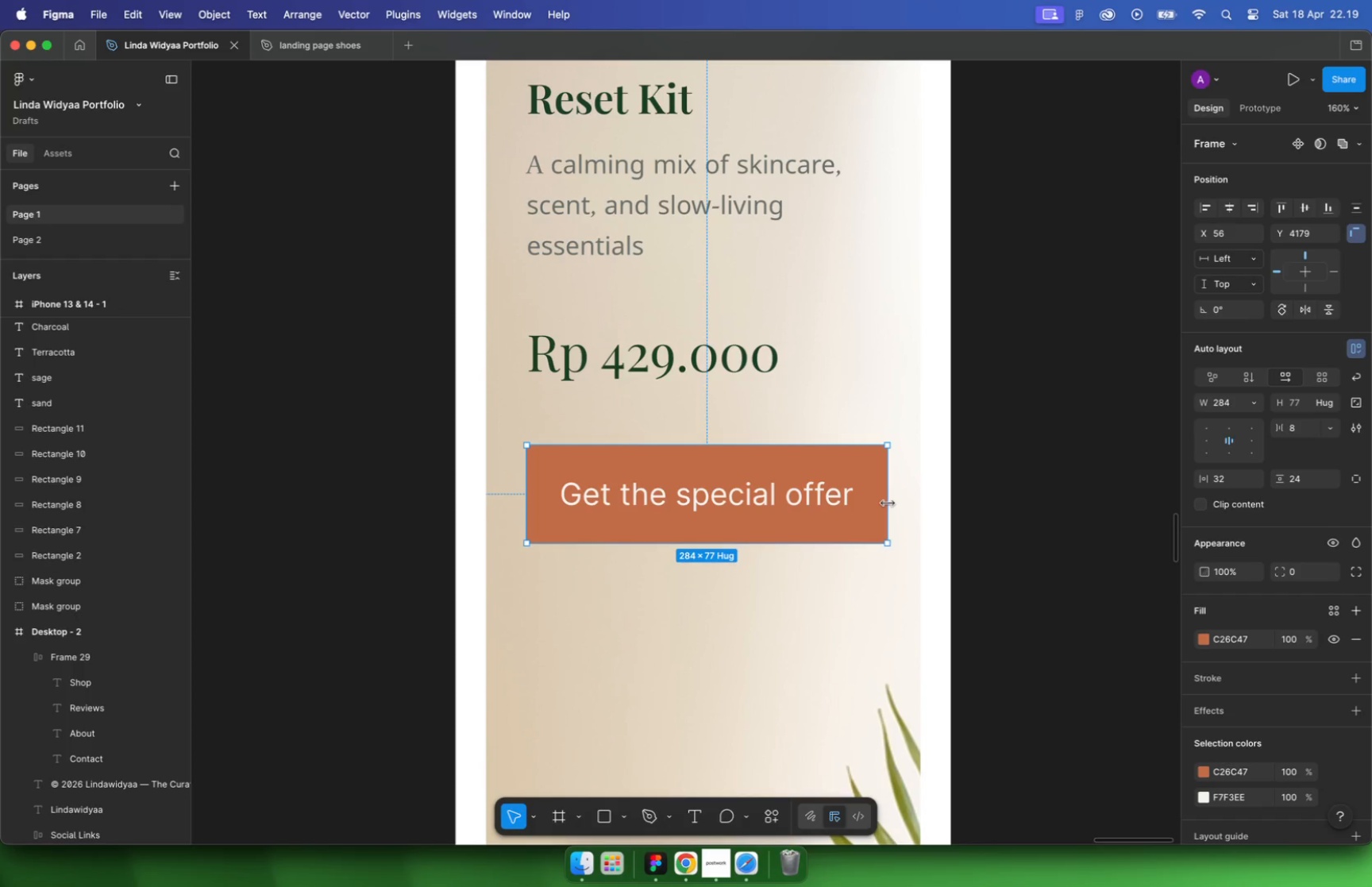 
hold_key(key=CommandLeft, duration=0.6)
scroll: coordinate [738, 534], scroll_direction: down, amount: 10.0
 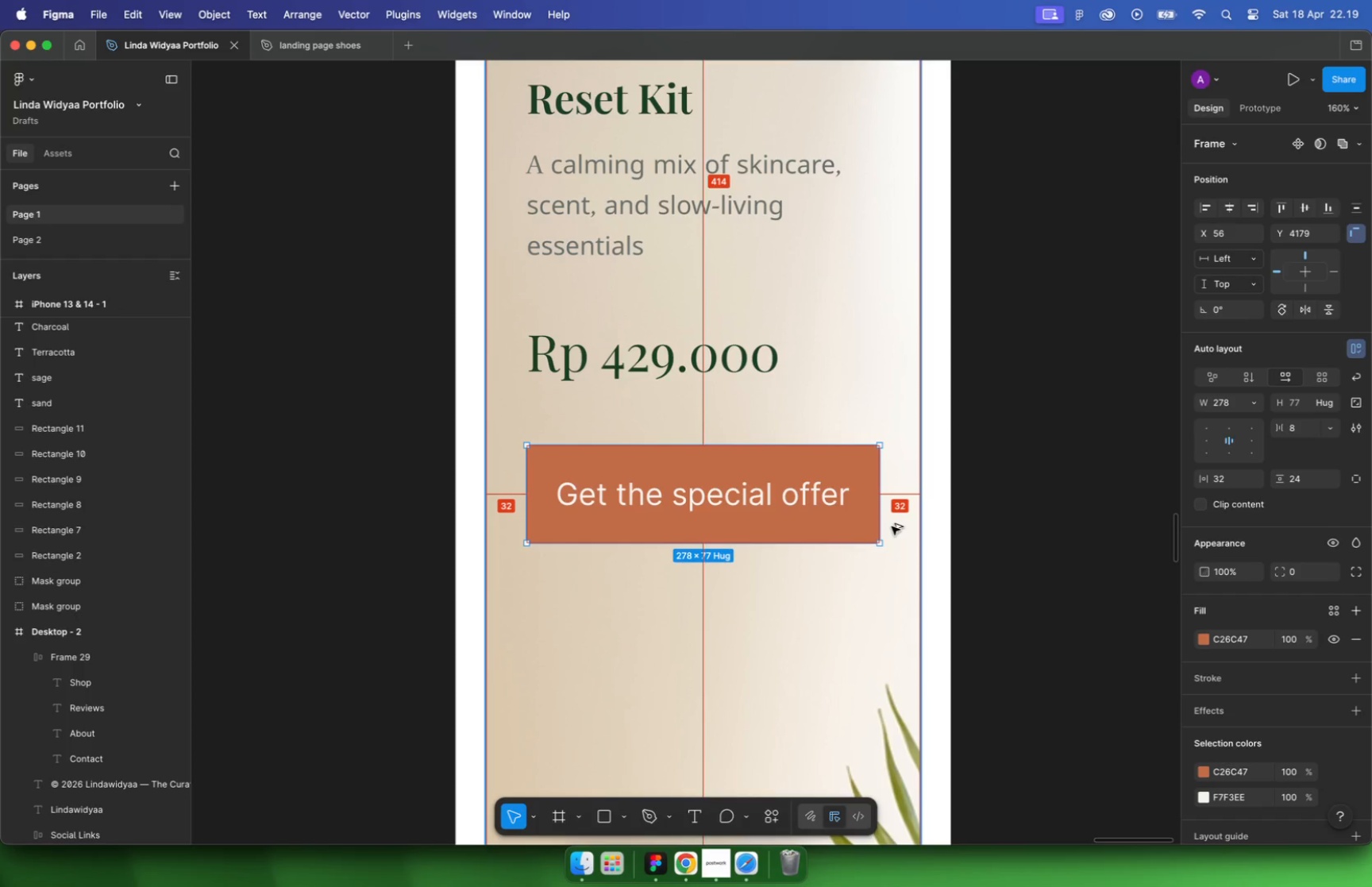 
hold_key(key=CommandLeft, duration=1.18)
scroll: coordinate [753, 479], scroll_direction: down, amount: 11.0
 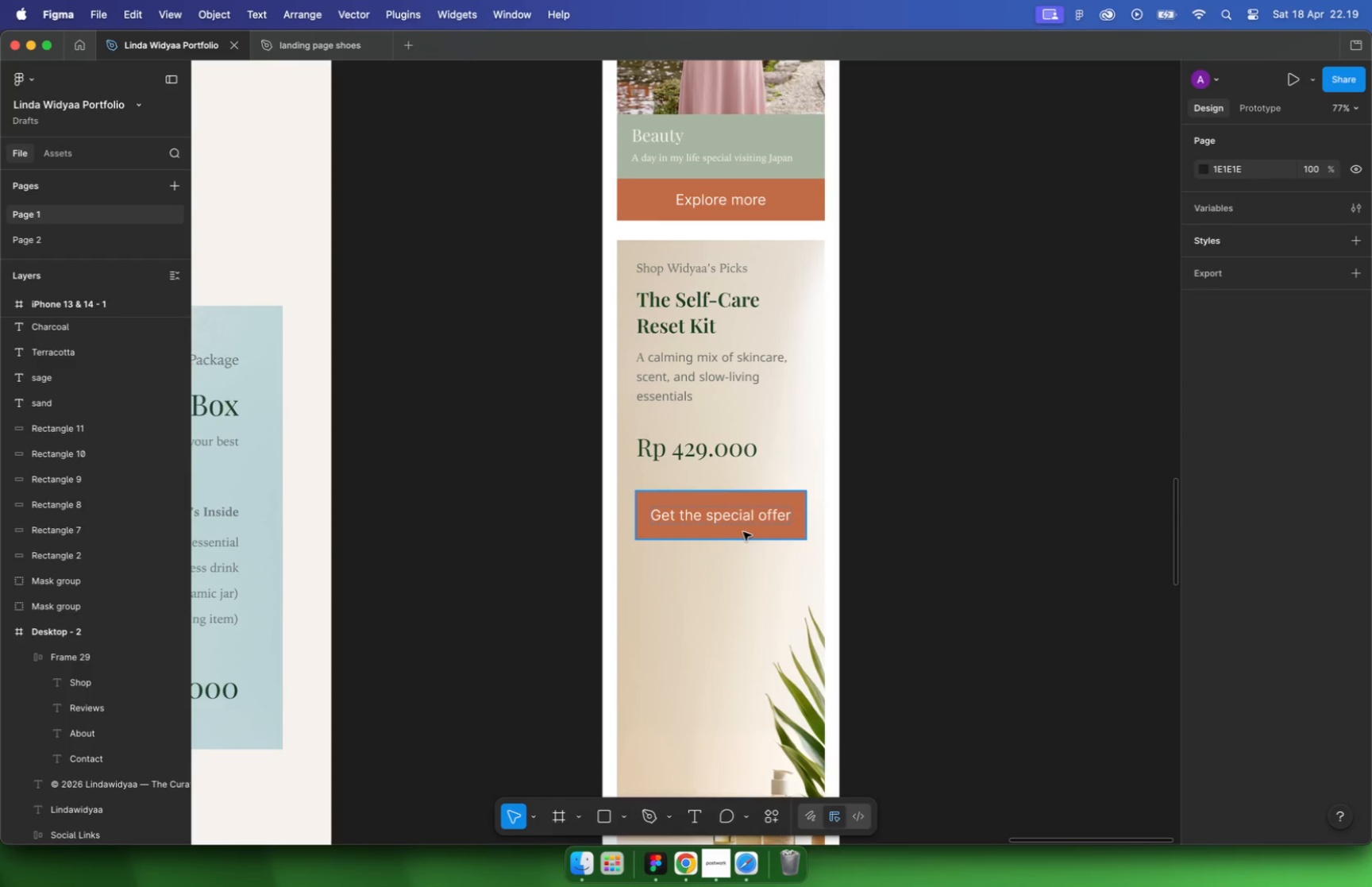 
left_click([950, 499])
 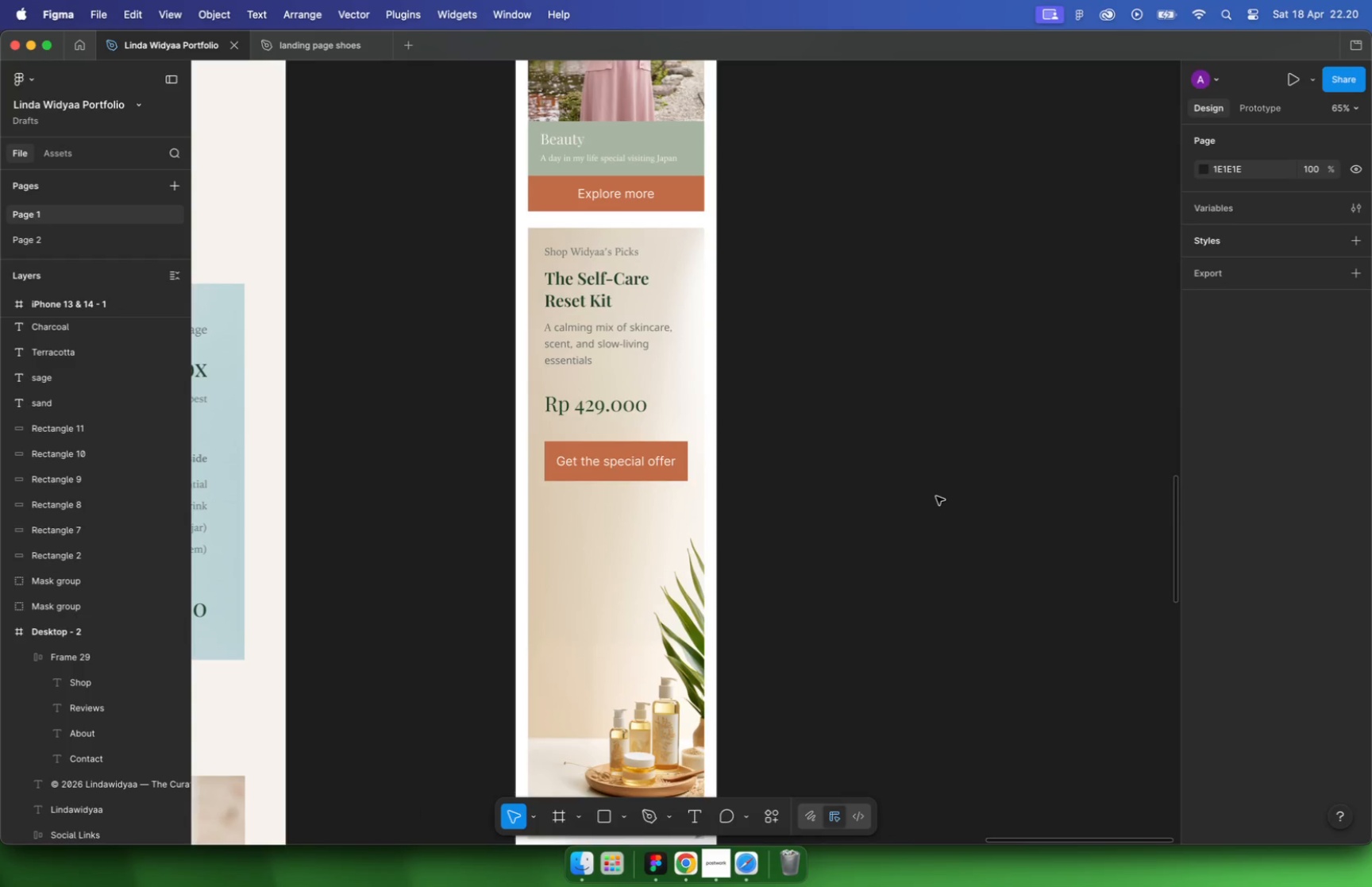 
hold_key(key=CommandLeft, duration=0.4)
scroll: coordinate [938, 497], scroll_direction: up, amount: 5.0
 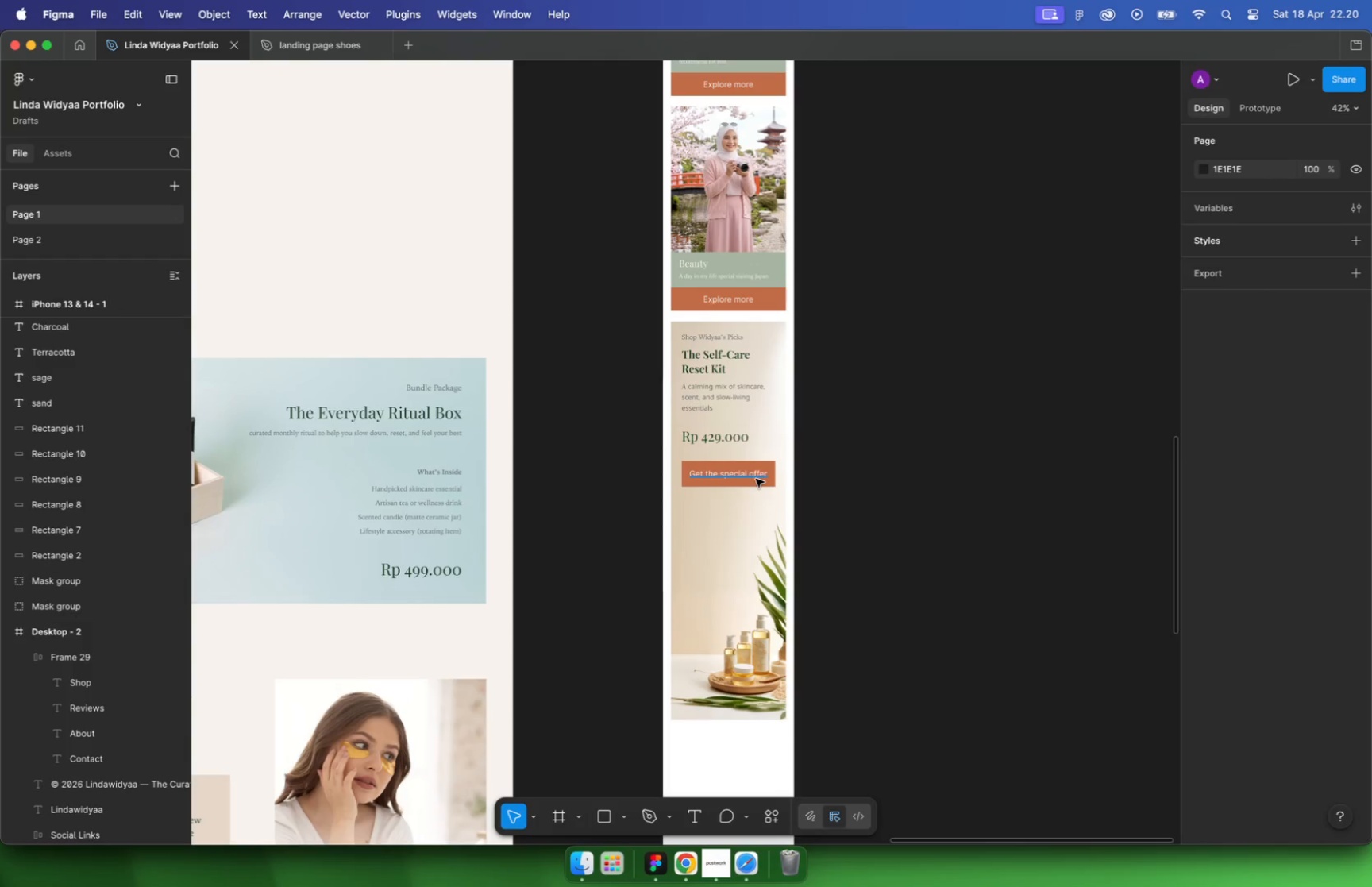 
hold_key(key=CommandLeft, duration=1.3)
scroll: coordinate [677, 638], scroll_direction: down, amount: 2.0
 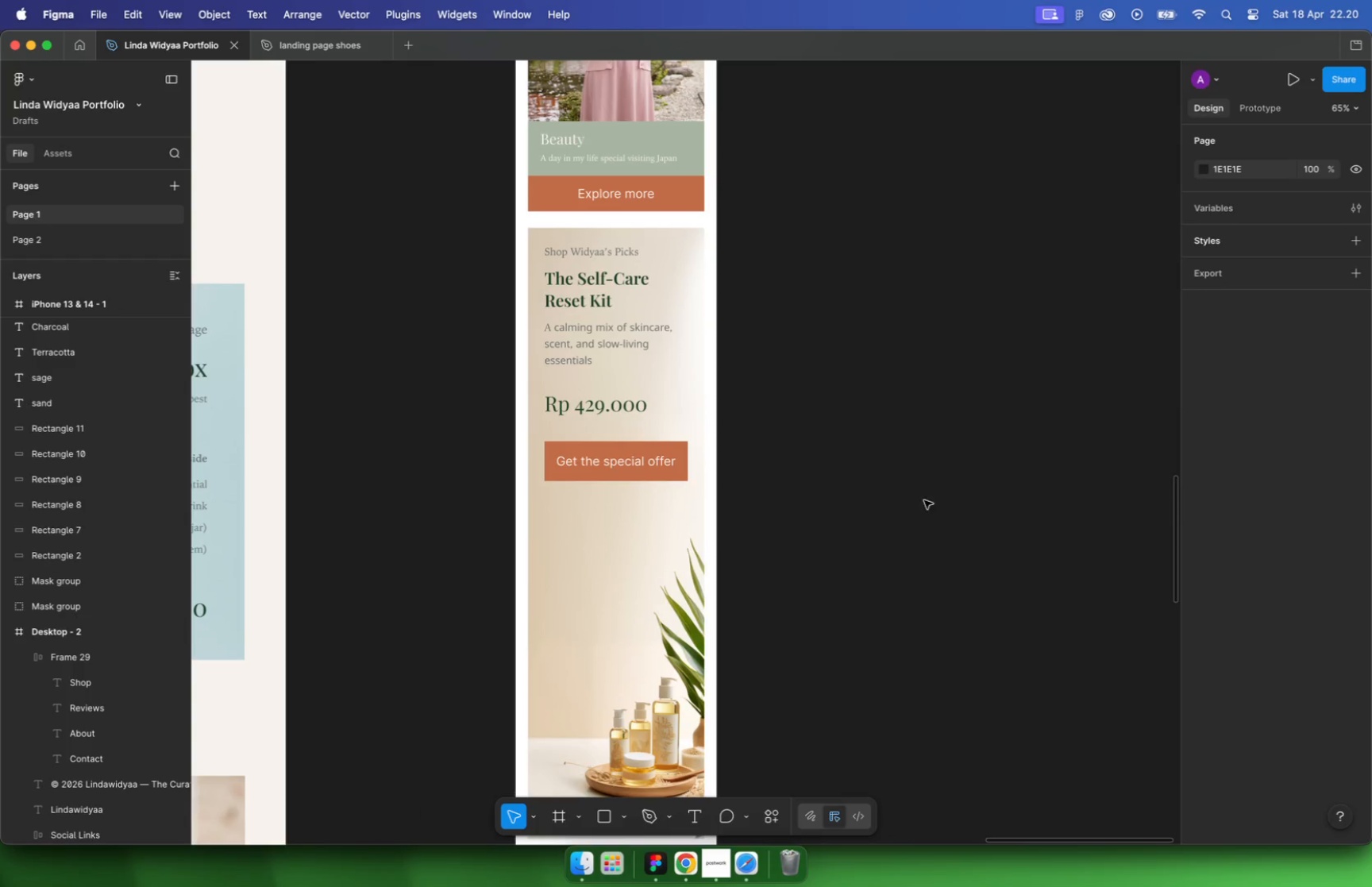 
hold_key(key=CommandLeft, duration=0.3)
scroll: coordinate [694, 545], scroll_direction: down, amount: 2.0
 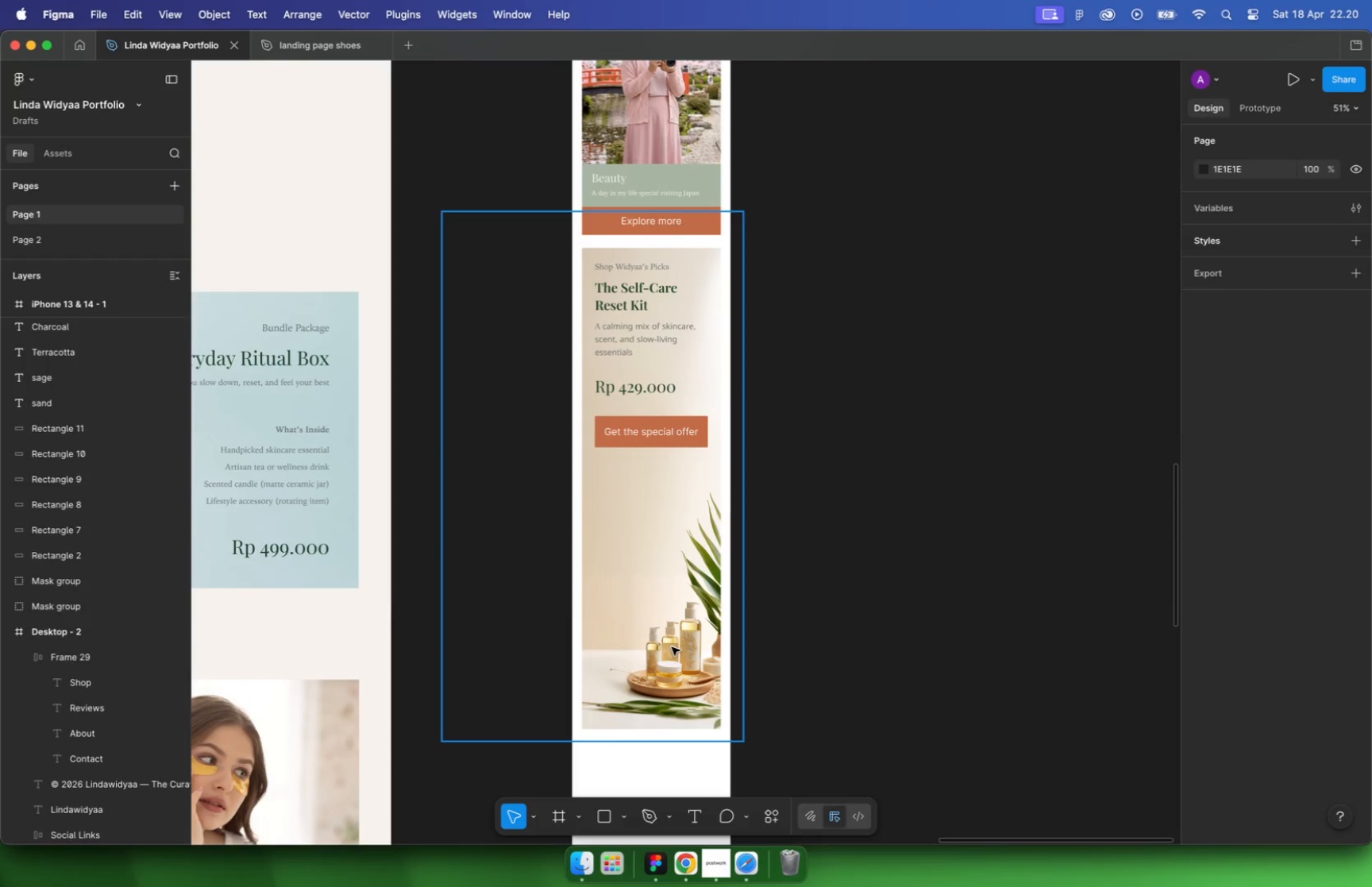 
left_click_drag(start_coordinate=[480, 266], to_coordinate=[373, 145])
 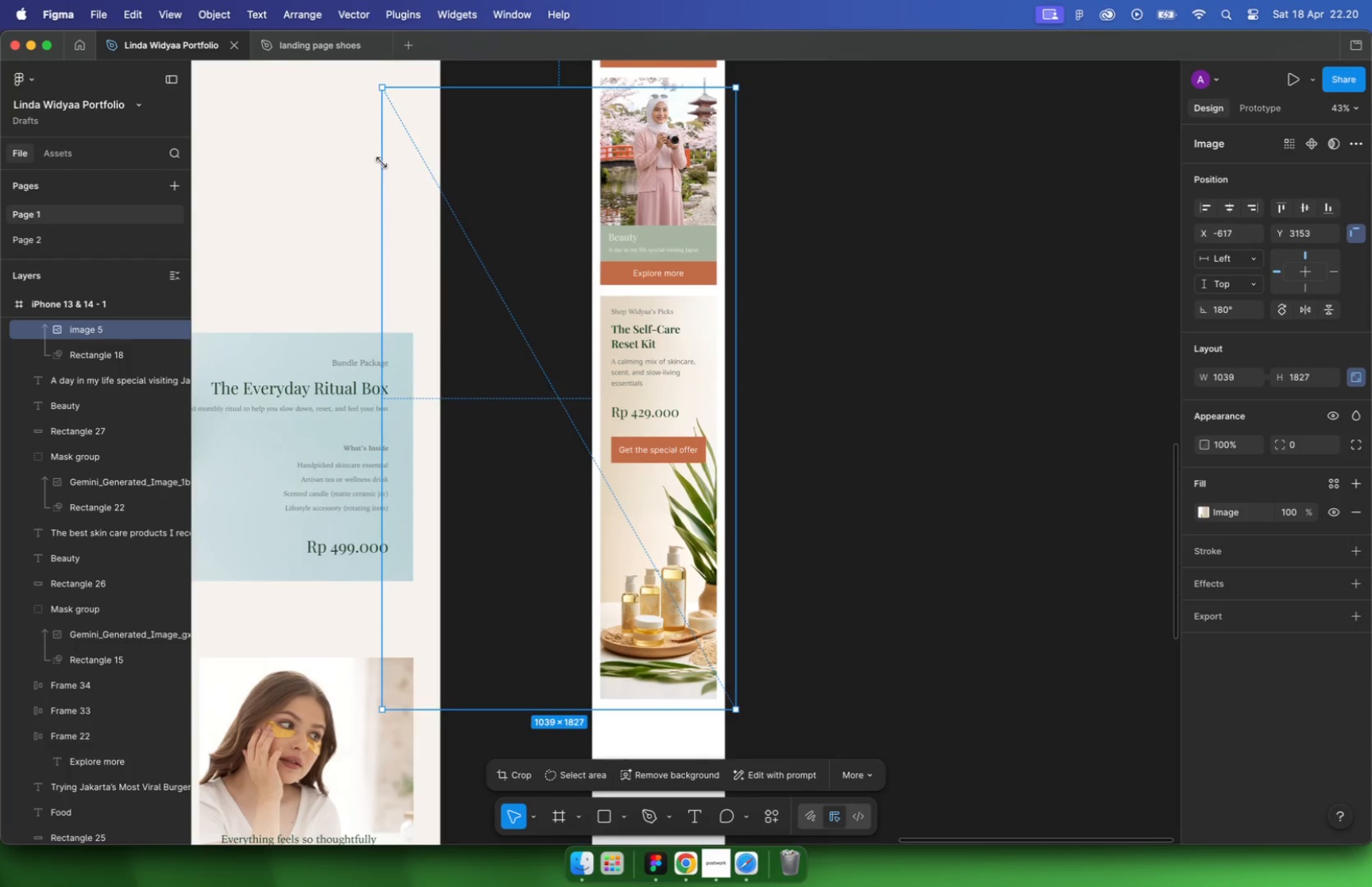 
hold_key(key=ShiftLeft, duration=4.8)
 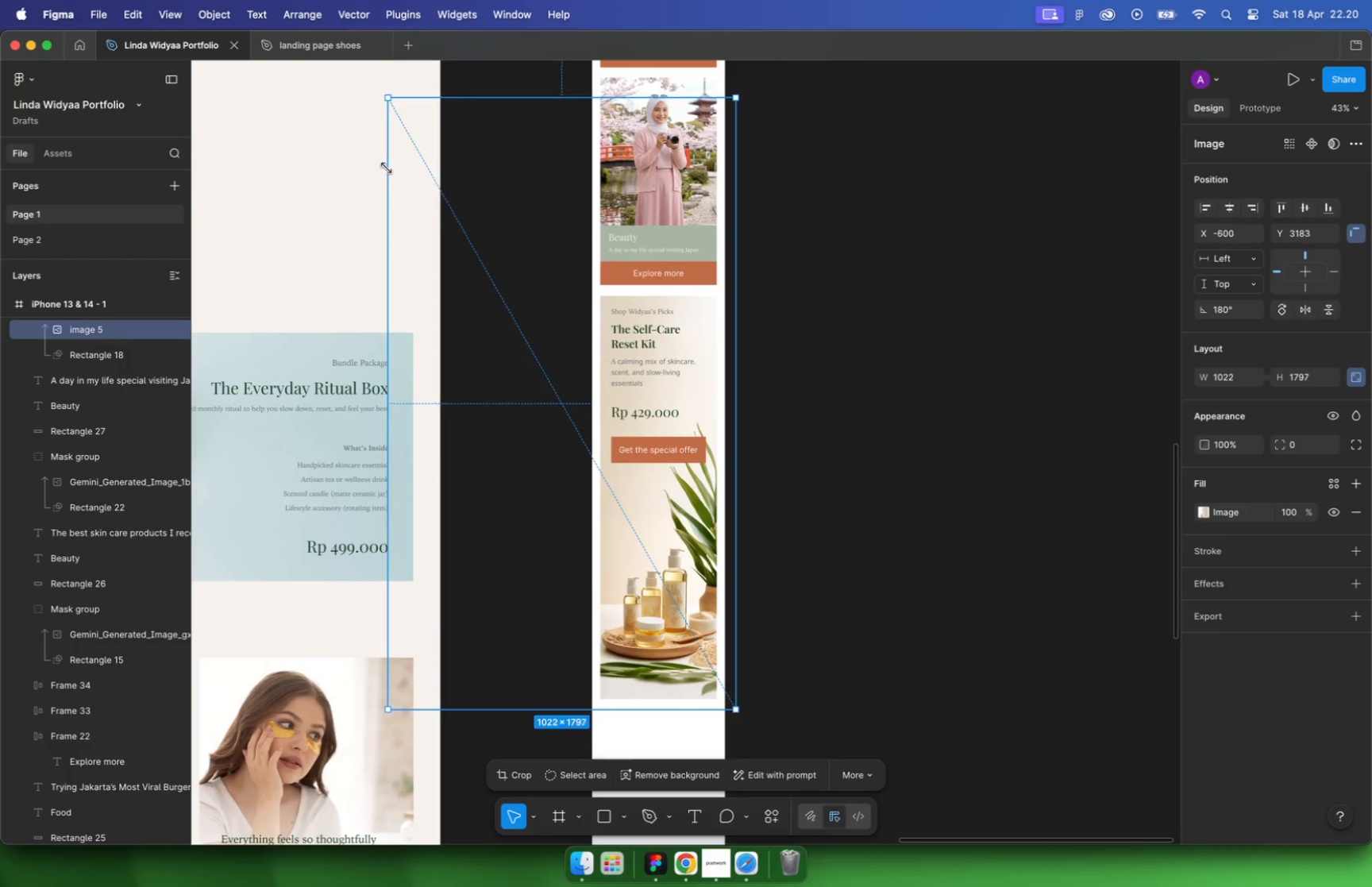 
hold_key(key=CommandLeft, duration=0.37)
scroll: coordinate [814, 714], scroll_direction: down, amount: 4.0
 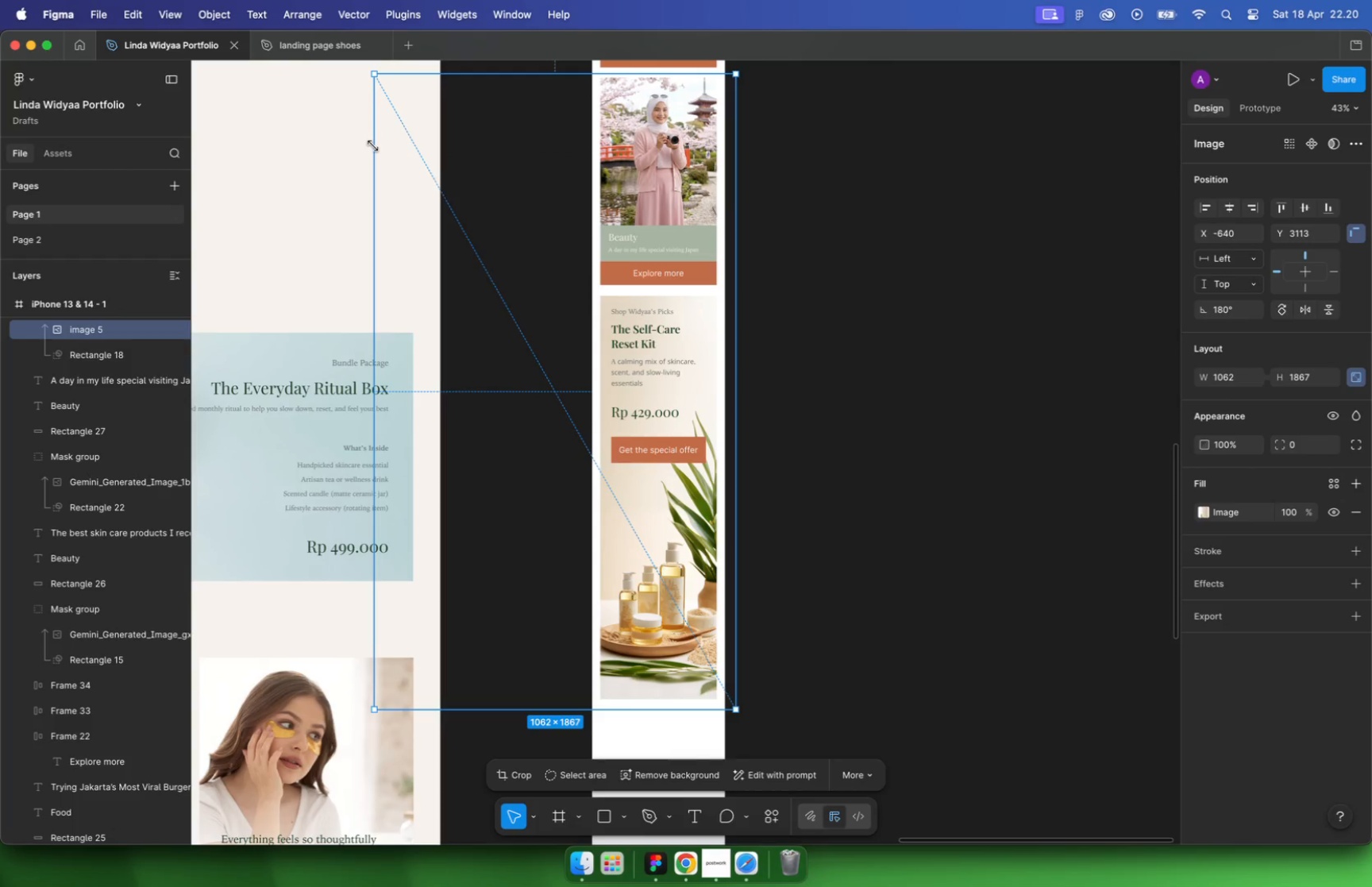 
left_click_drag(start_coordinate=[760, 282], to_coordinate=[780, 237])
 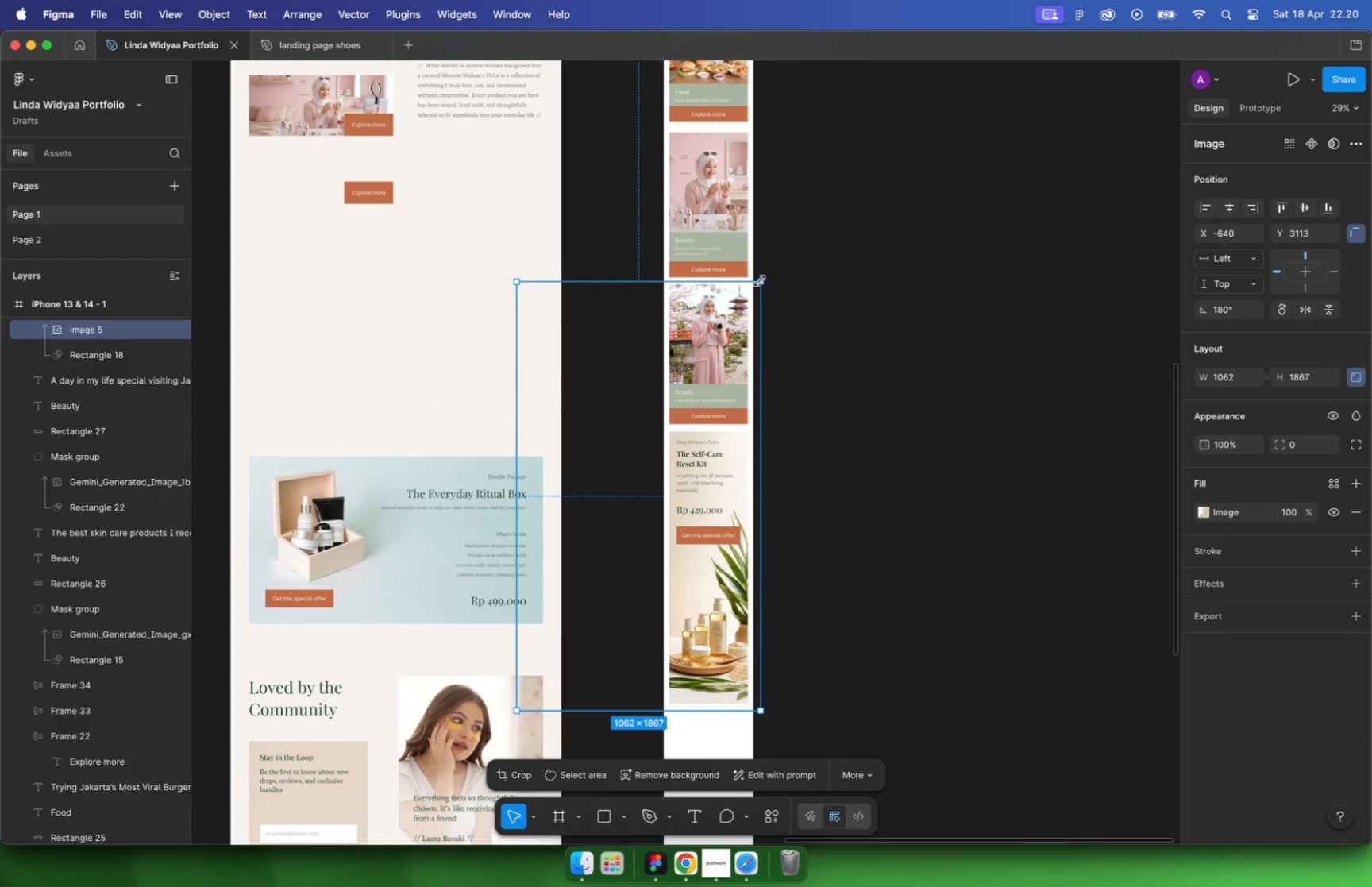 
hold_key(key=ShiftLeft, duration=1.36)
 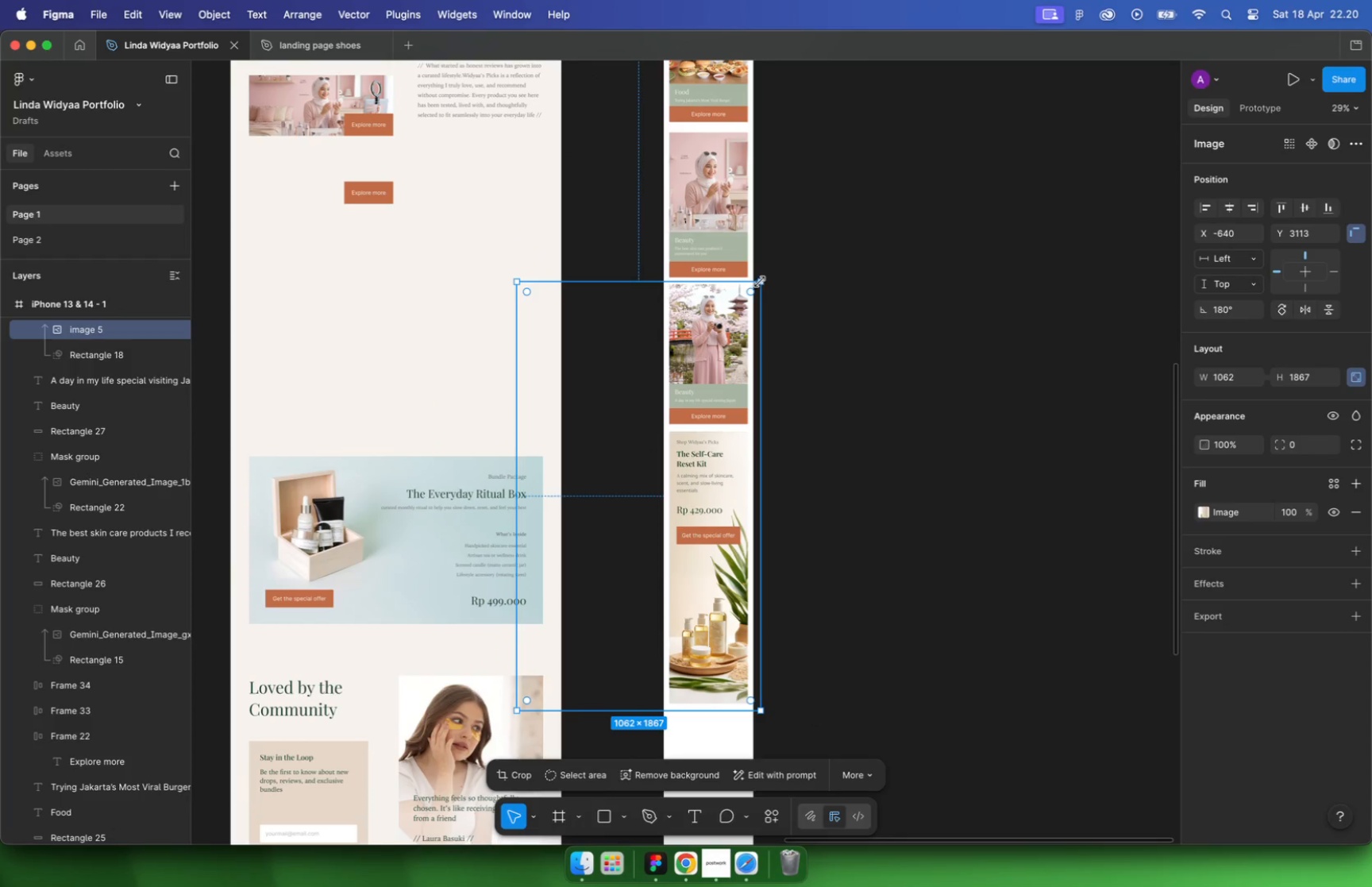 
hold_key(key=CommandLeft, duration=0.83)
 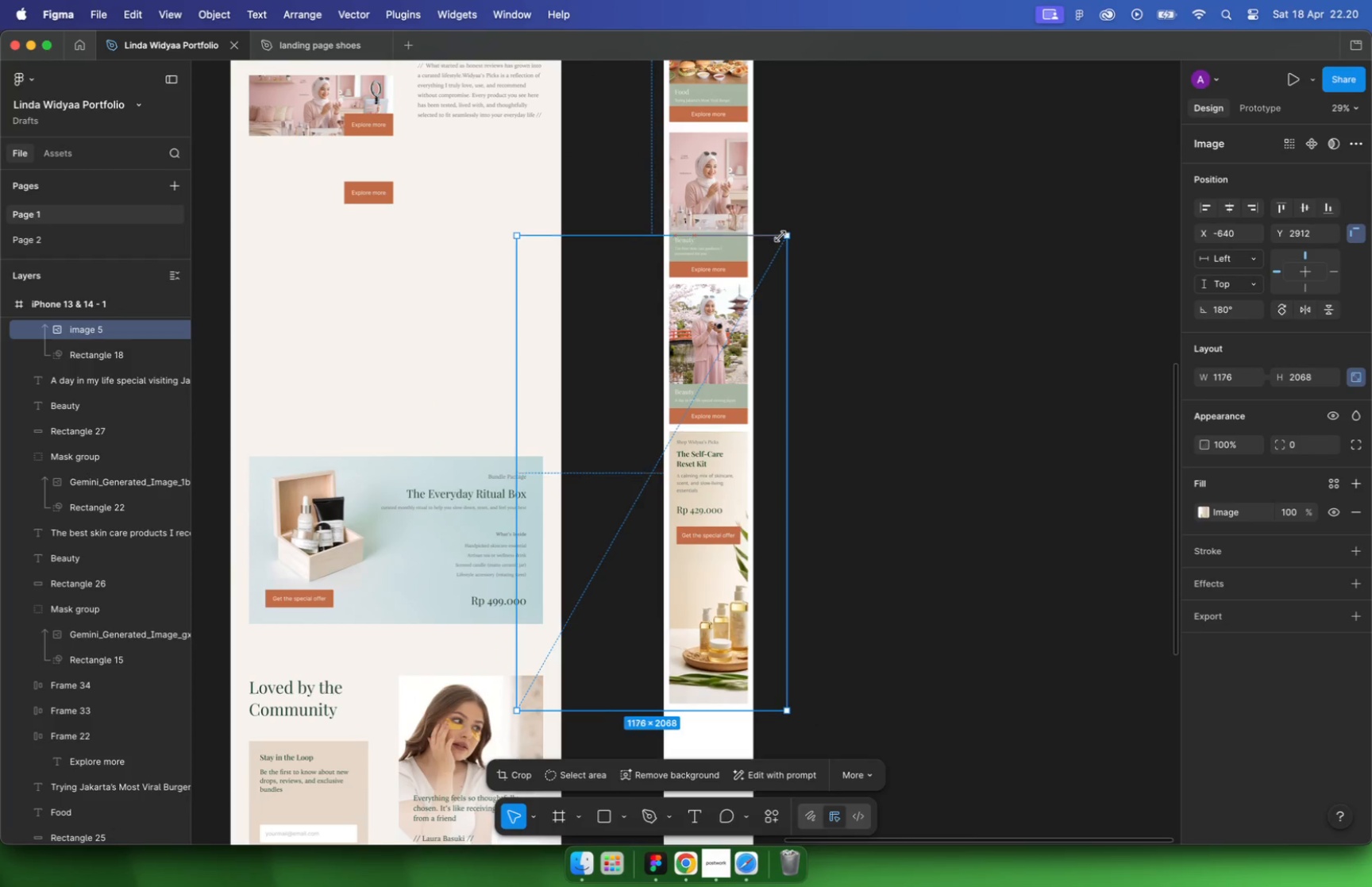 
left_click_drag(start_coordinate=[725, 625], to_coordinate=[702, 628])
 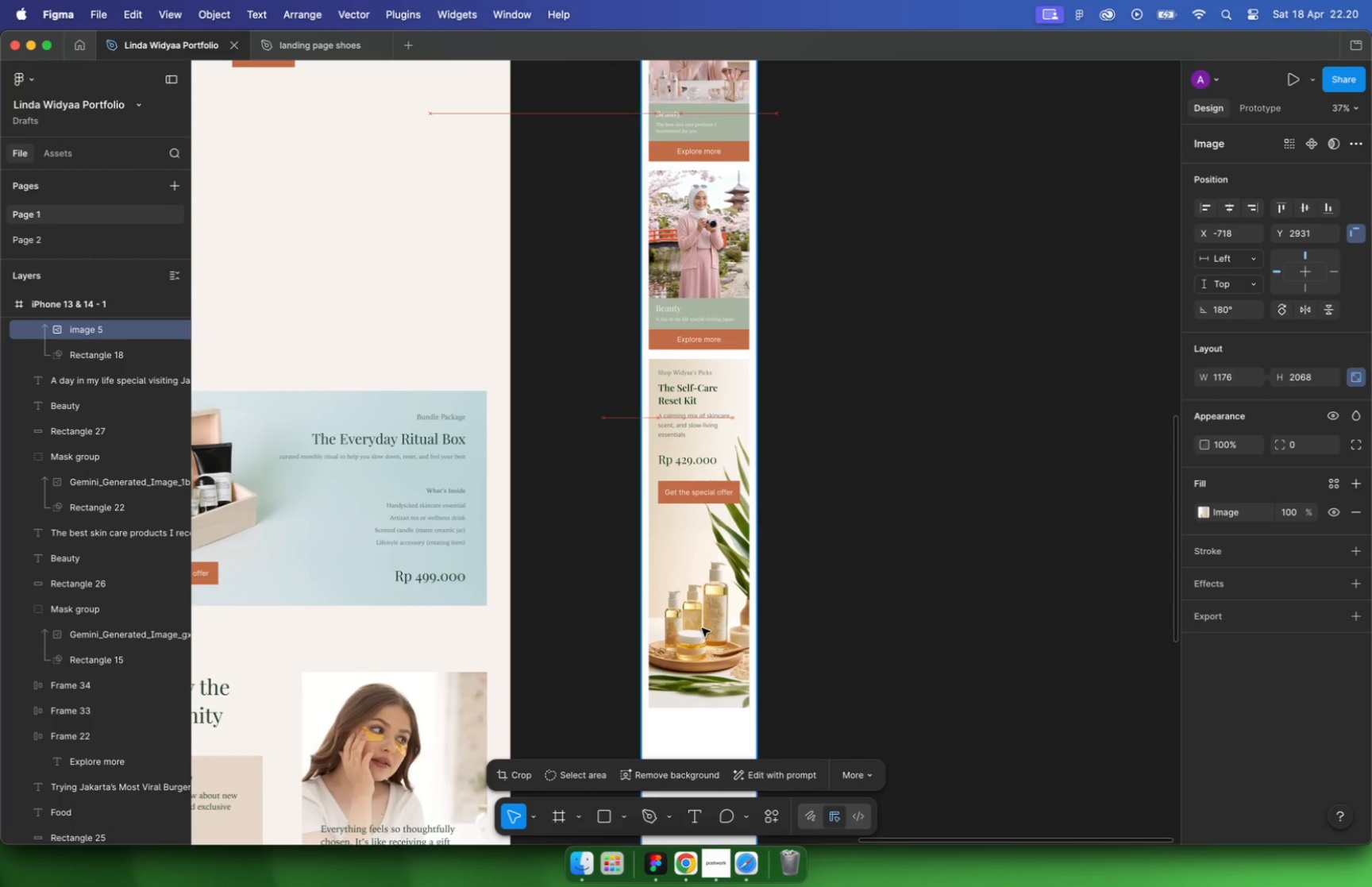 
scroll: coordinate [726, 623], scroll_direction: up, amount: 3.0
 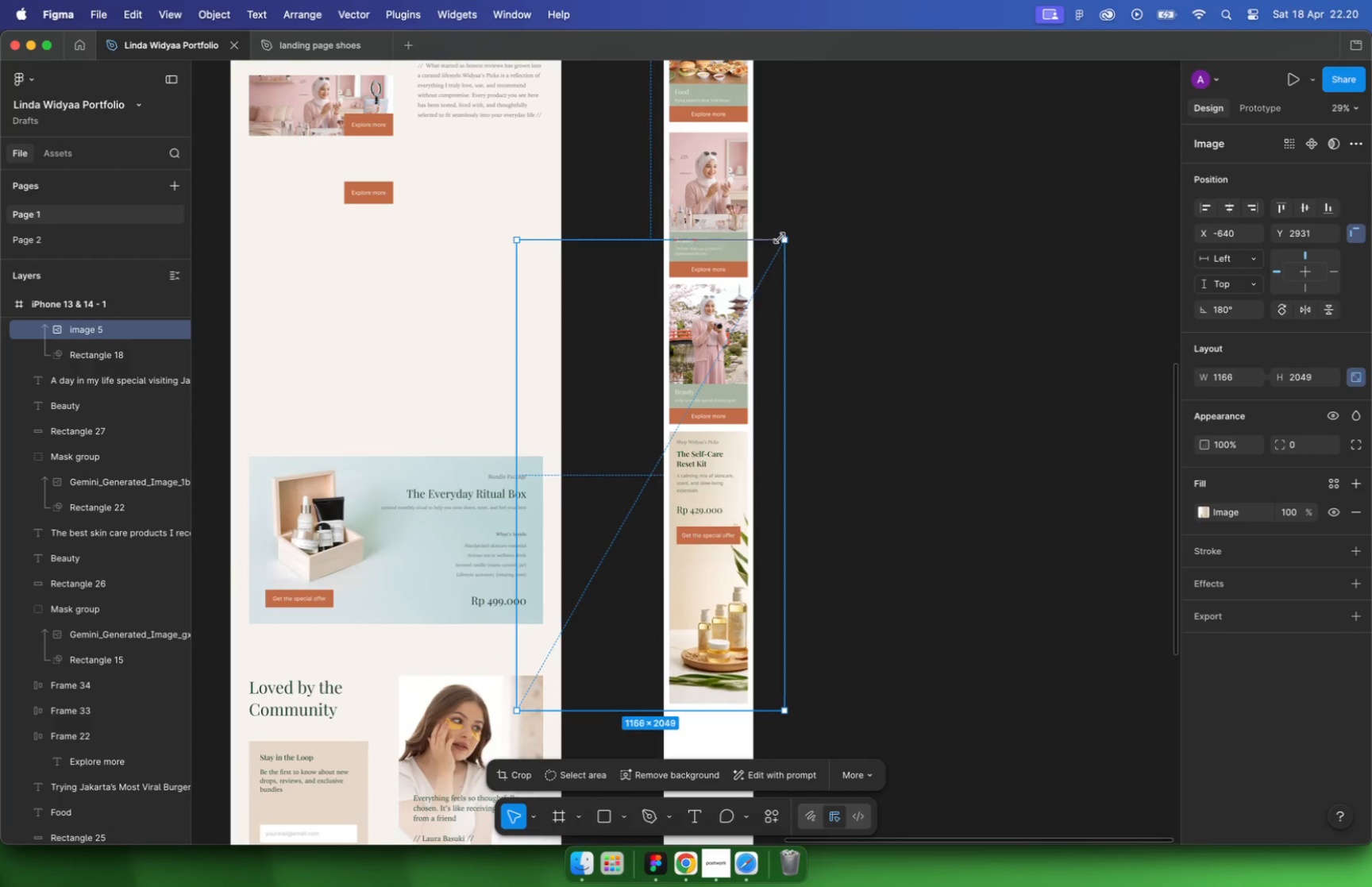 
left_click_drag(start_coordinate=[707, 635], to_coordinate=[711, 636])
 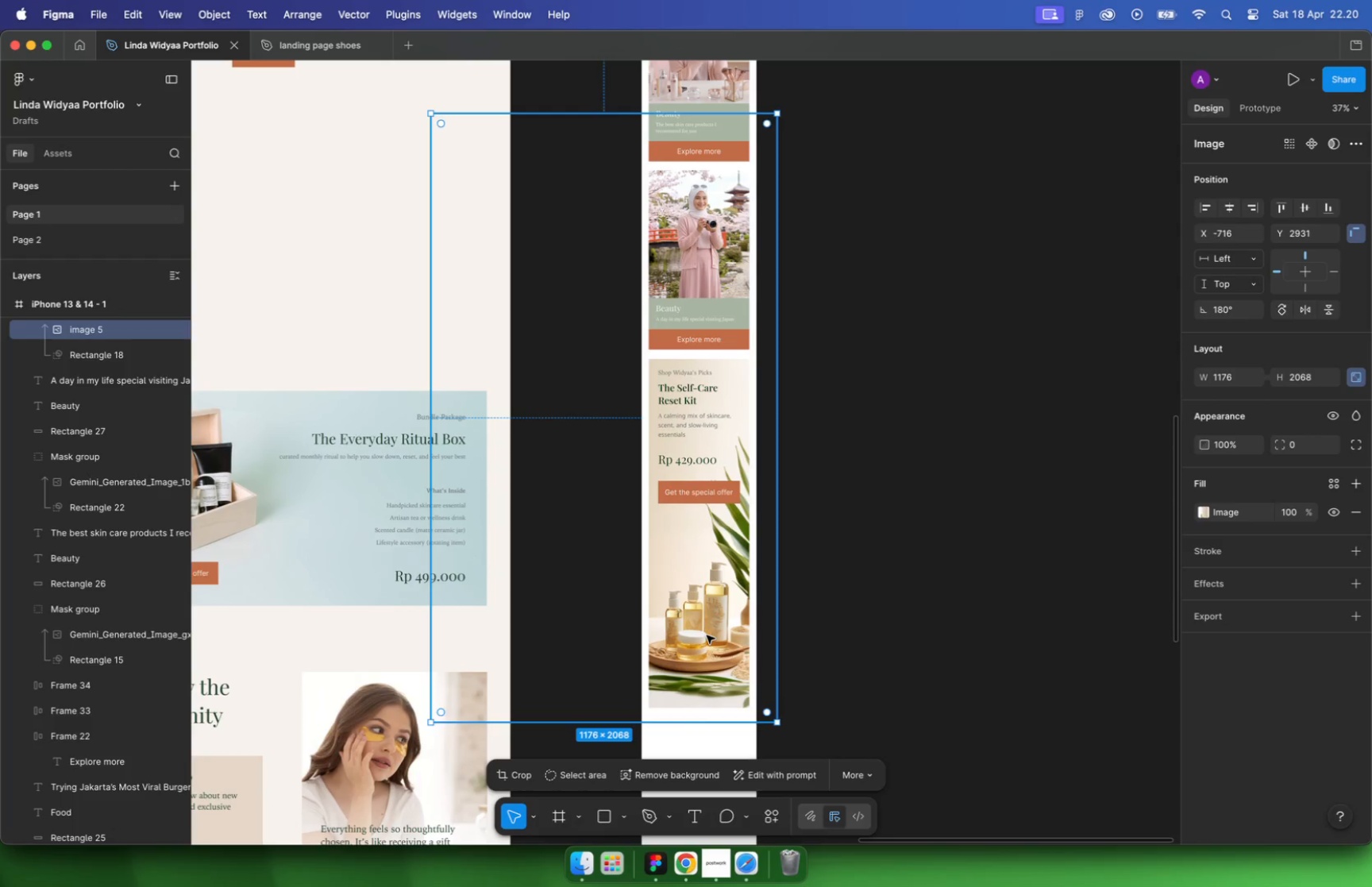 
hold_key(key=ShiftLeft, duration=1.27)
 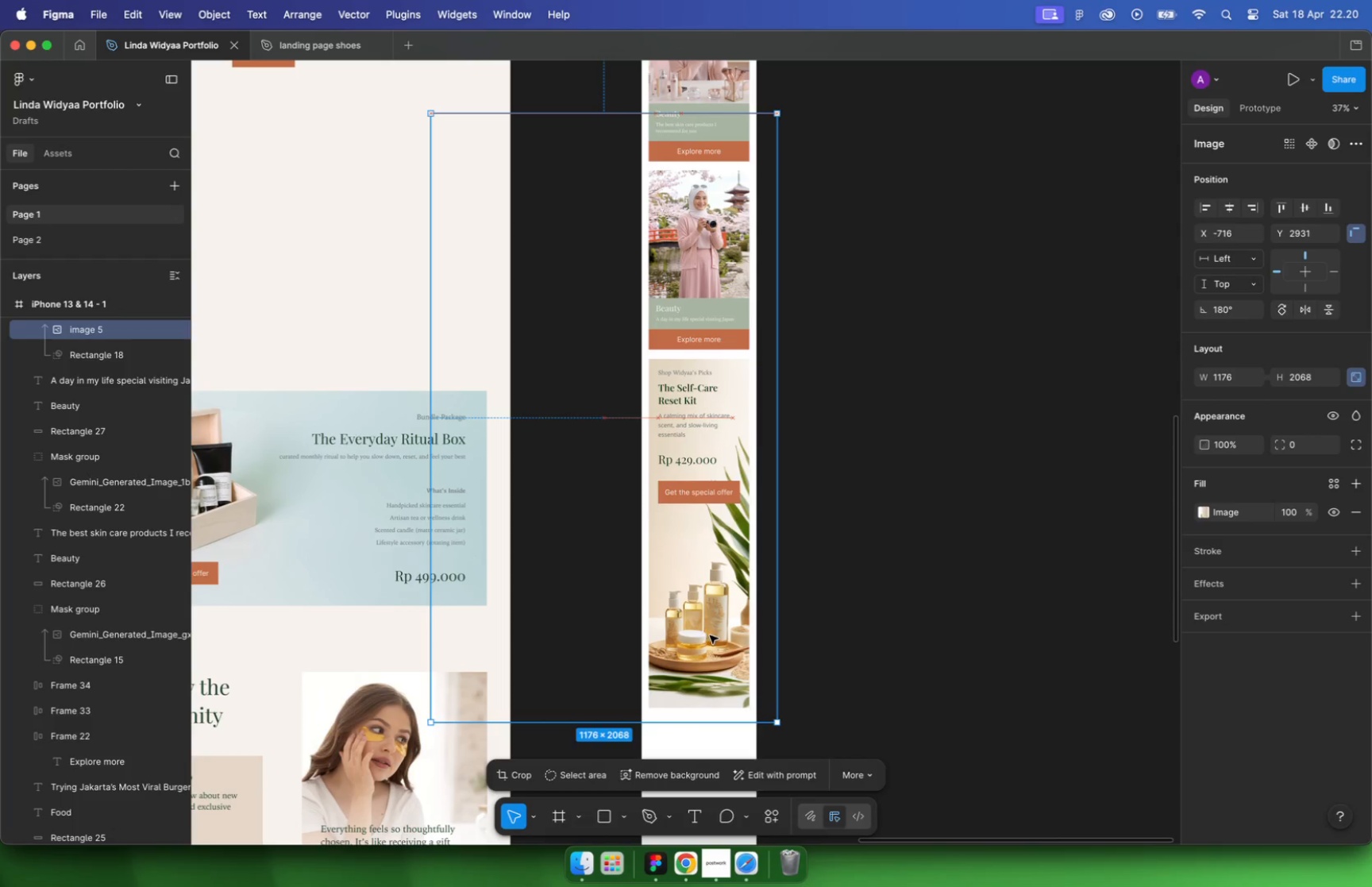 
left_click([945, 574])
 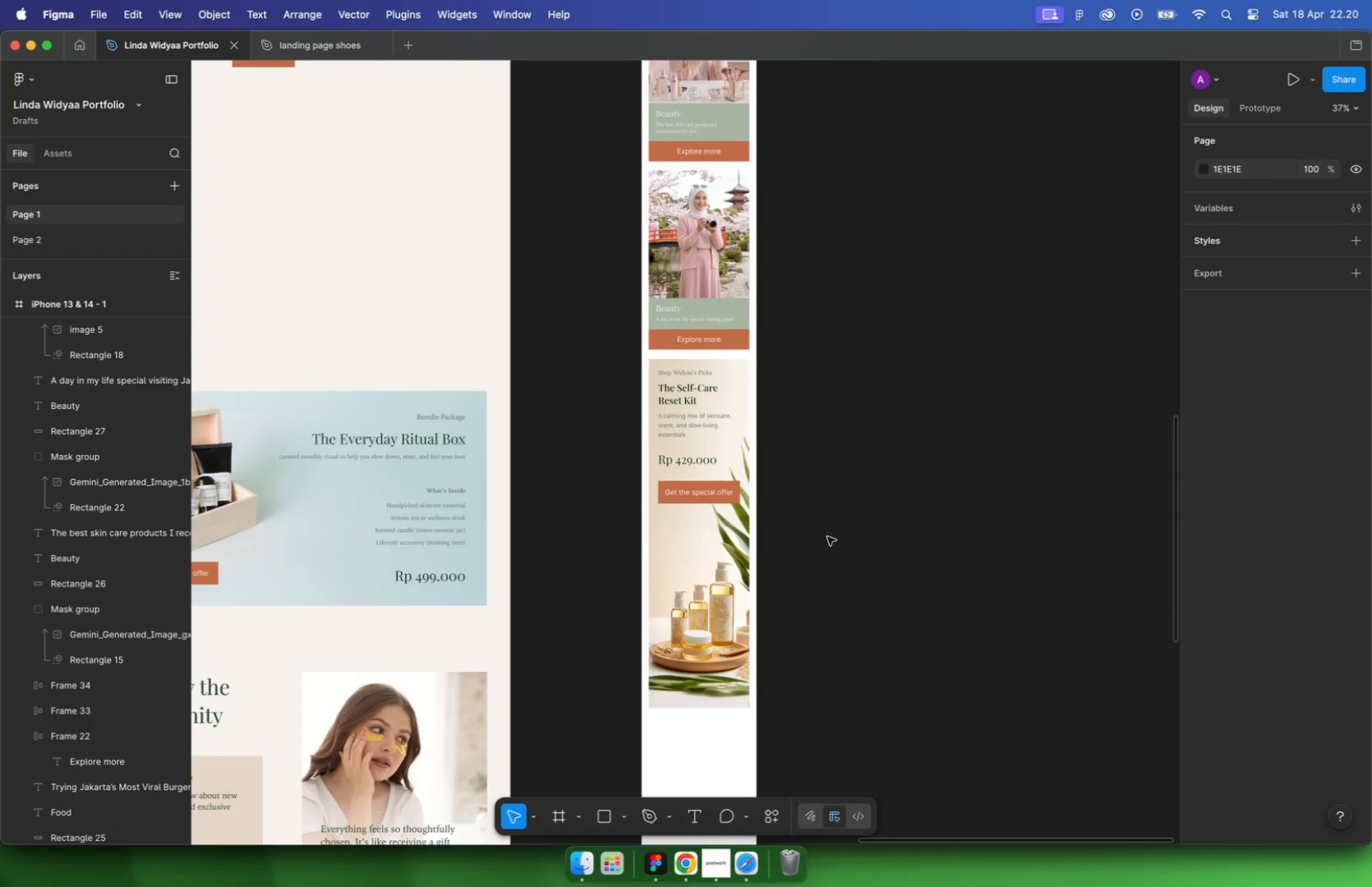 
hold_key(key=CommandLeft, duration=0.5)
scroll: coordinate [826, 536], scroll_direction: up, amount: 5.0
 